 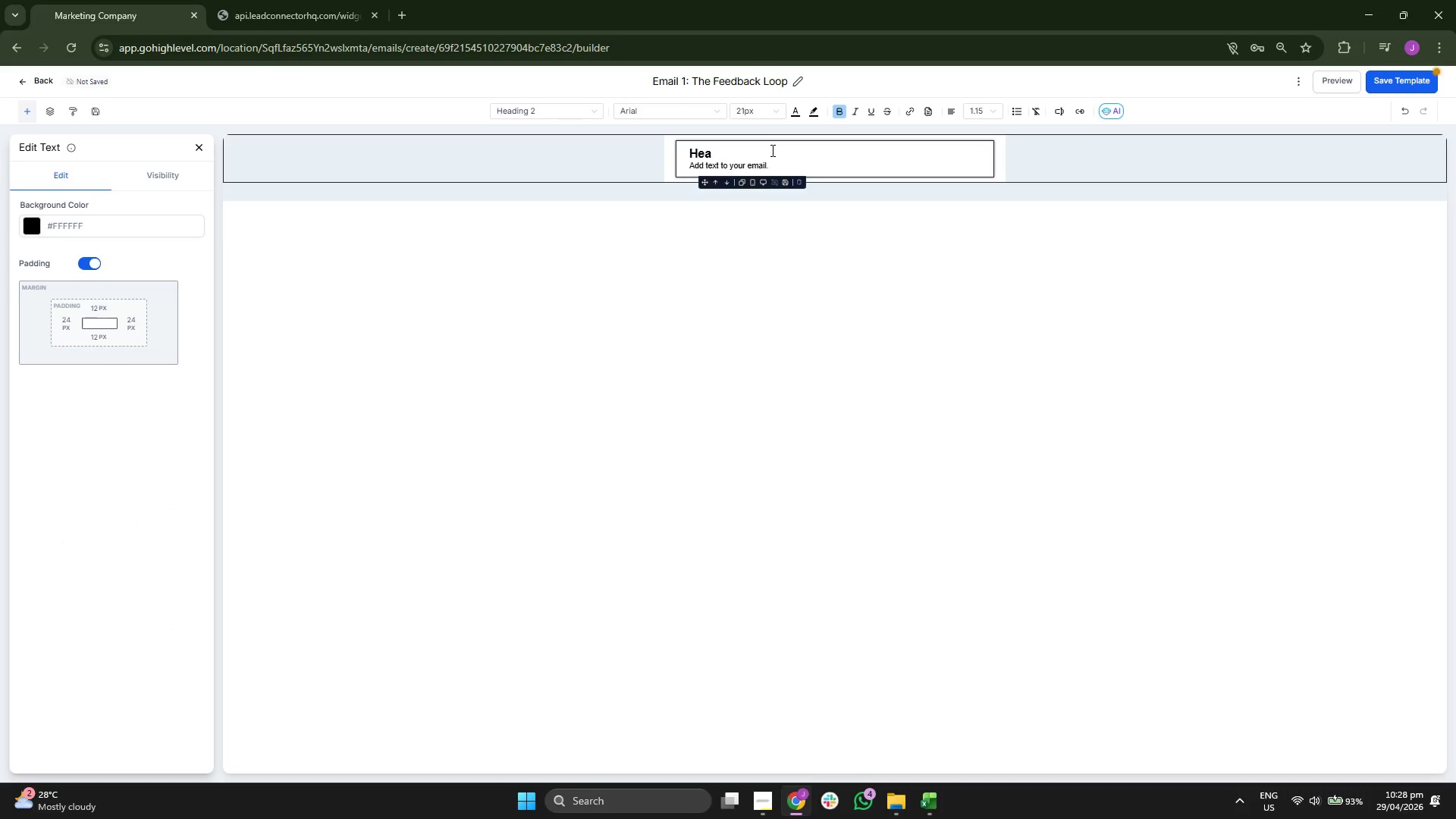 
key(Backspace)
 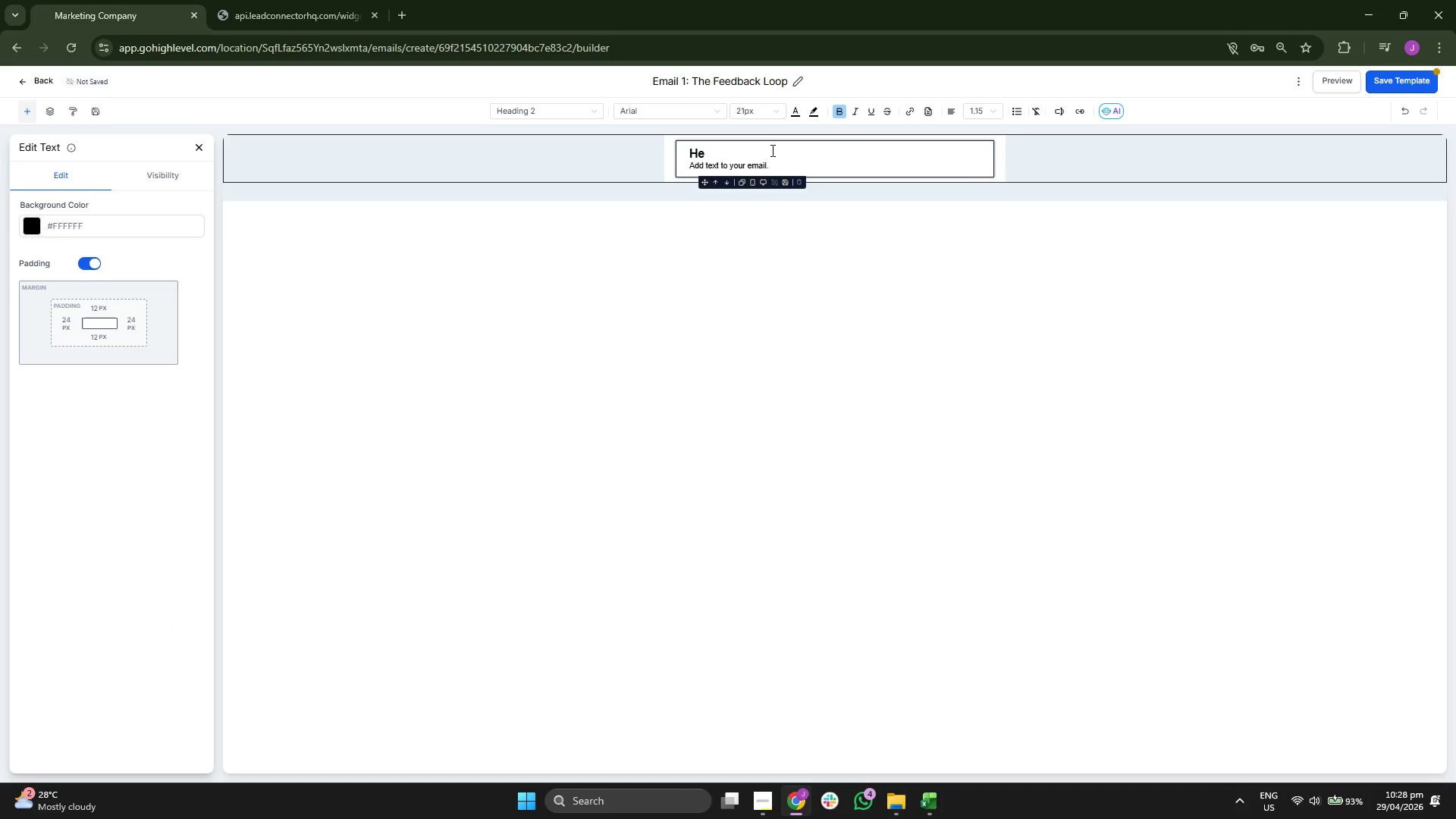 
key(Backspace)
 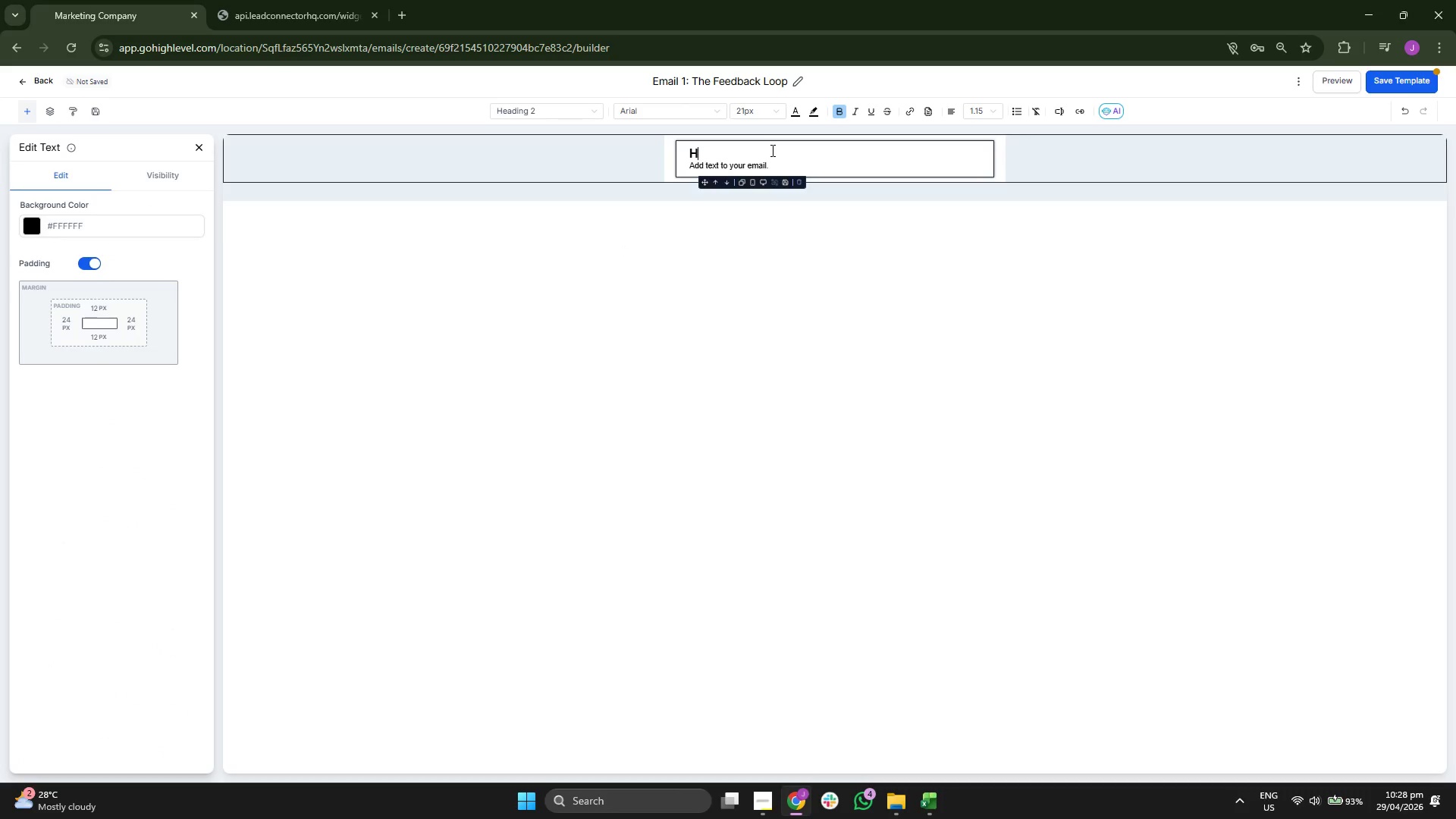 
key(Backspace)
 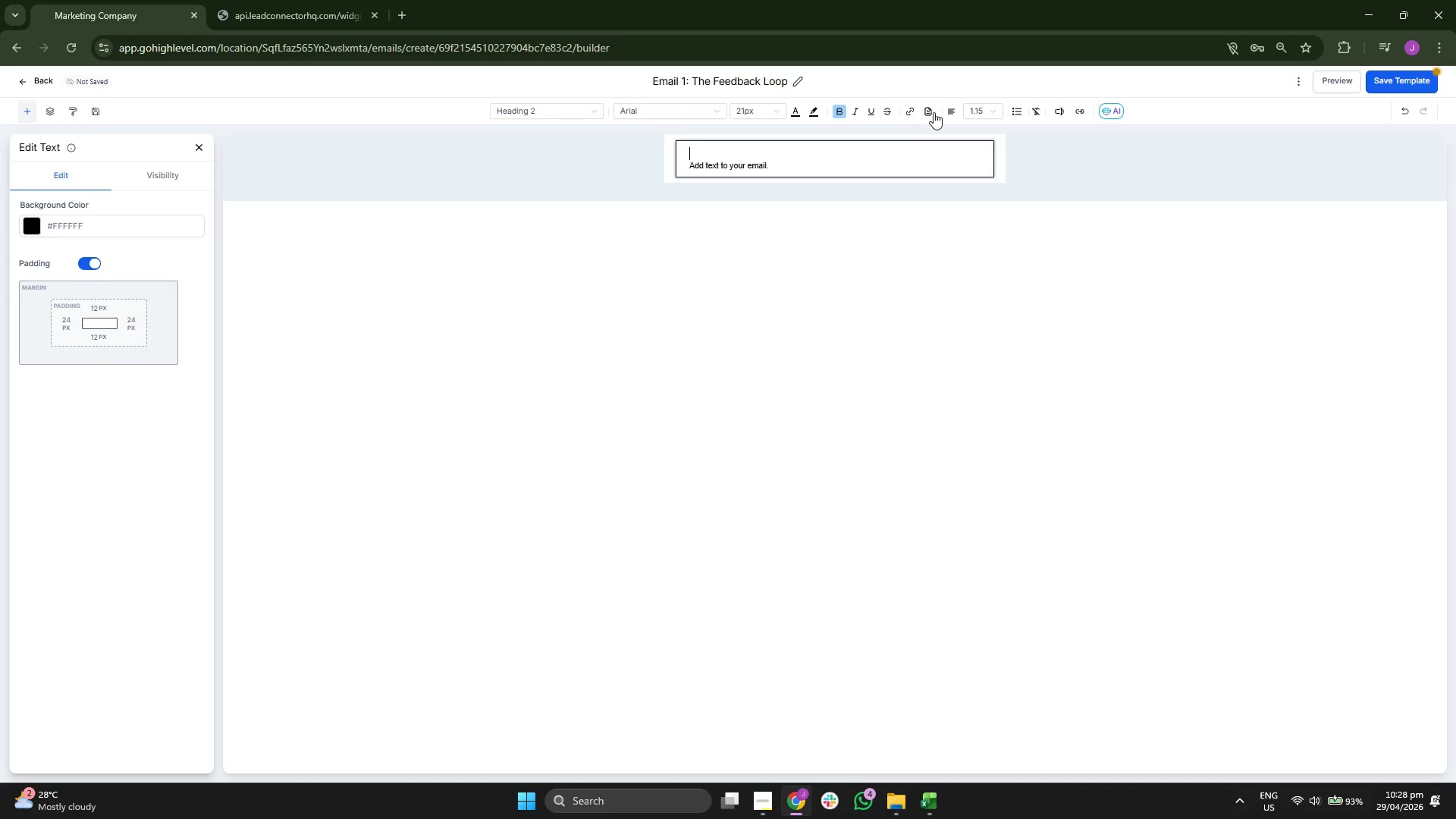 
left_click([975, 111])
 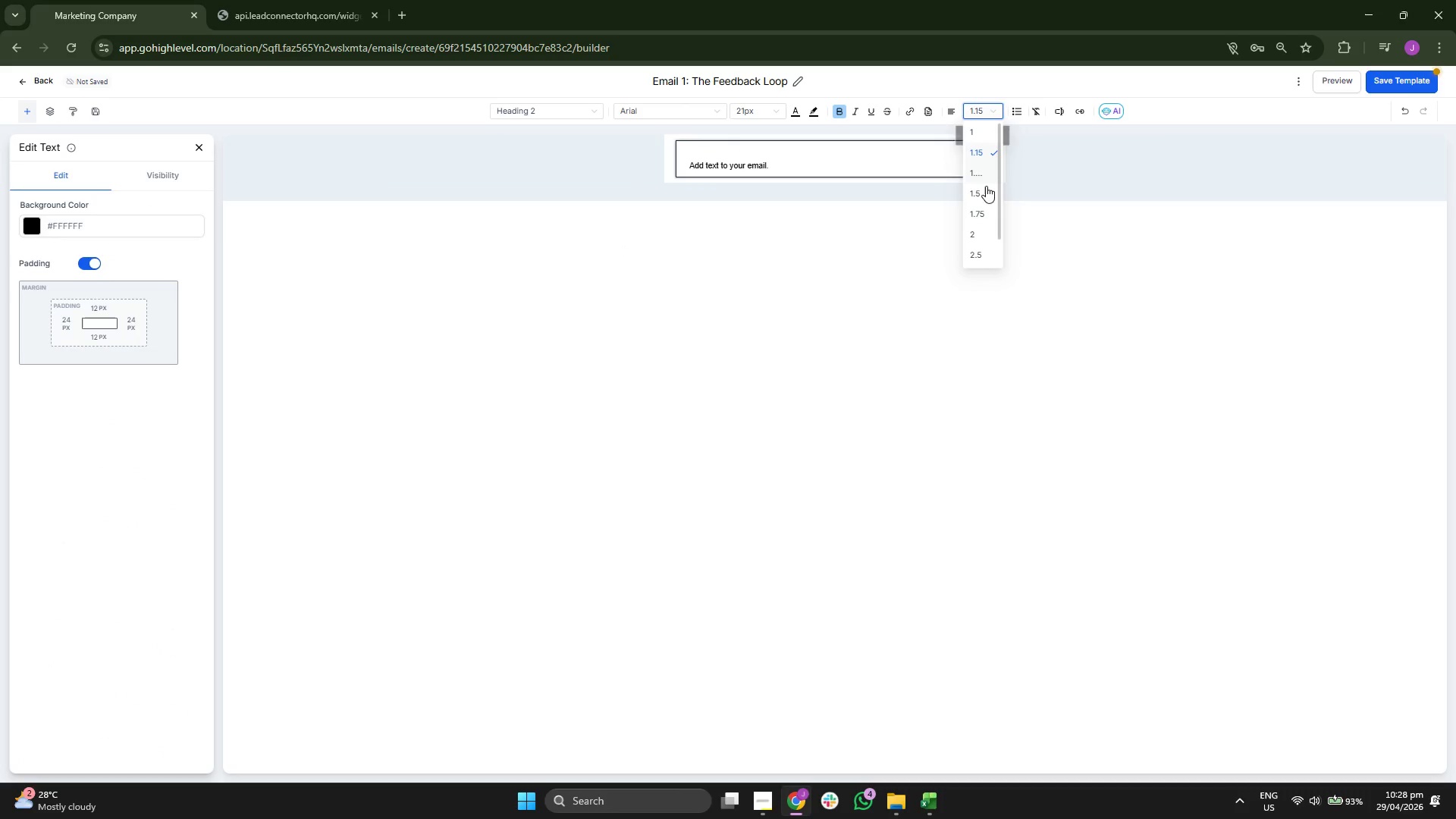 
left_click([983, 195])
 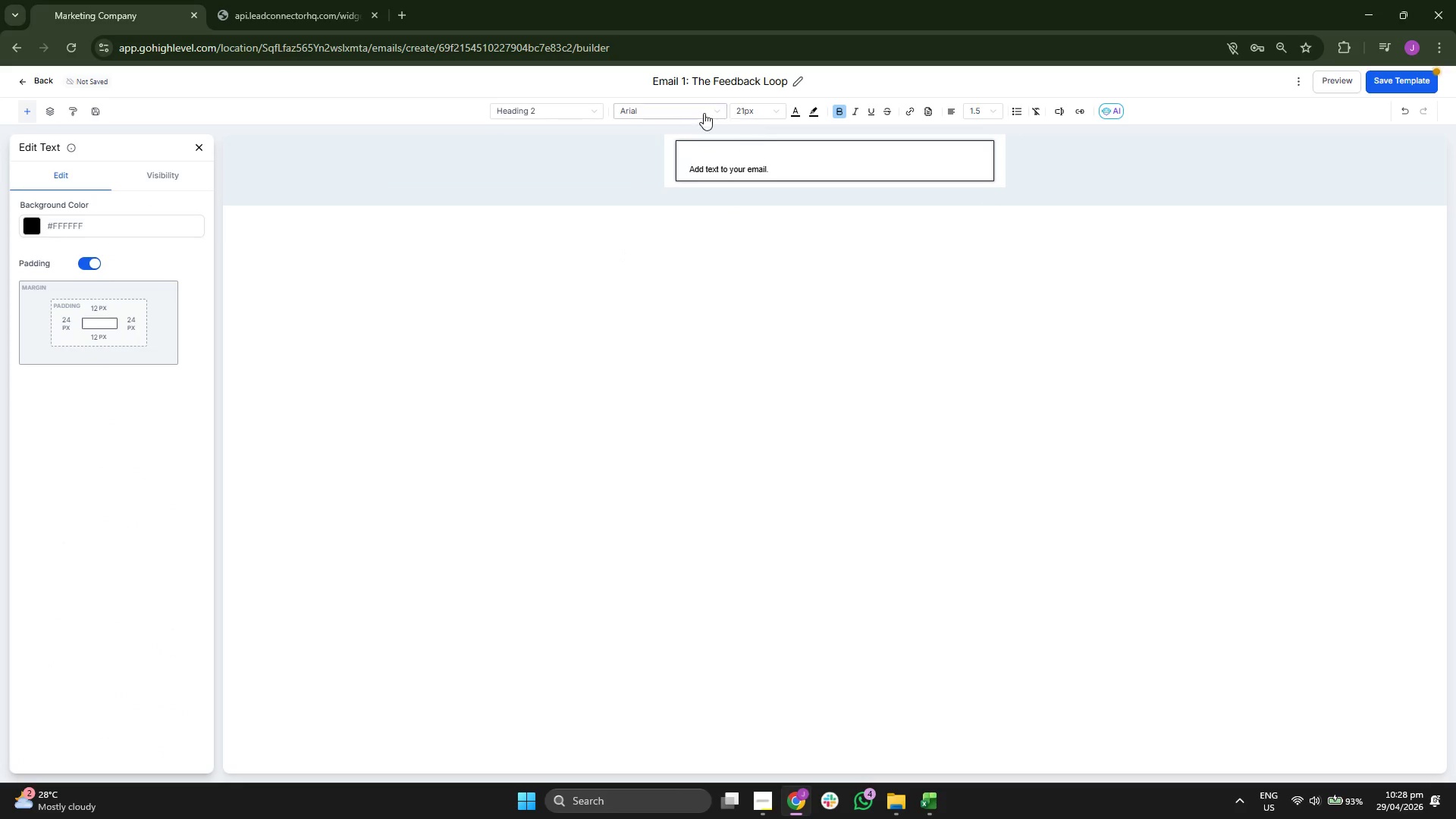 
left_click([686, 112])
 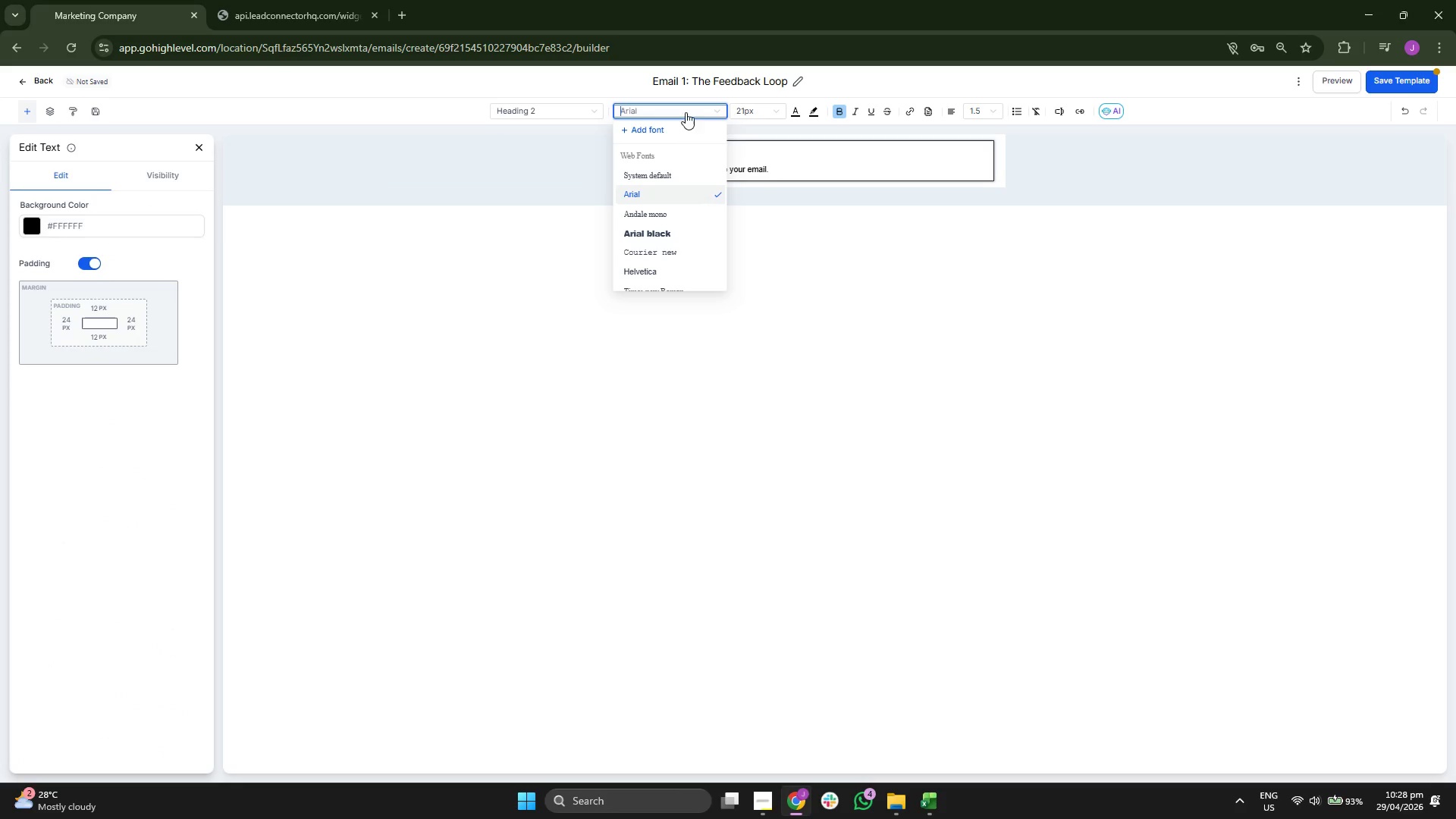 
left_click([752, 110])
 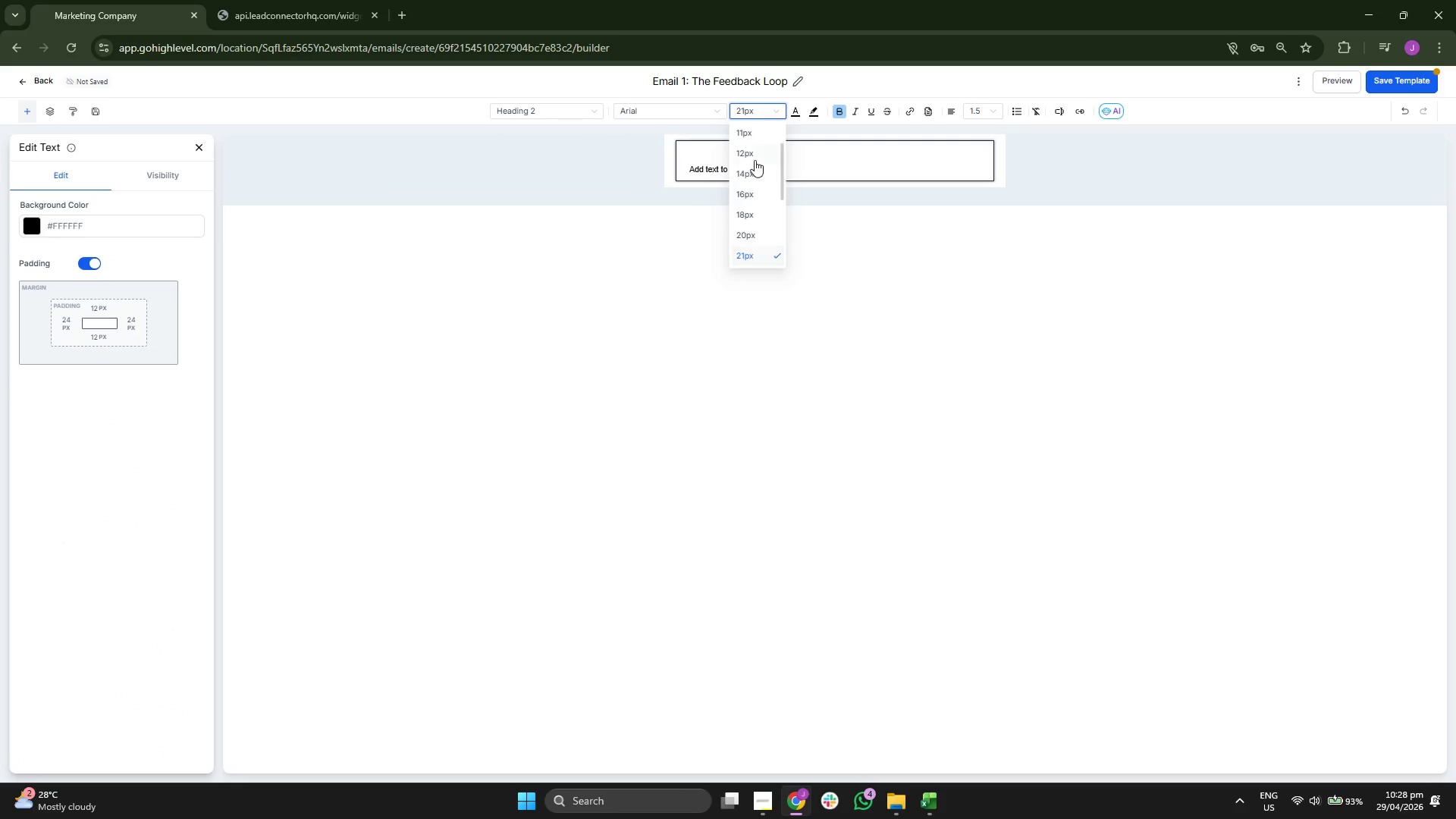 
scroll: coordinate [754, 162], scroll_direction: down, amount: 1.0
 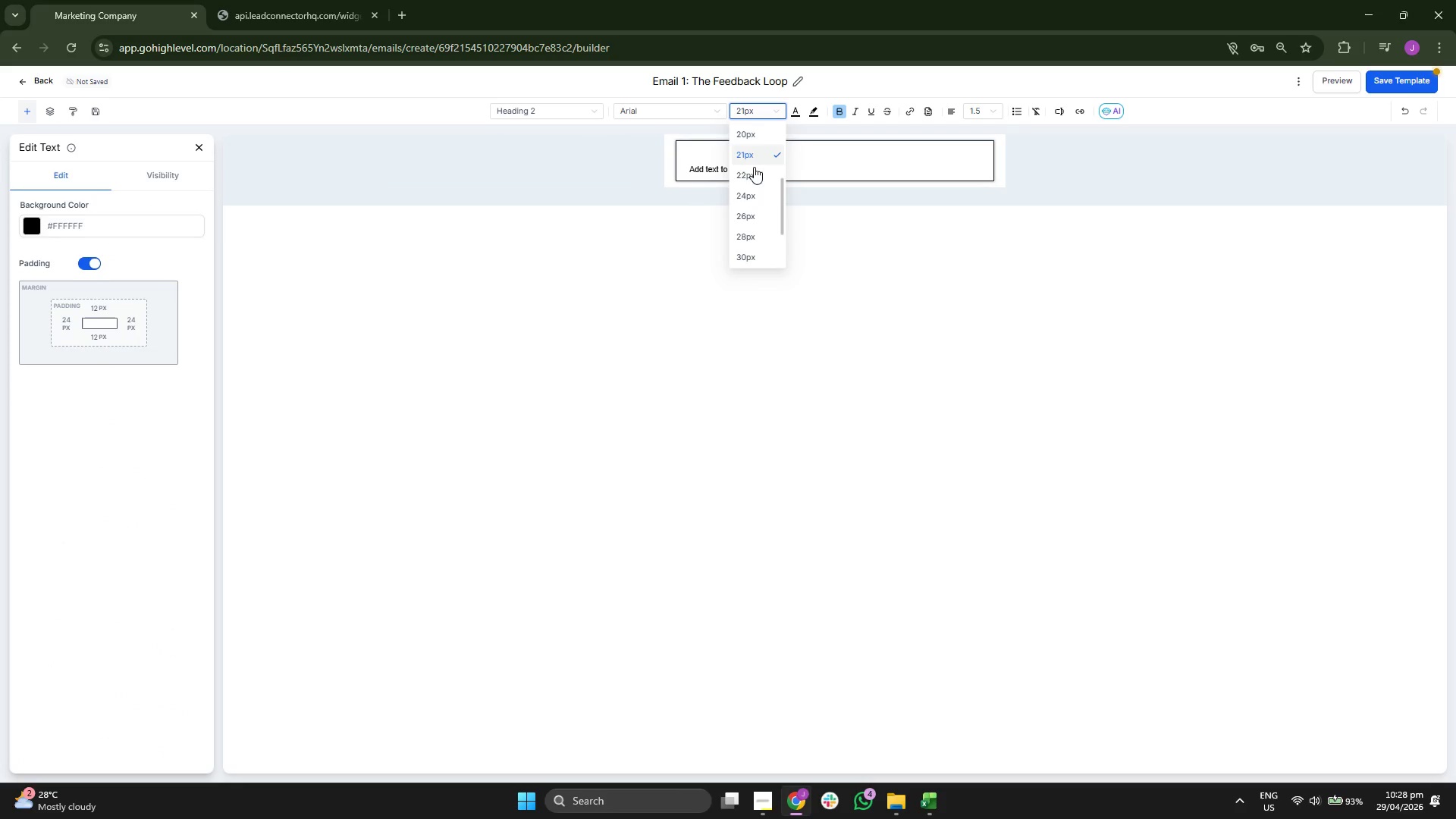 
left_click([754, 170])
 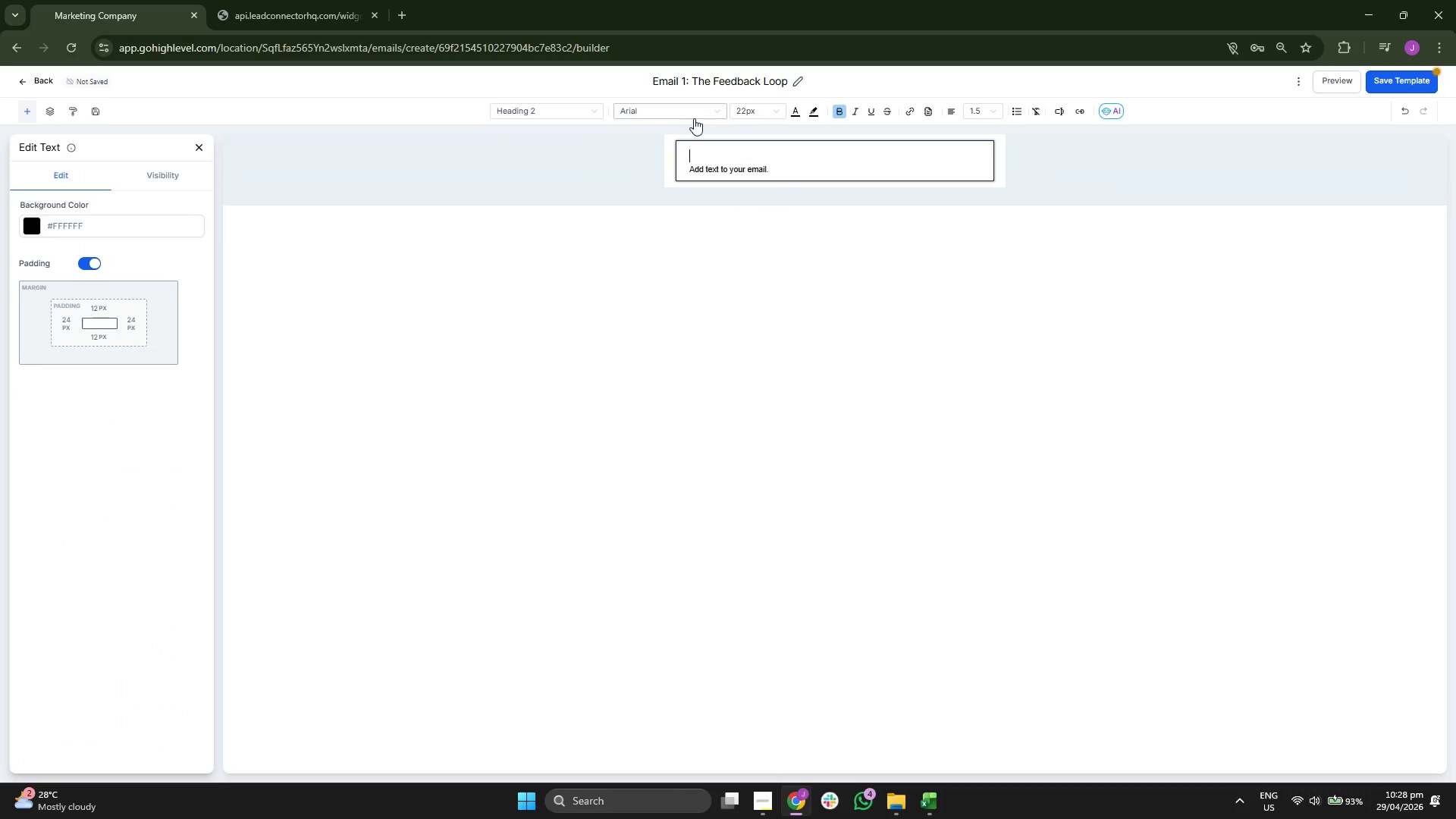 
left_click([690, 115])
 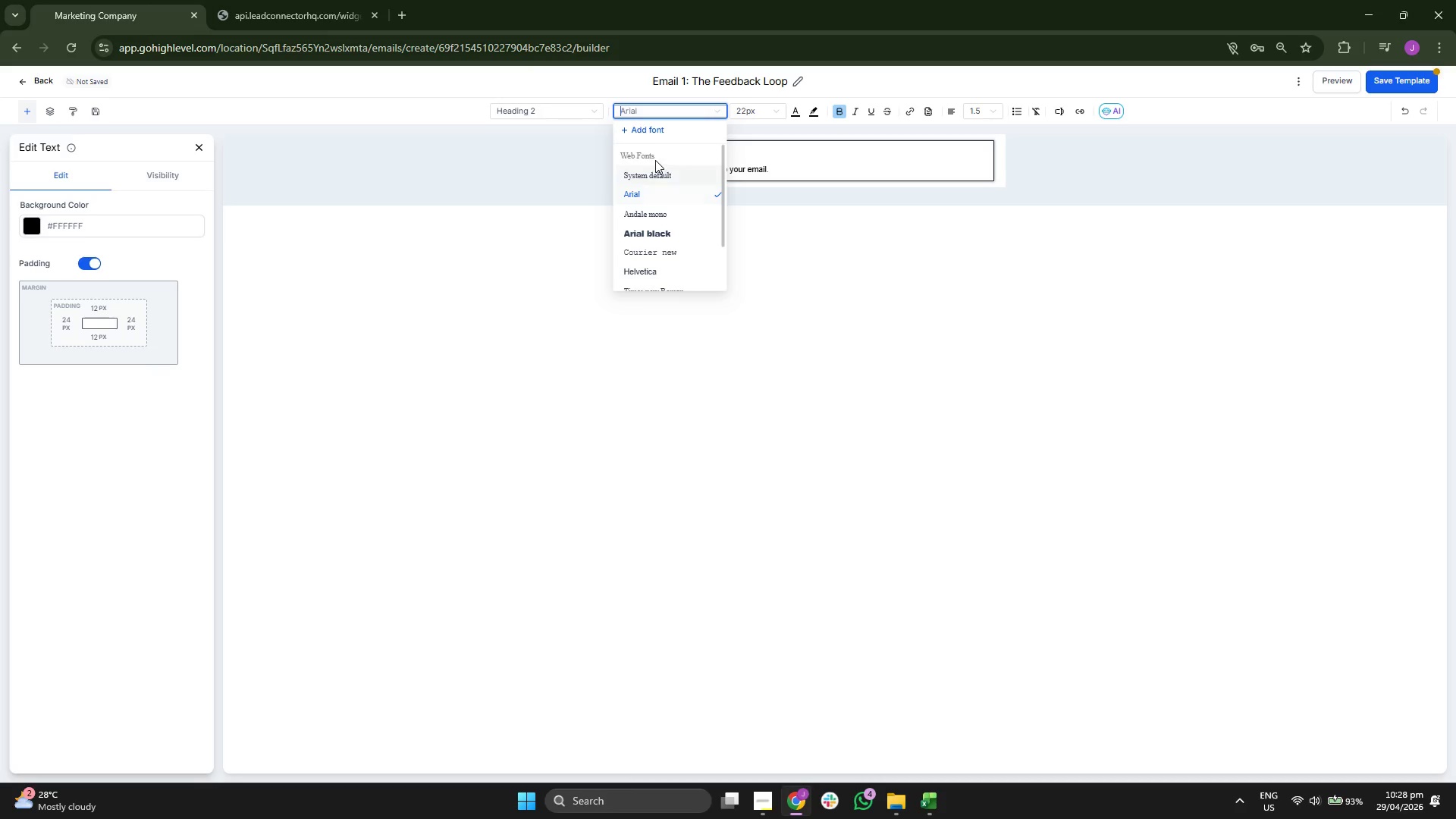 
left_click([646, 128])
 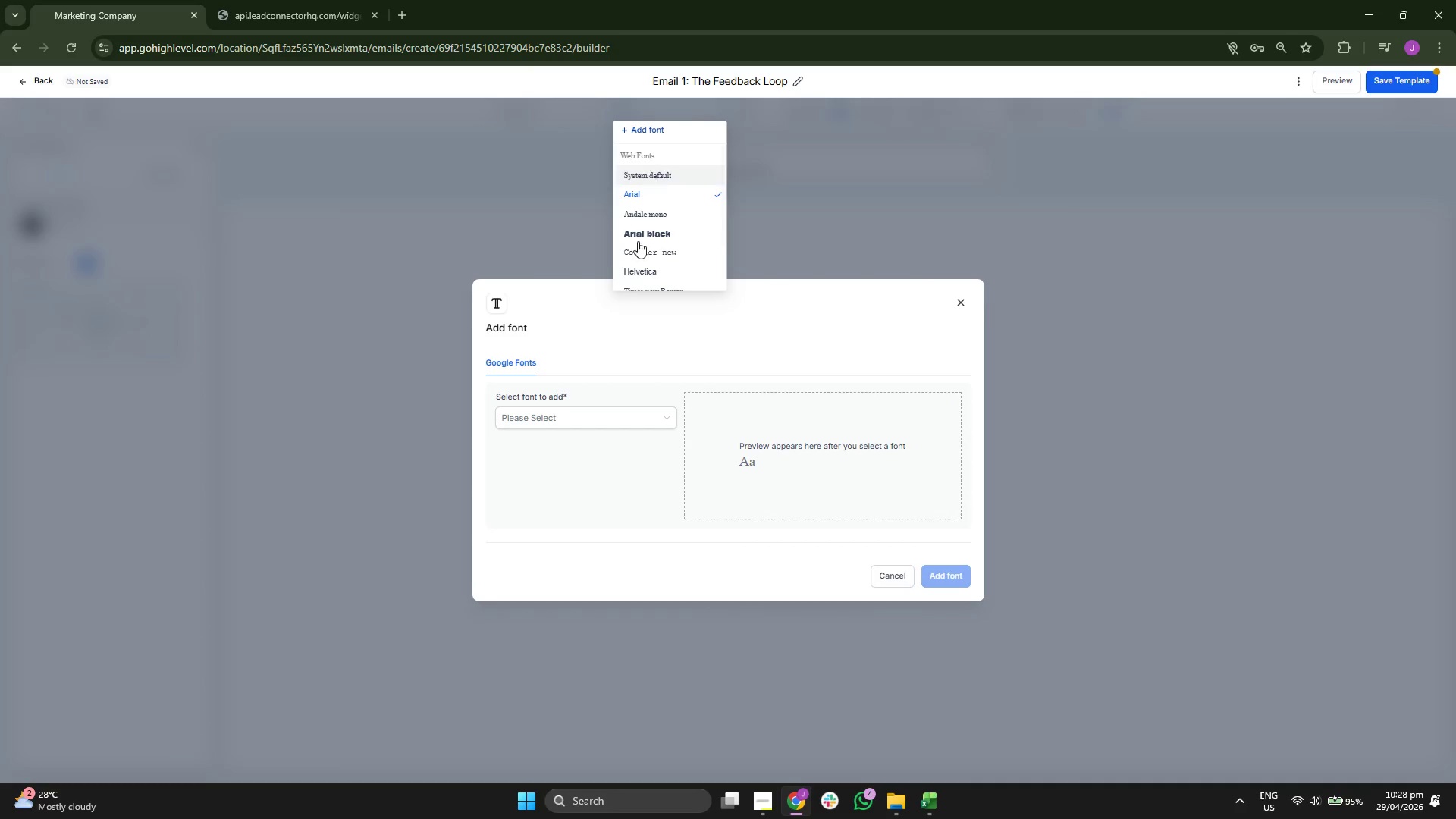 
left_click([623, 334])
 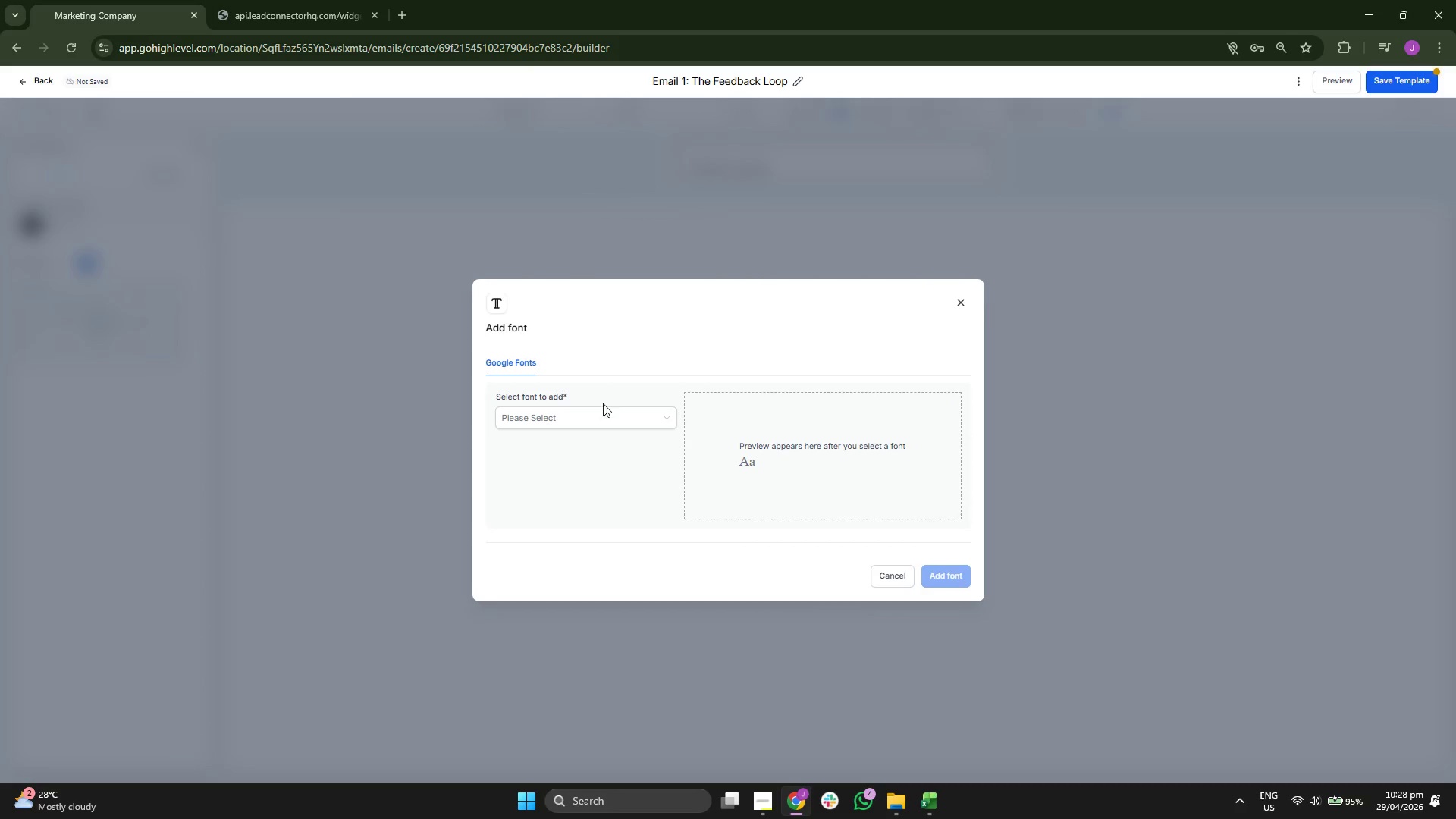 
left_click([602, 416])
 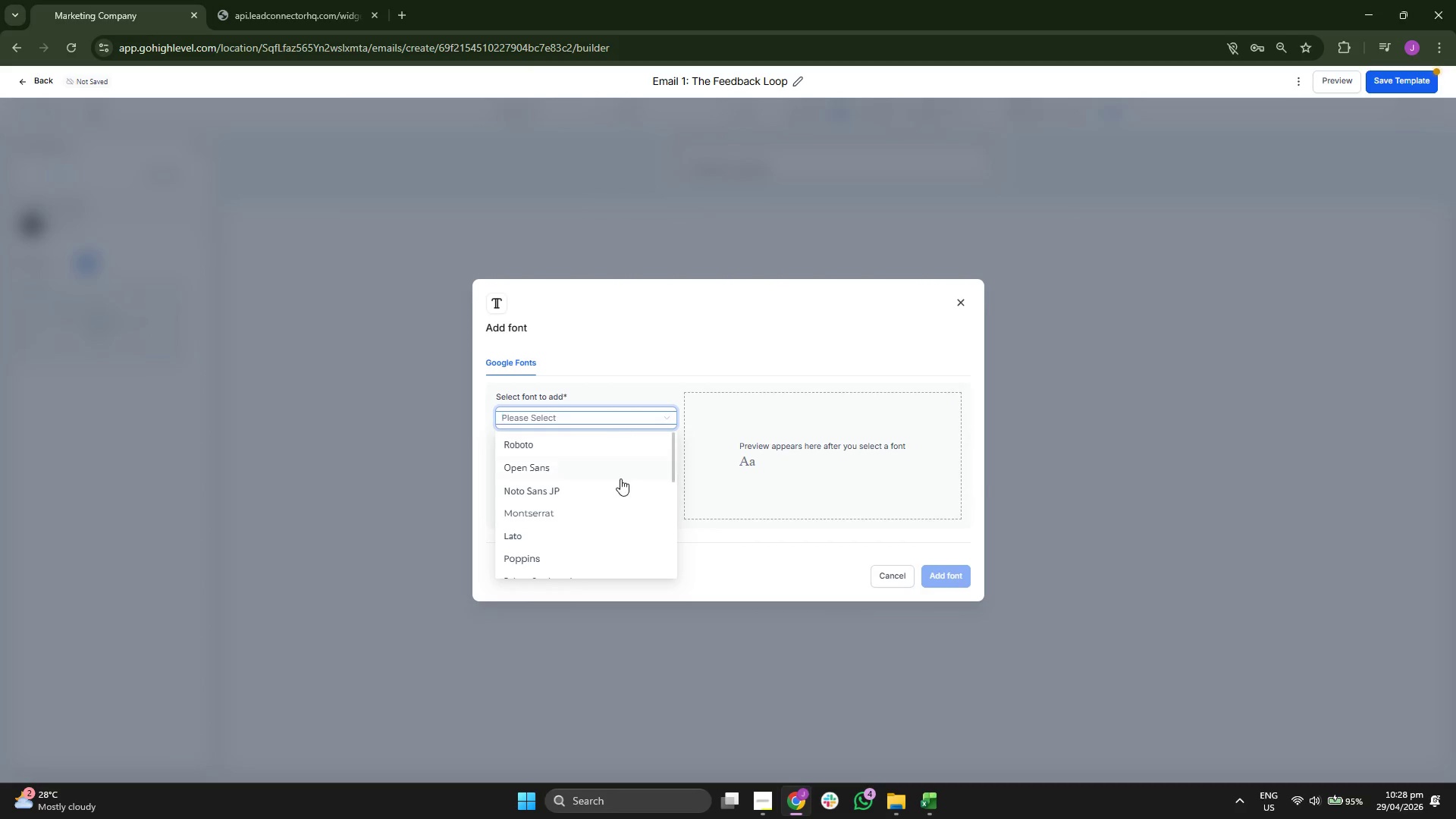 
scroll: coordinate [620, 472], scroll_direction: down, amount: 5.0
 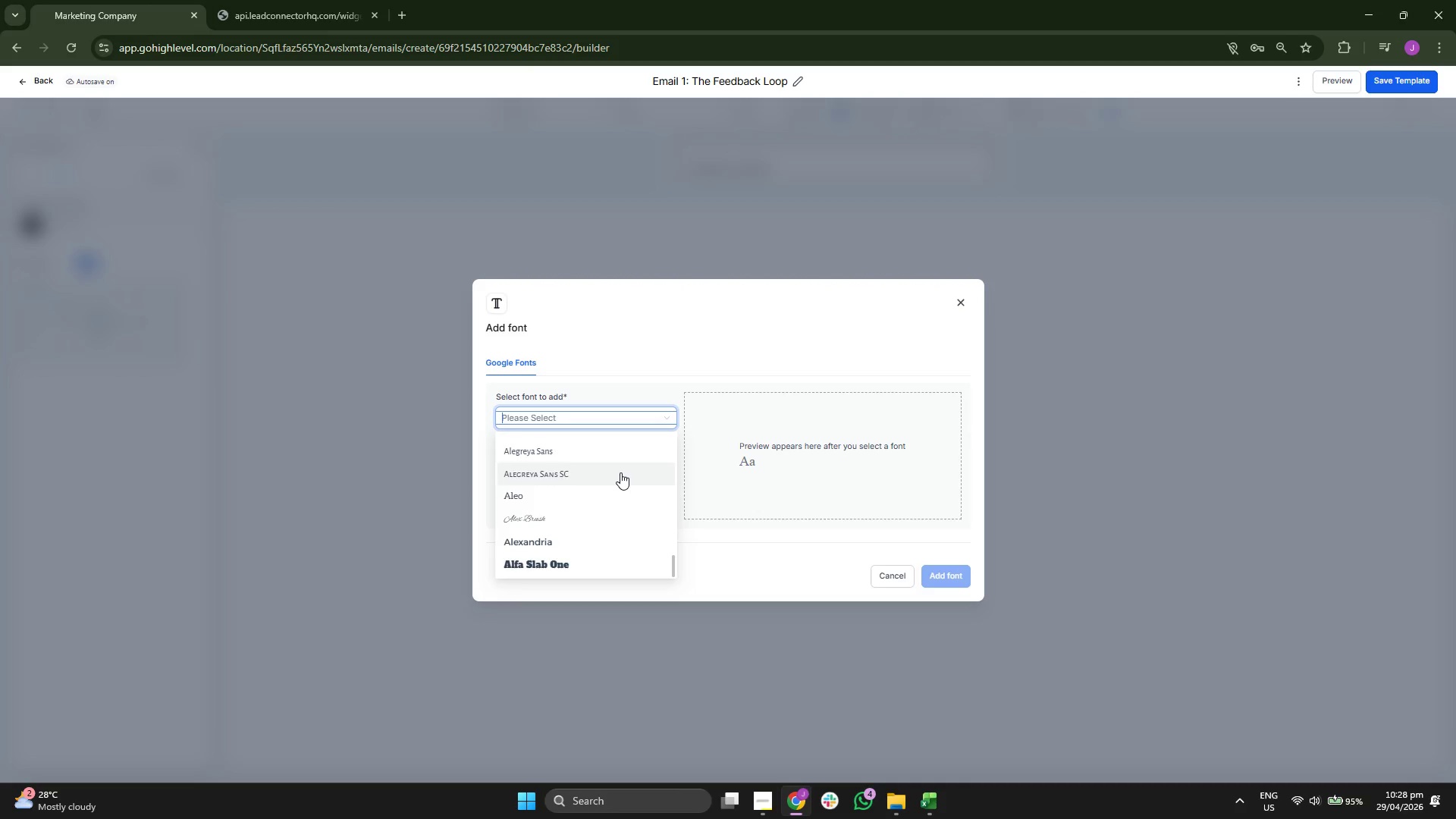 
scroll: coordinate [623, 469], scroll_direction: down, amount: 5.0
 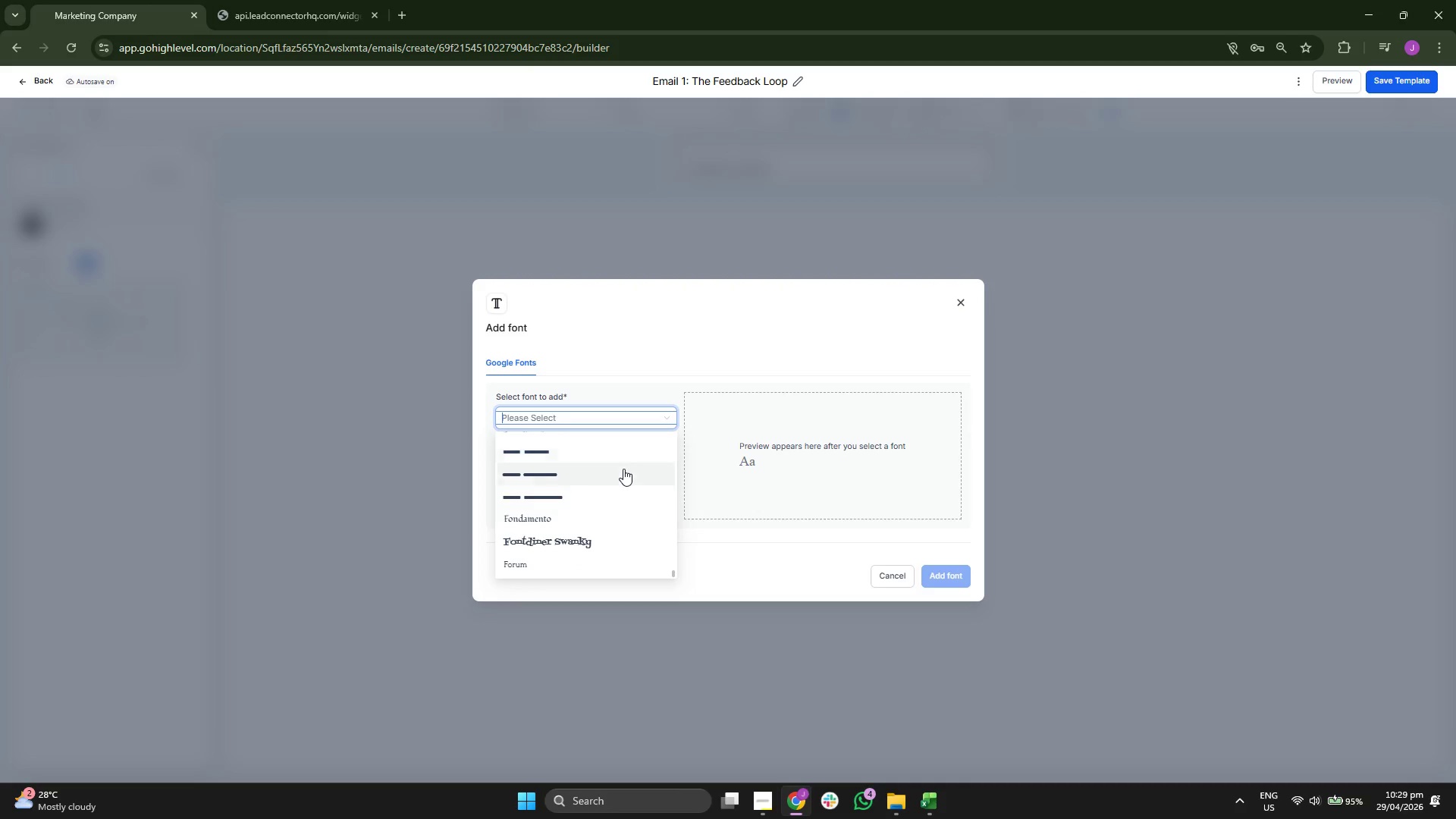 
type(play)
 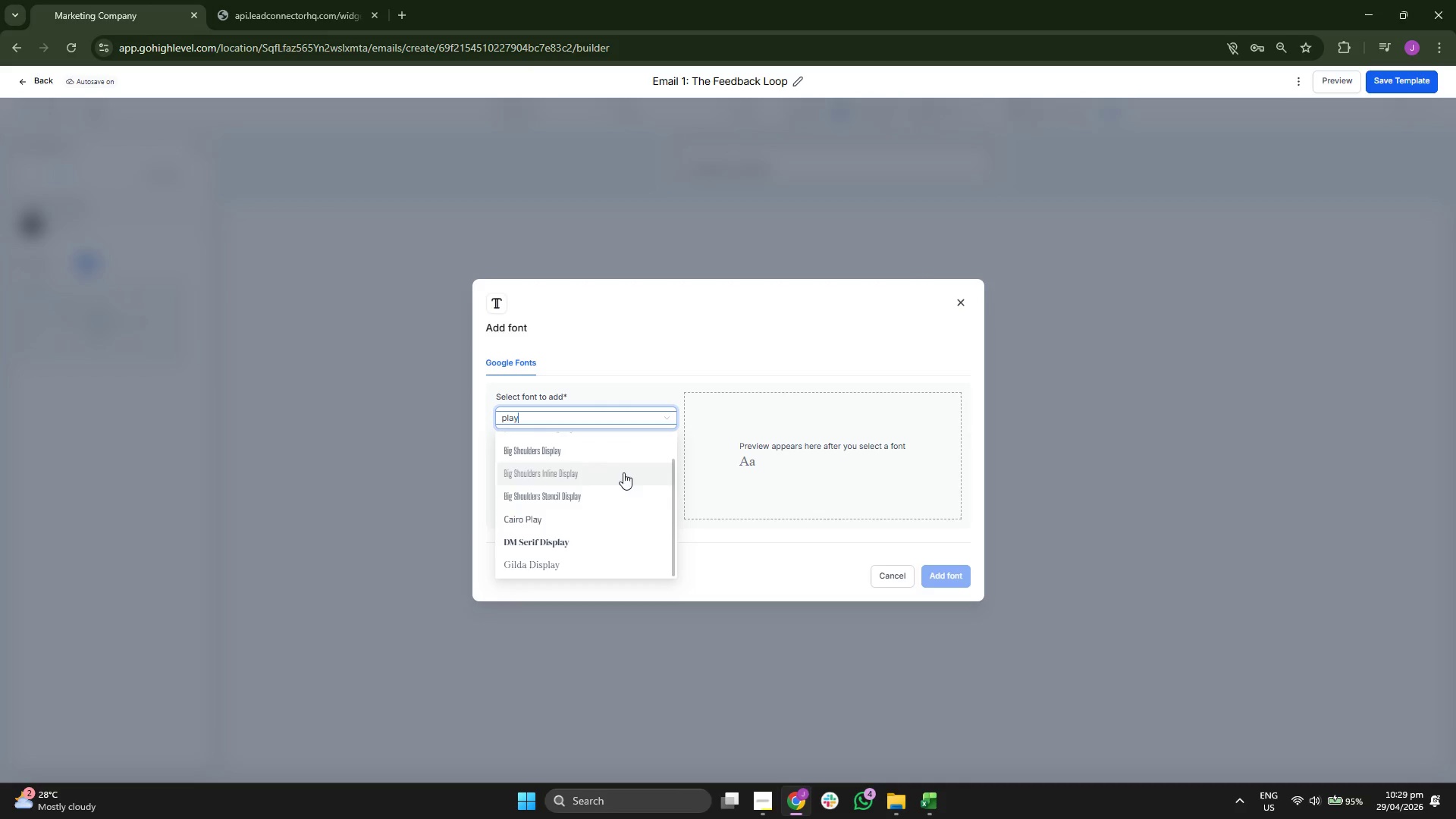 
scroll: coordinate [620, 485], scroll_direction: up, amount: 1.0
 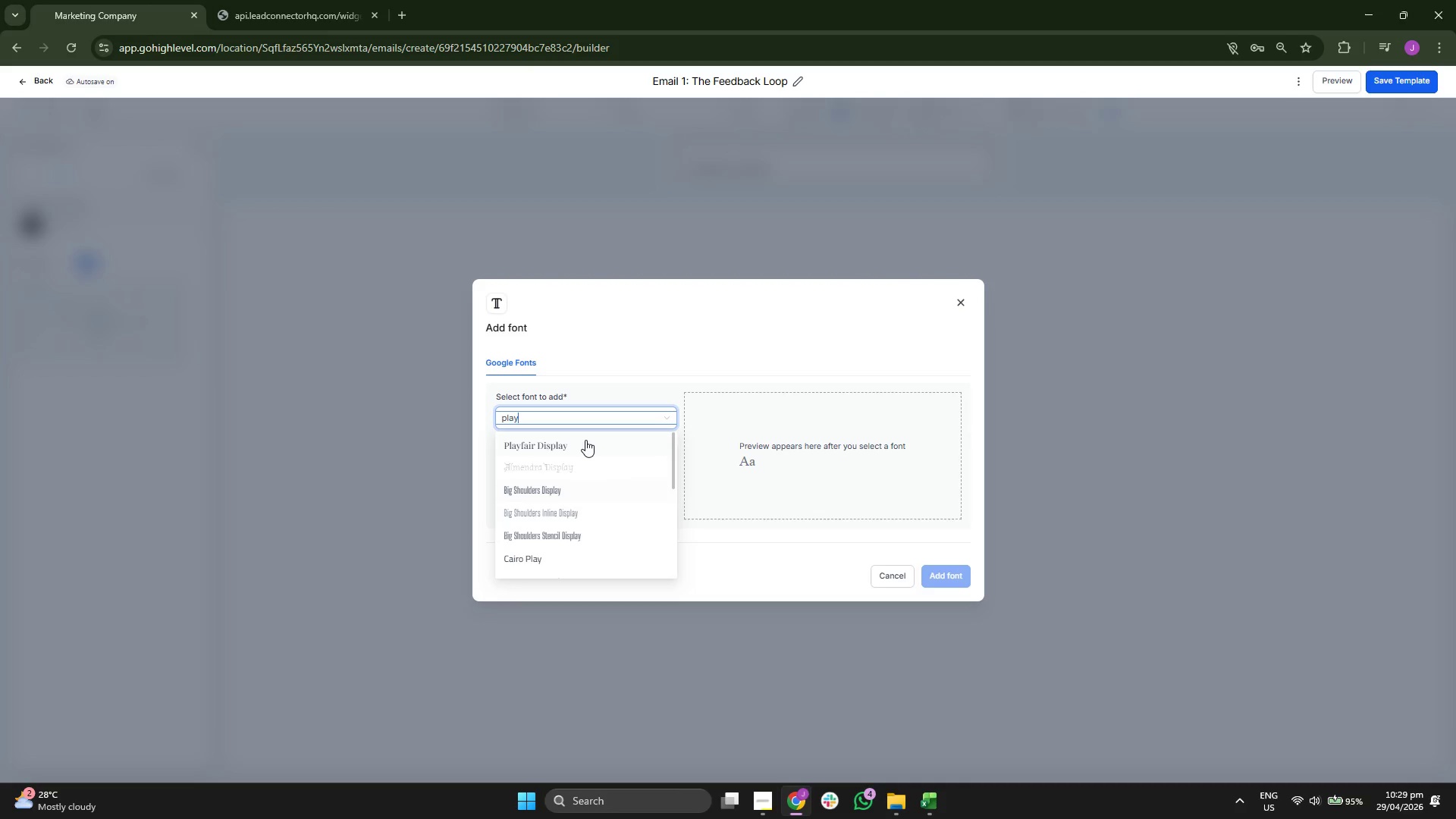 
left_click([585, 437])
 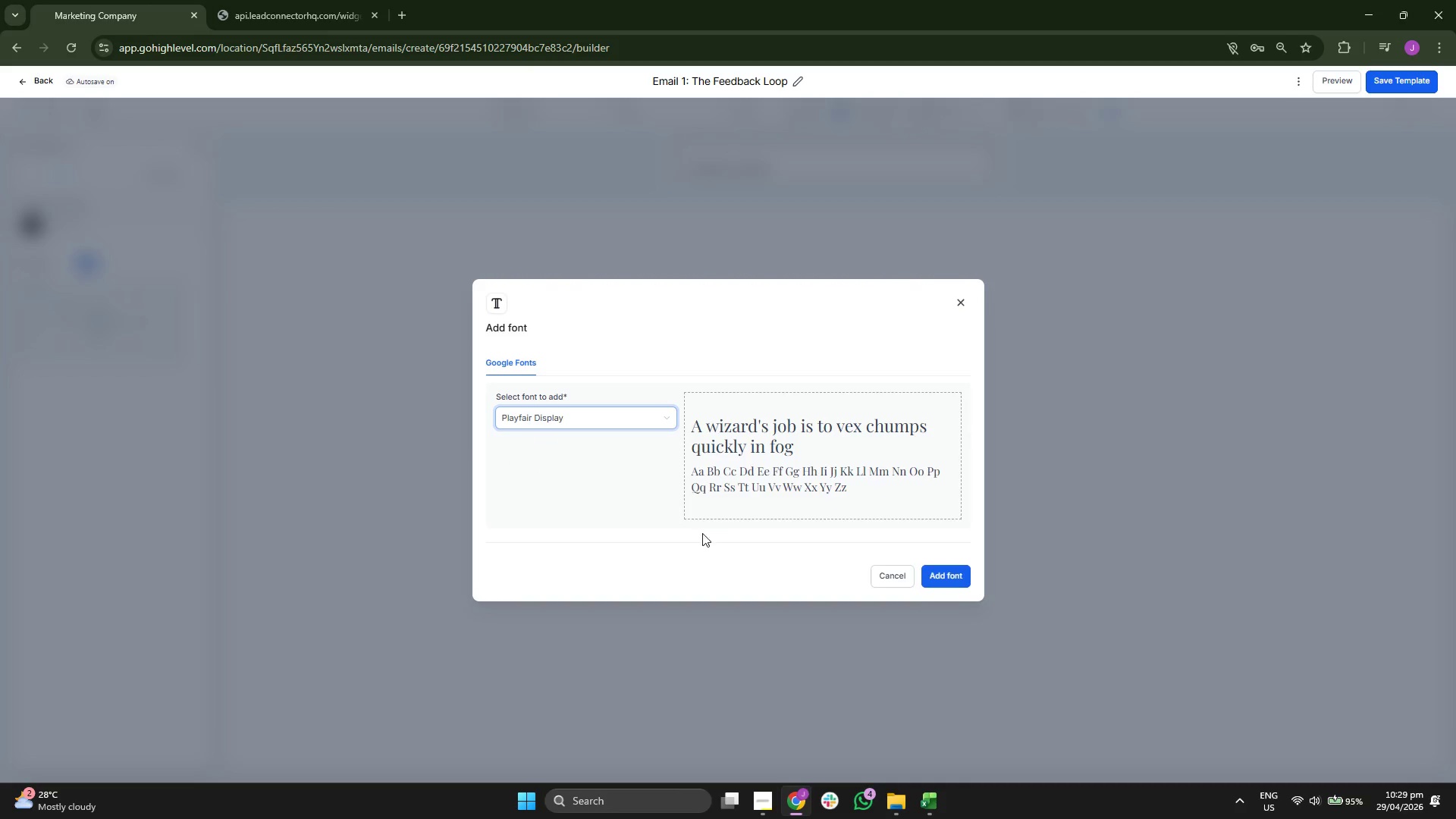 
left_click([724, 553])
 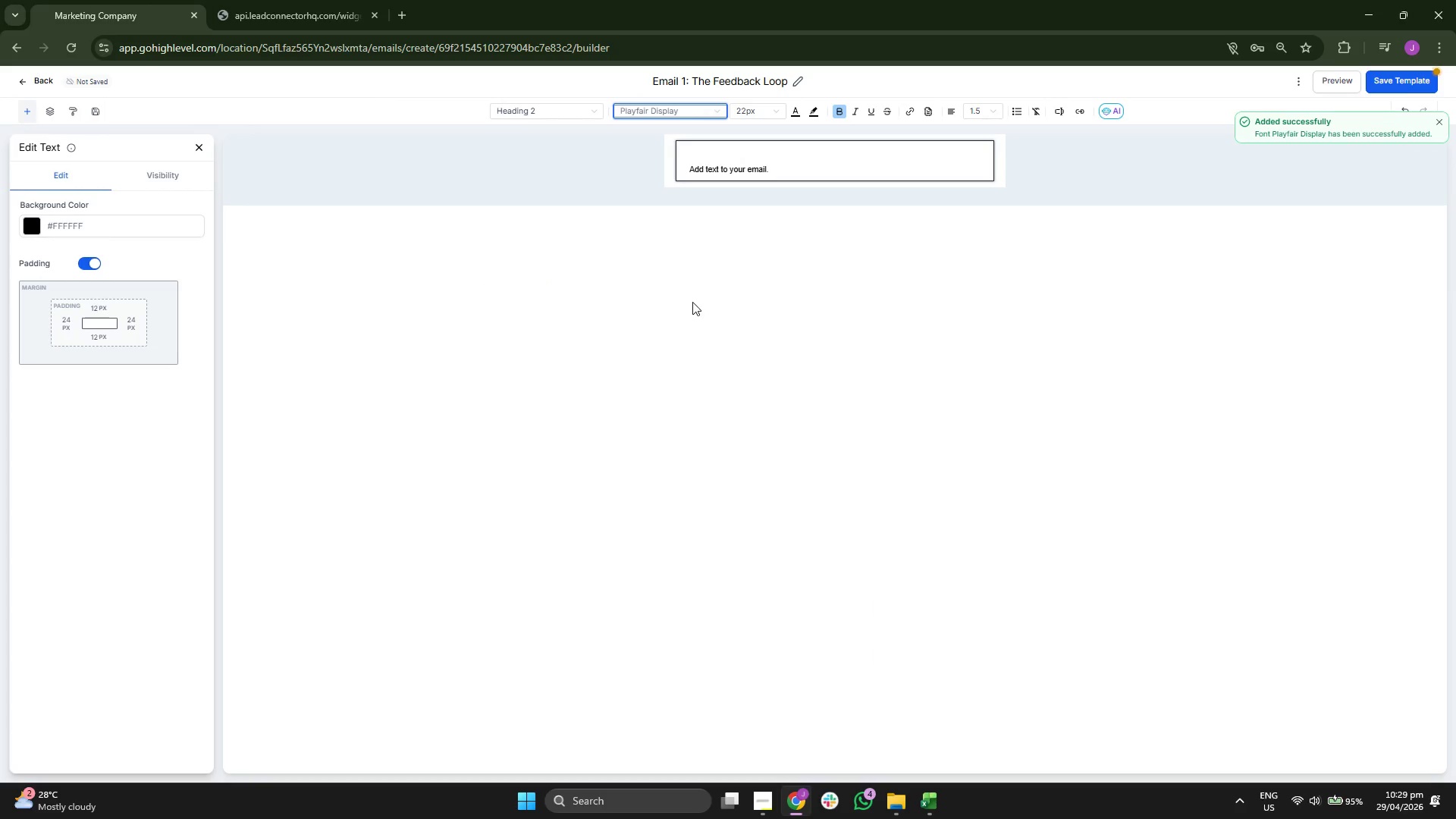 
left_click([754, 158])
 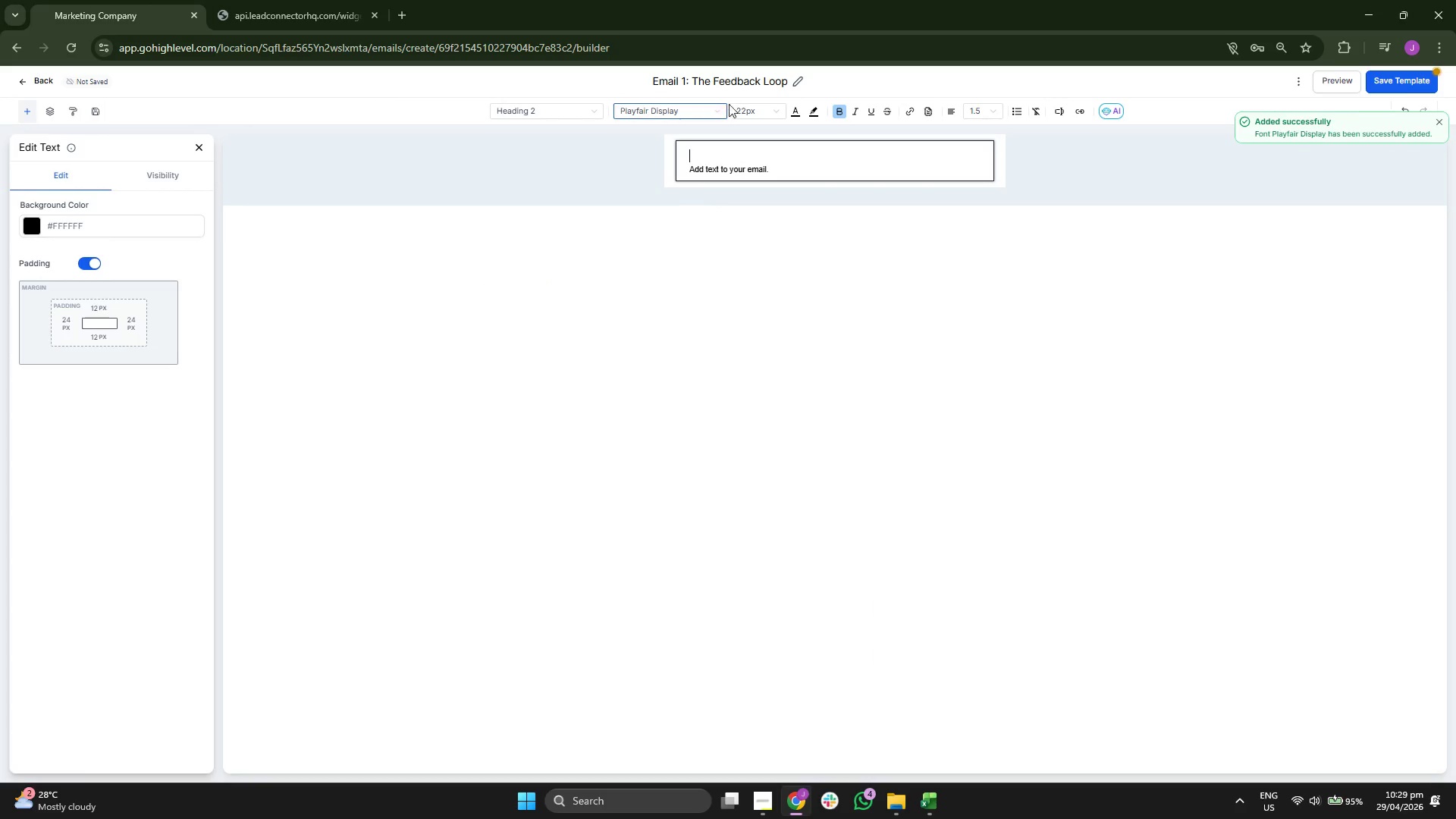 
left_click([693, 115])
 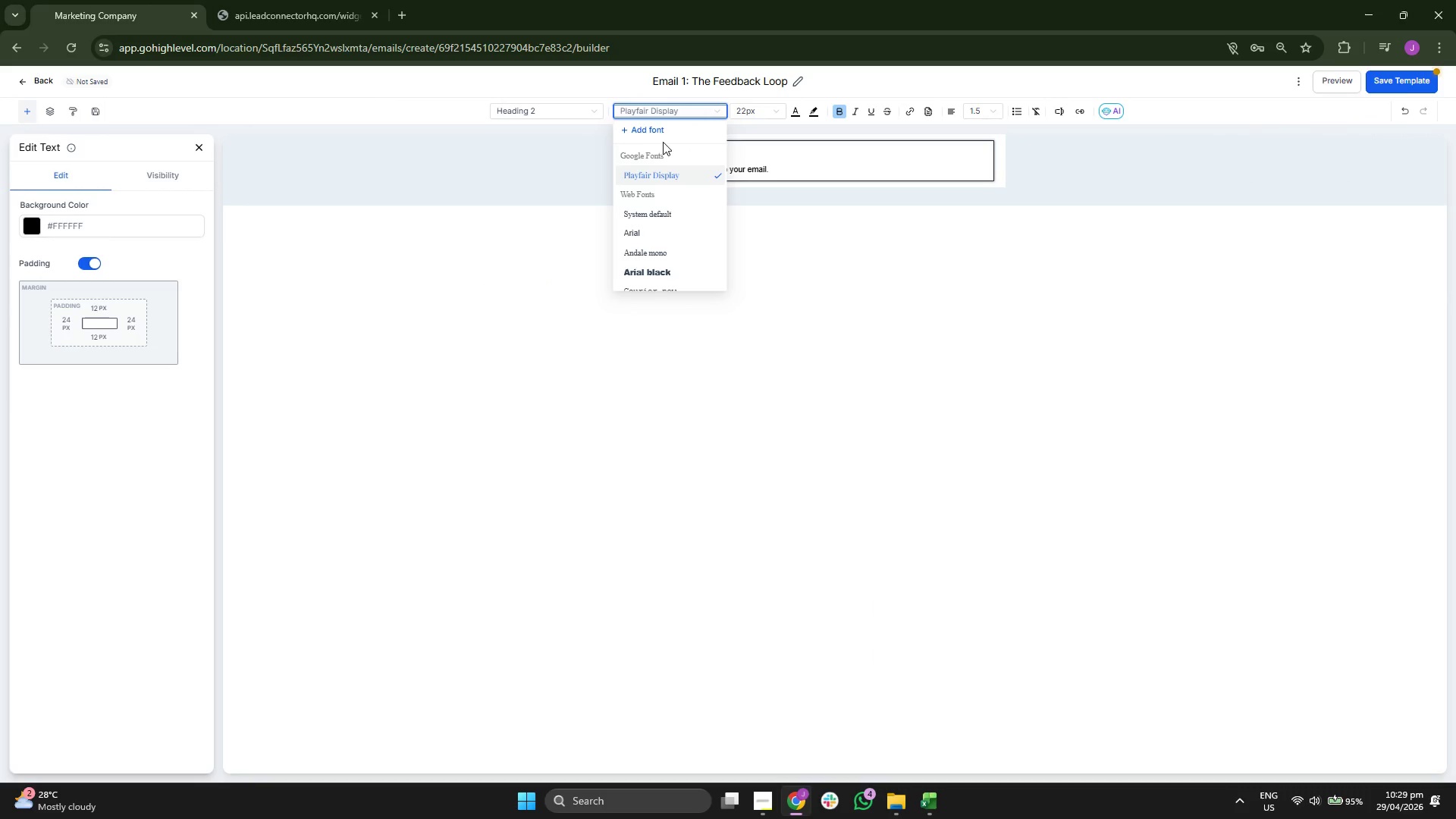 
left_click([651, 133])
 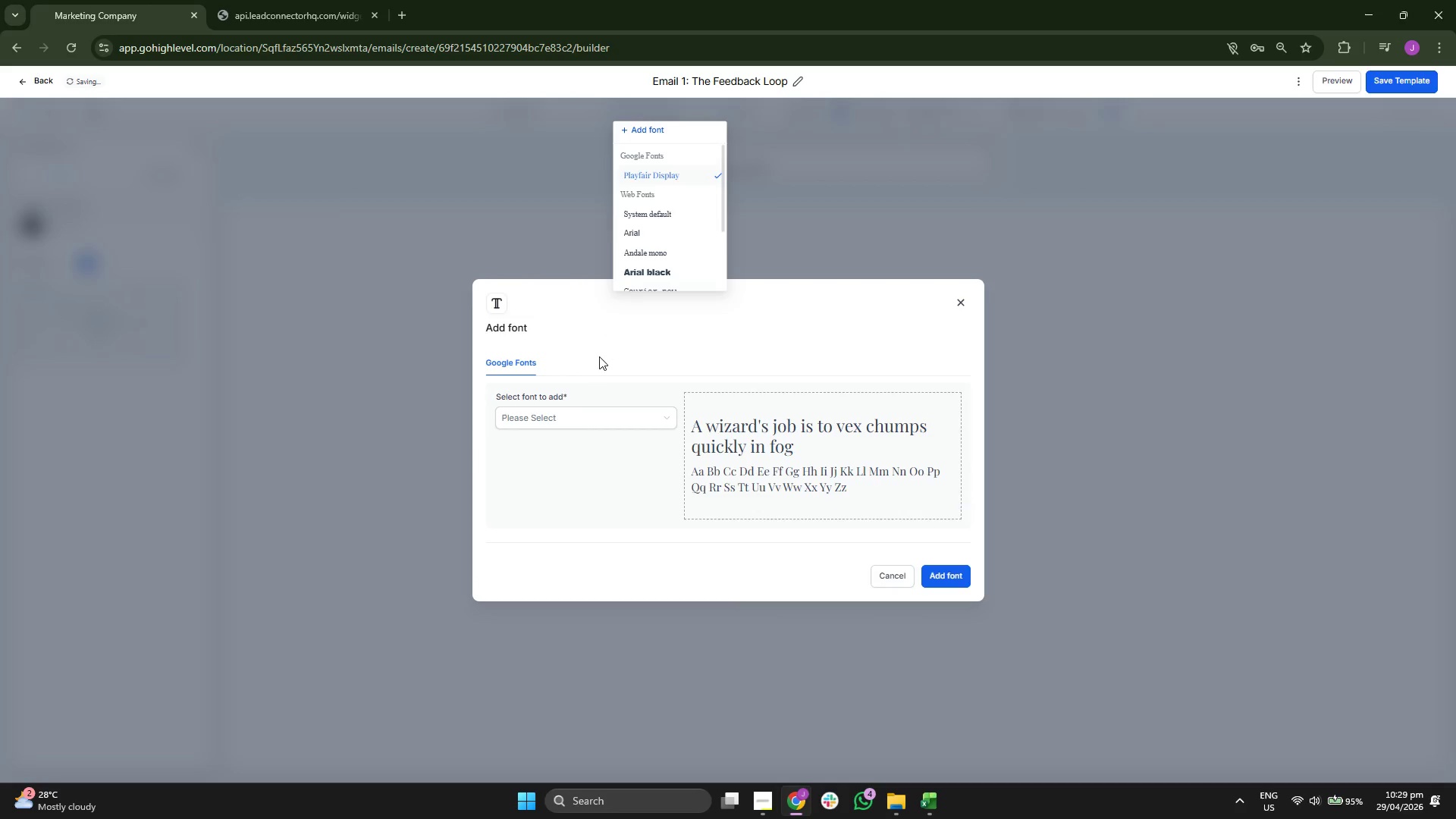 
left_click([613, 347])
 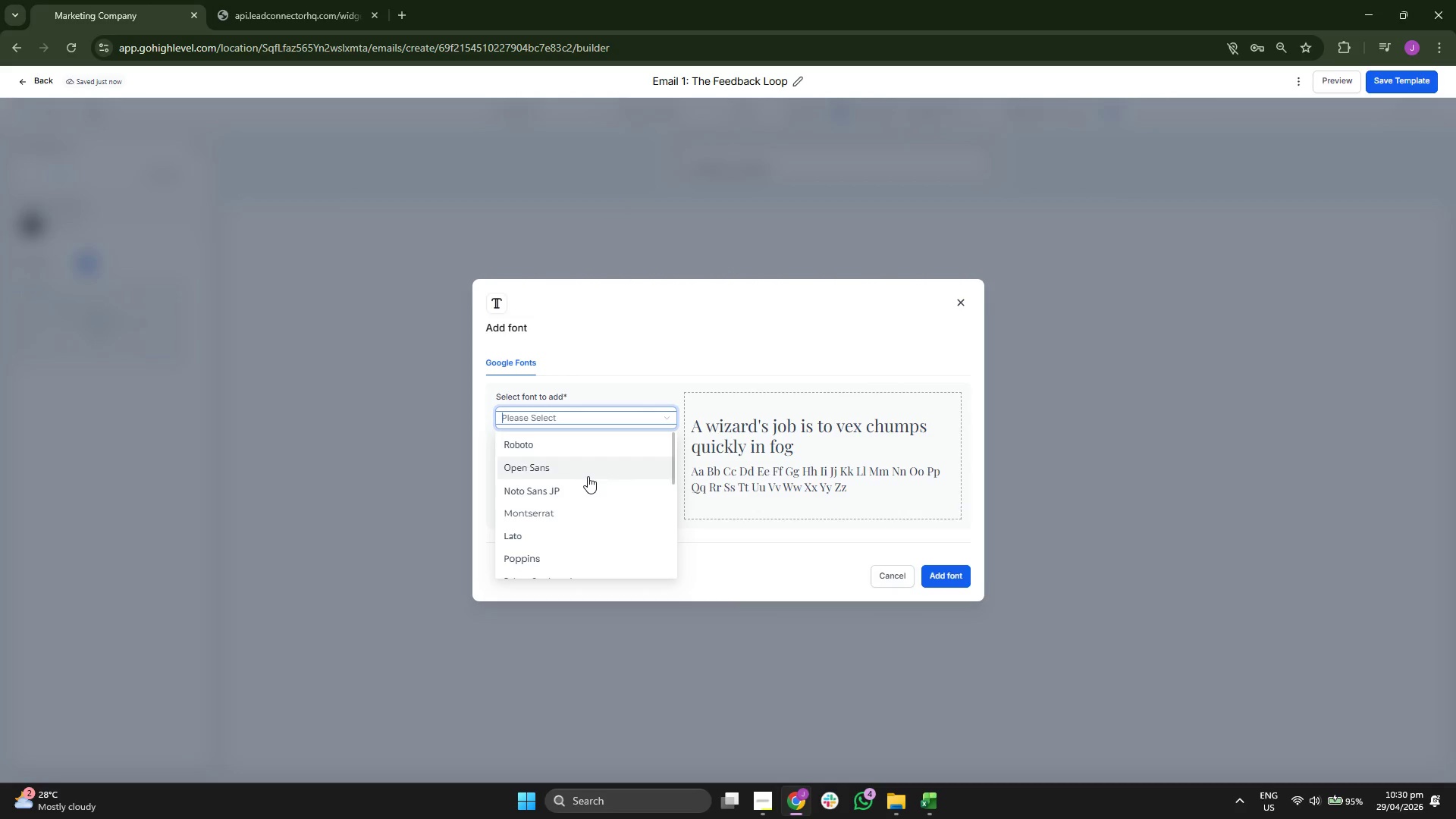 
scroll: coordinate [588, 476], scroll_direction: down, amount: 1.0
 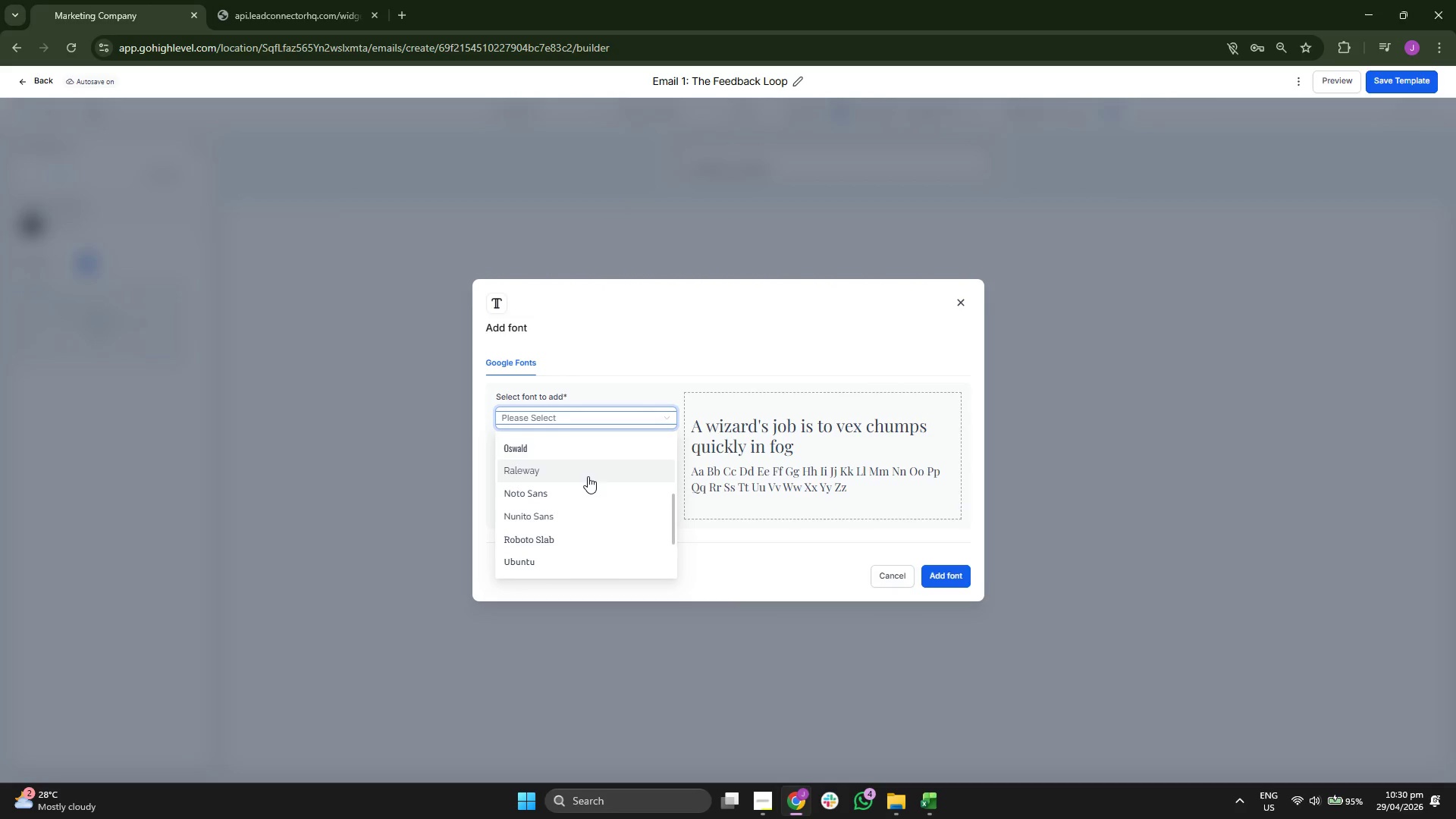 
scroll: coordinate [594, 476], scroll_direction: up, amount: 2.0
 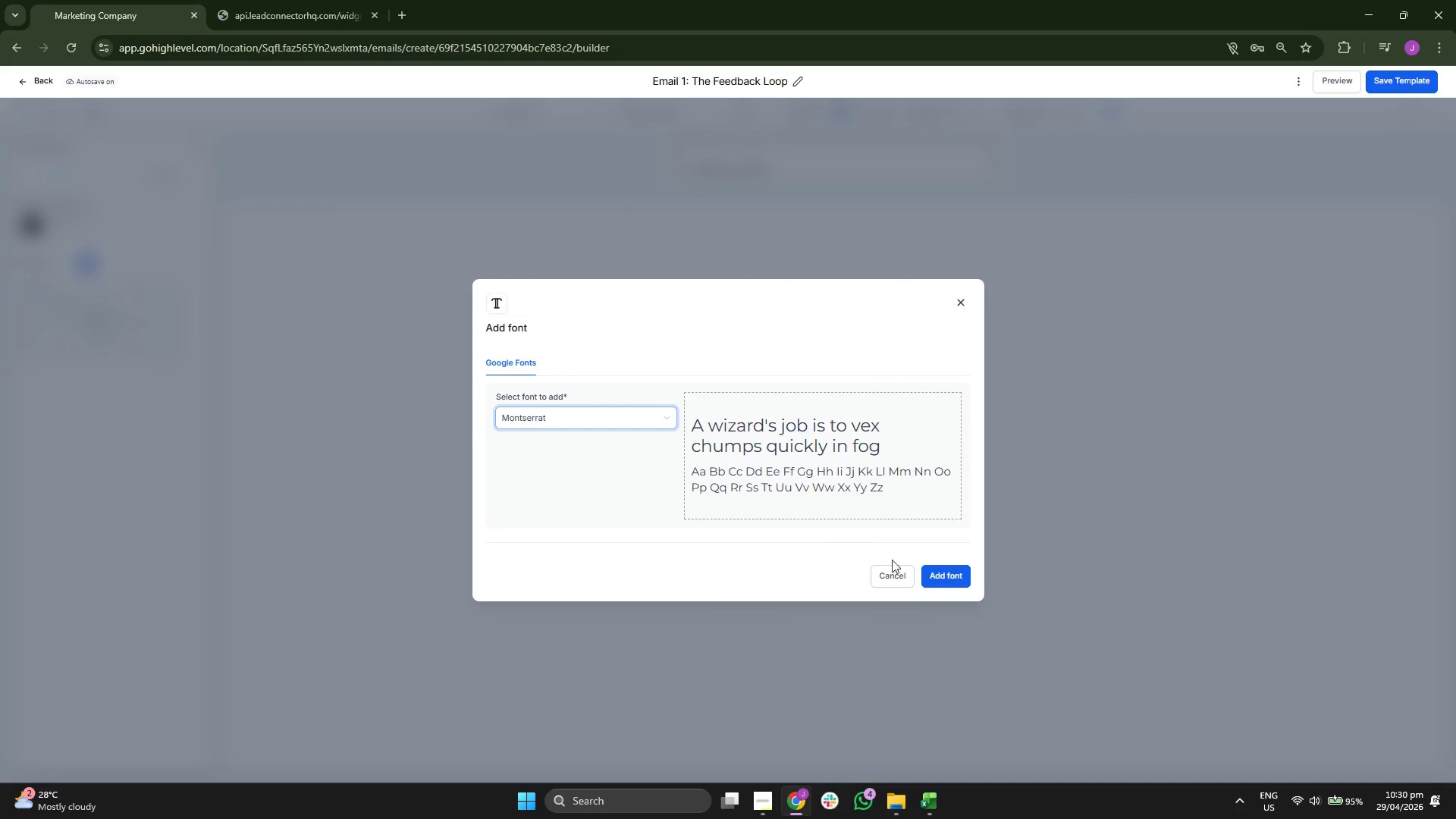 
left_click([959, 576])
 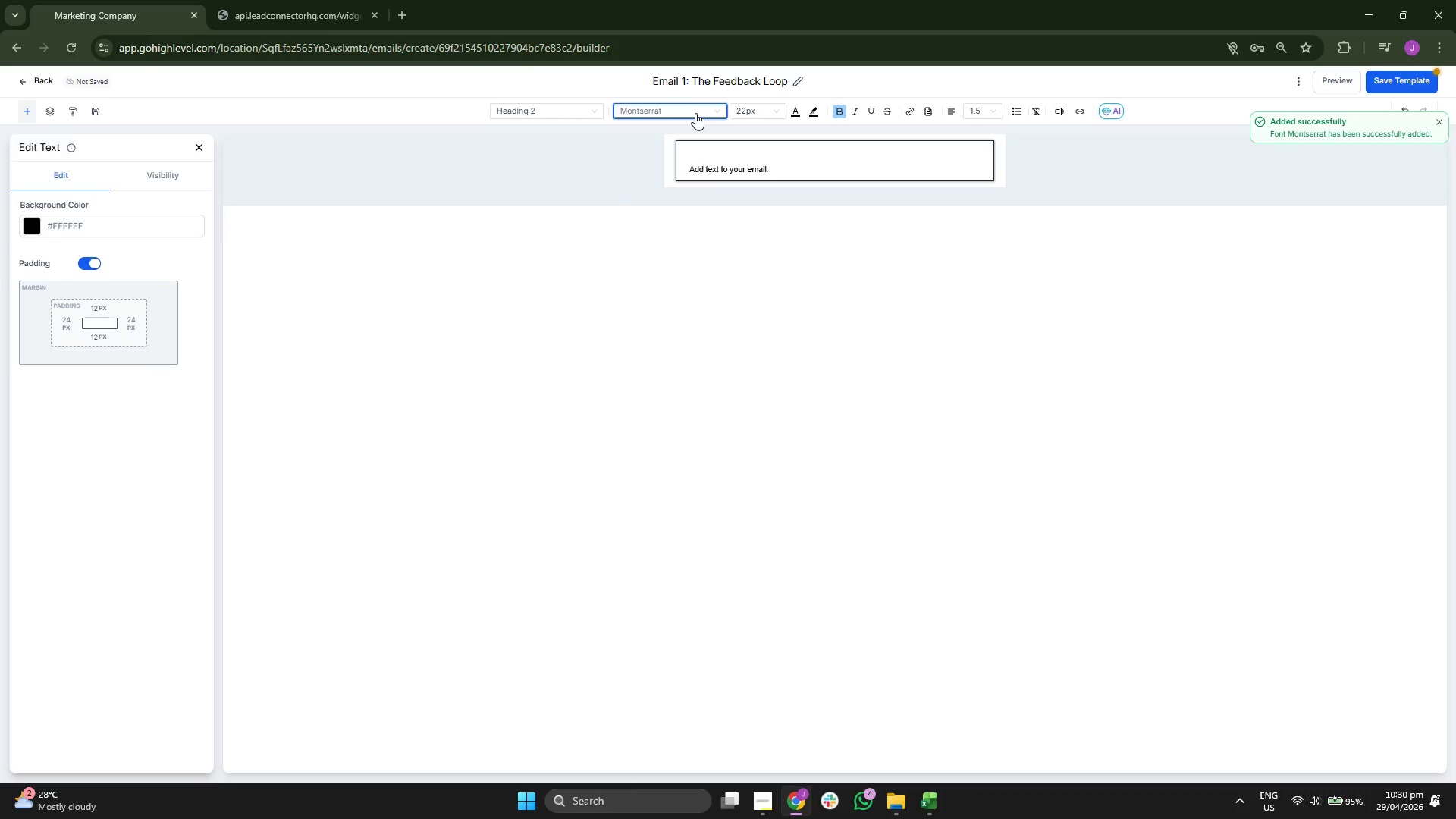 
left_click([663, 174])
 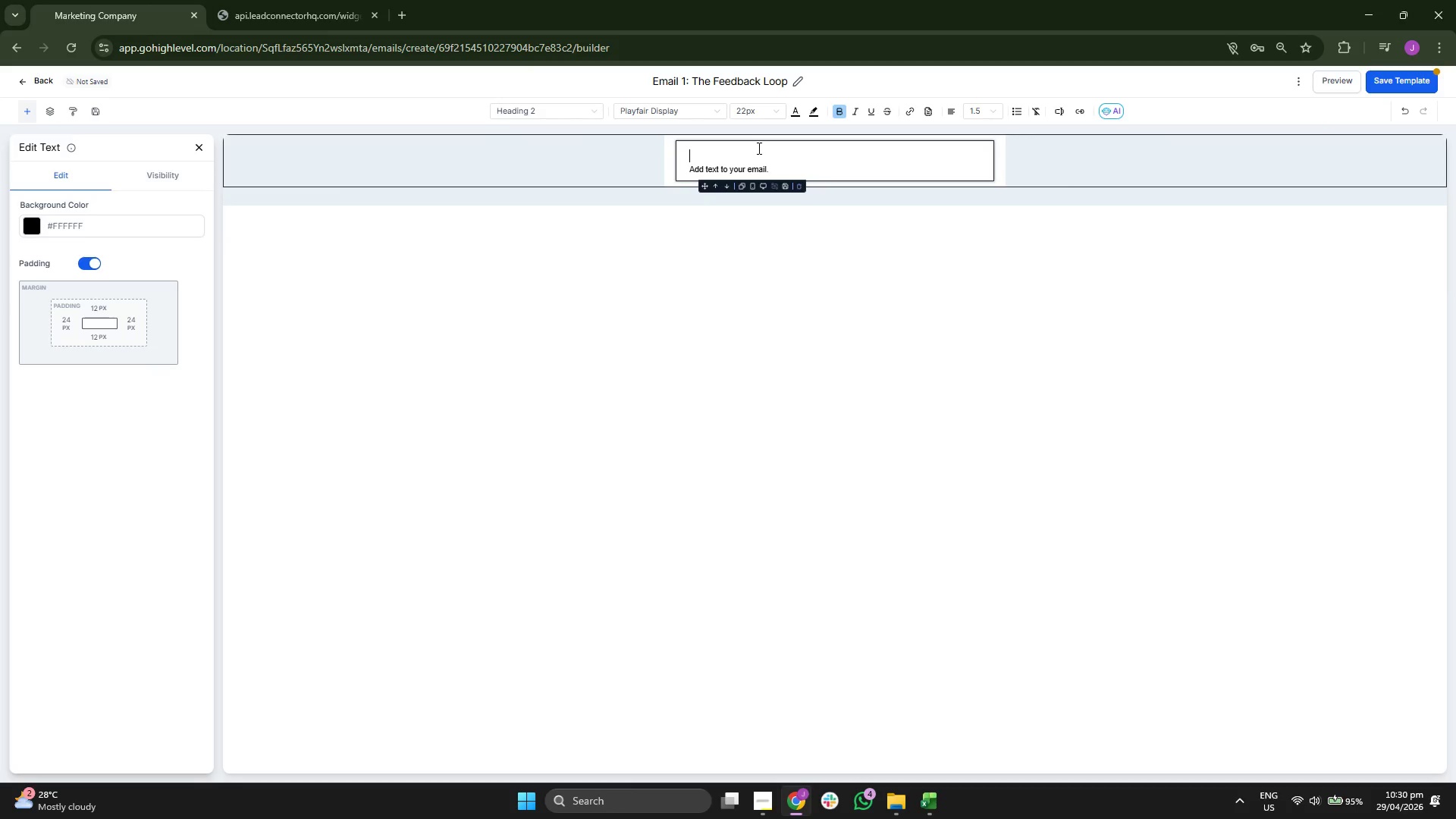 
type(Dead)
key(Backspace)
type(r {{contact.first_name}},)
 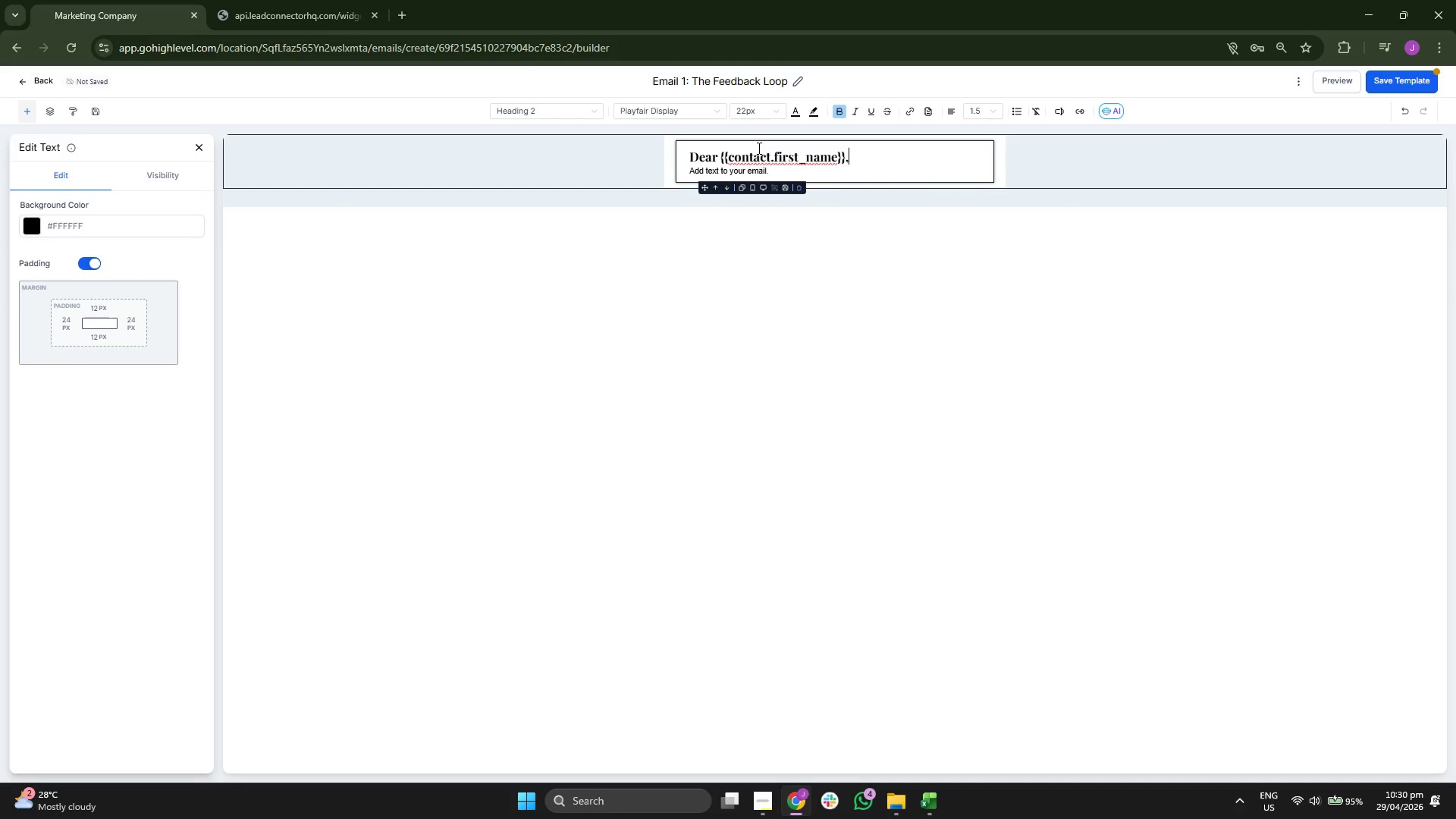 
key(ArrowDown)
 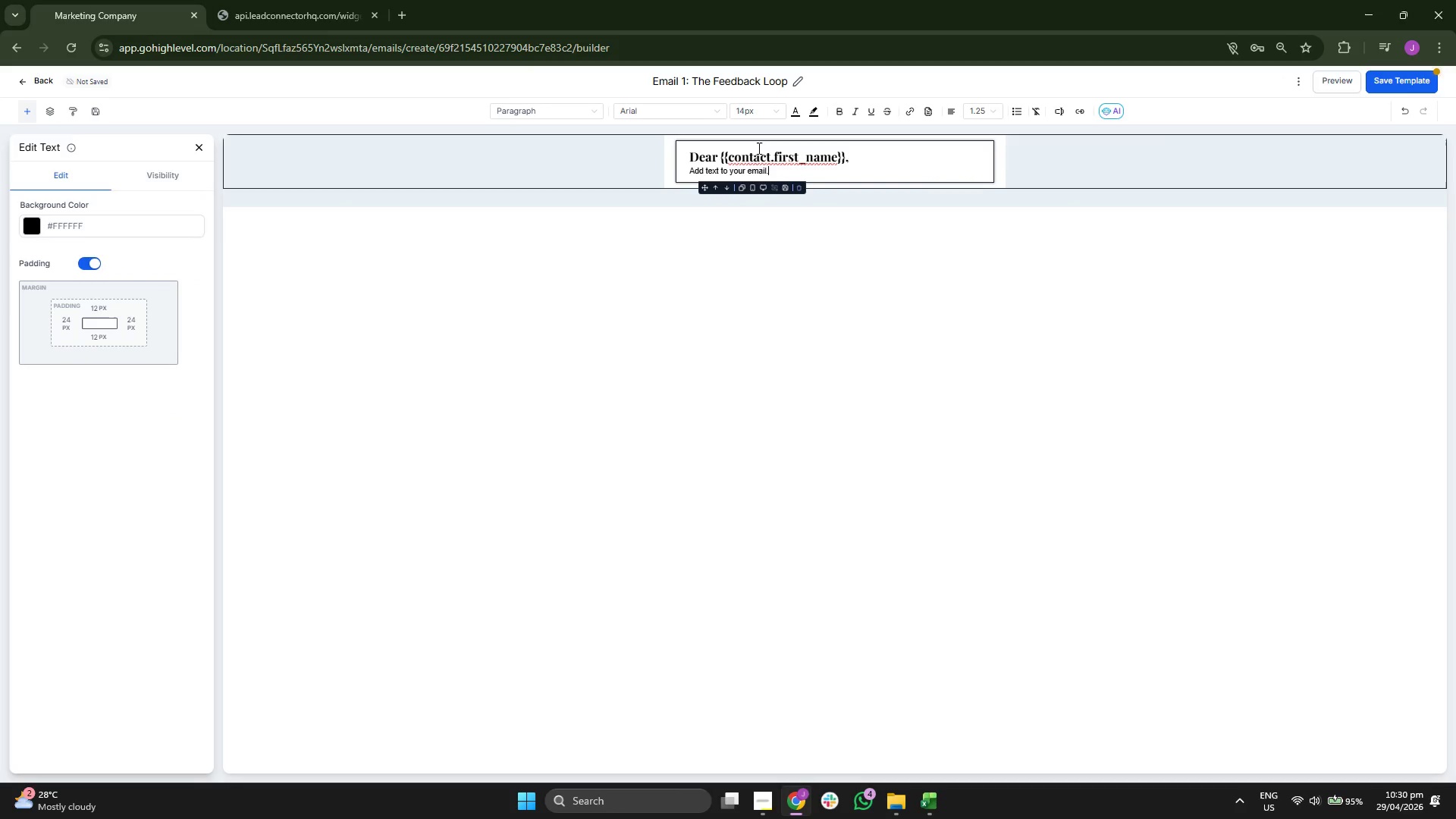 
key(Backspace)
 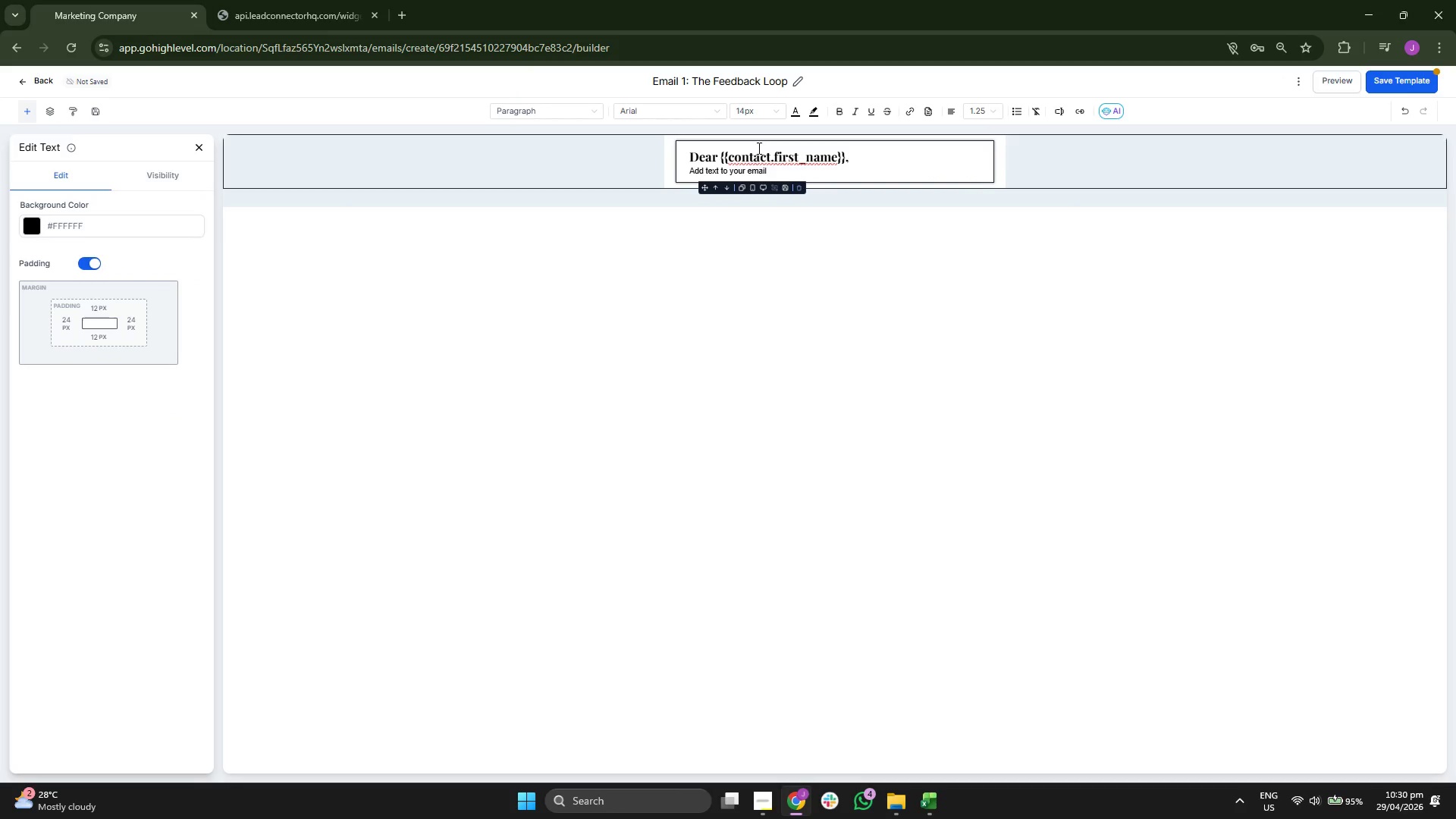 
key(Backspace)
 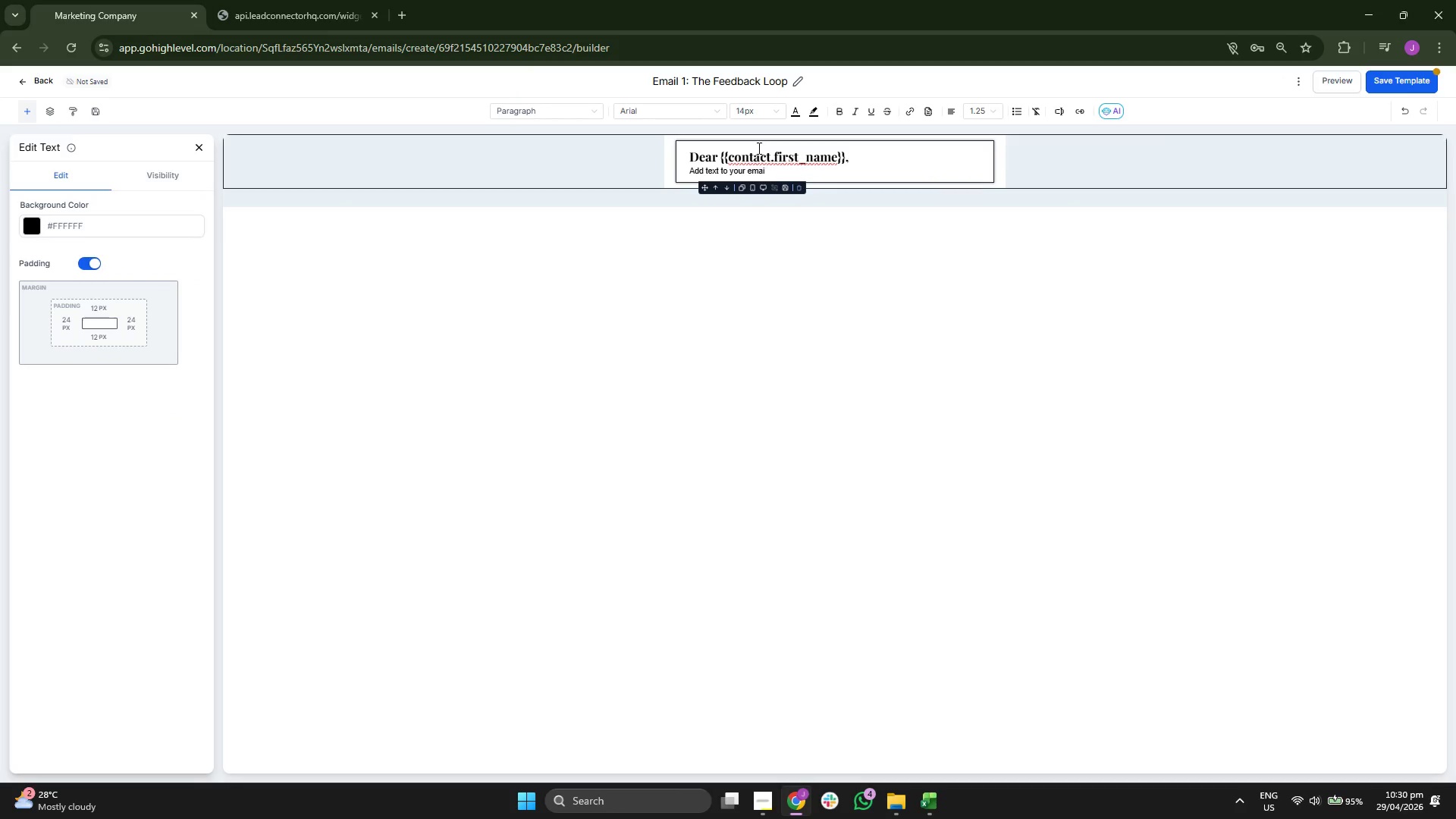 
key(Backspace)
 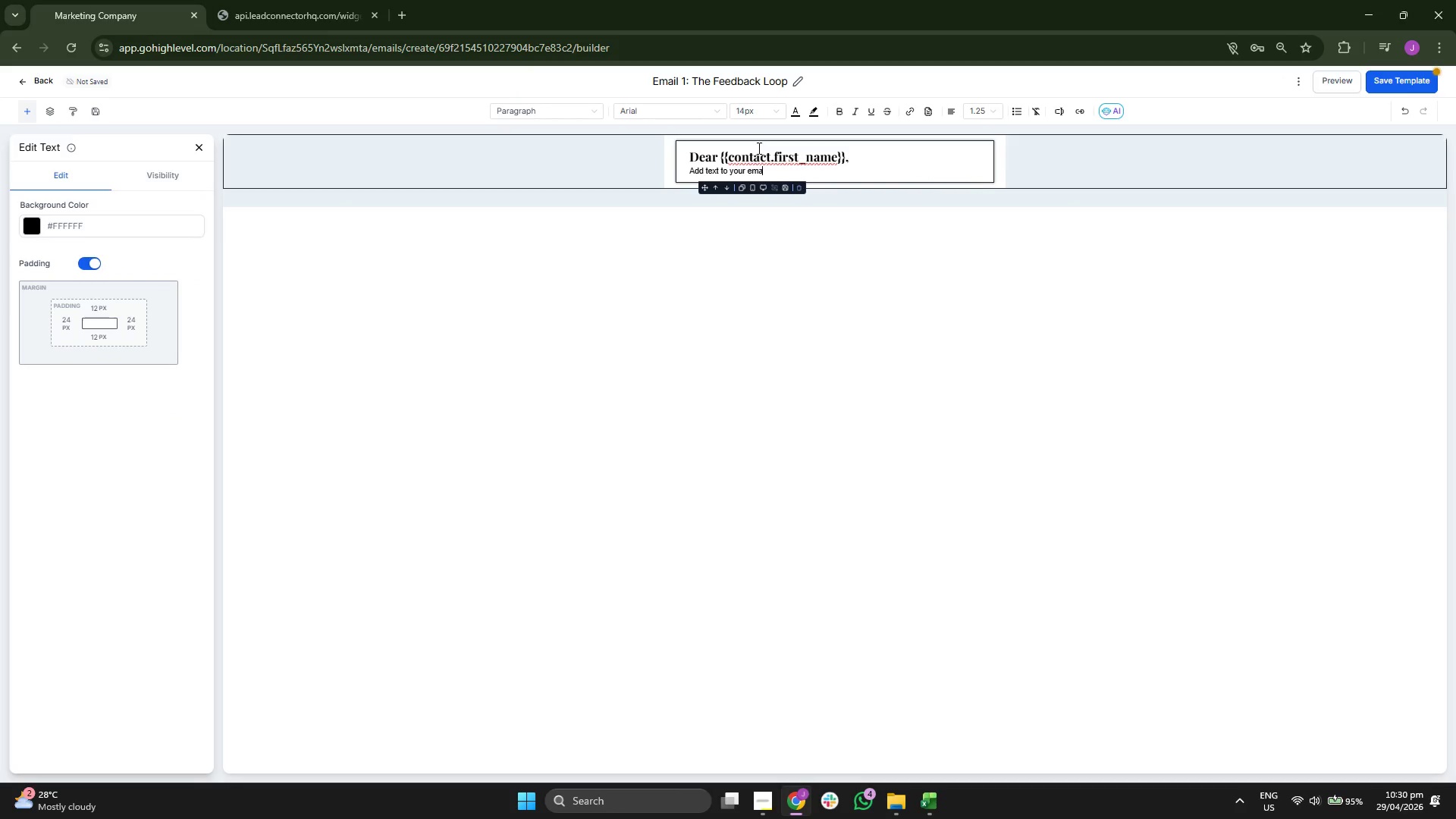 
key(Backspace)
 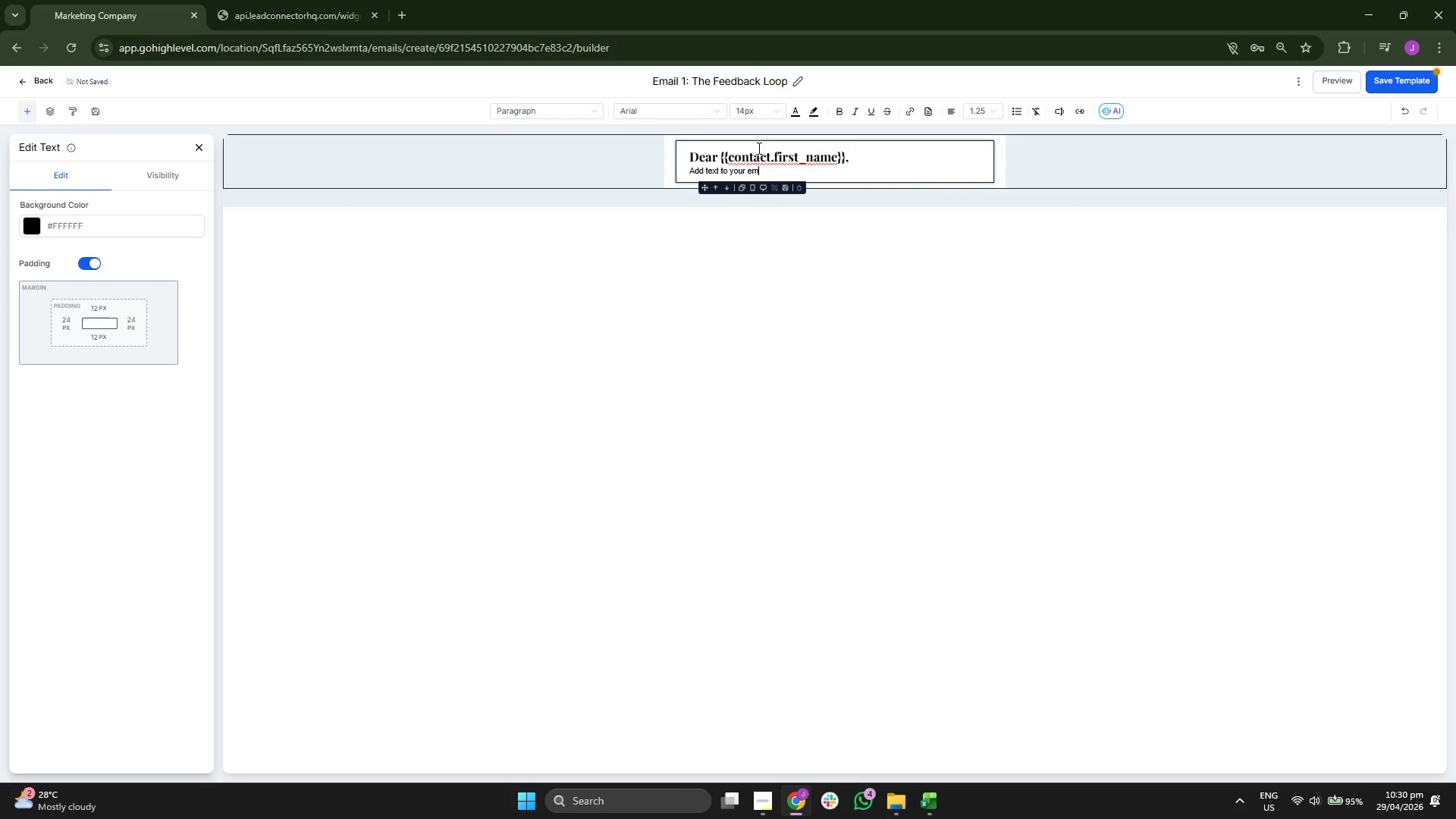 
key(Backspace)
 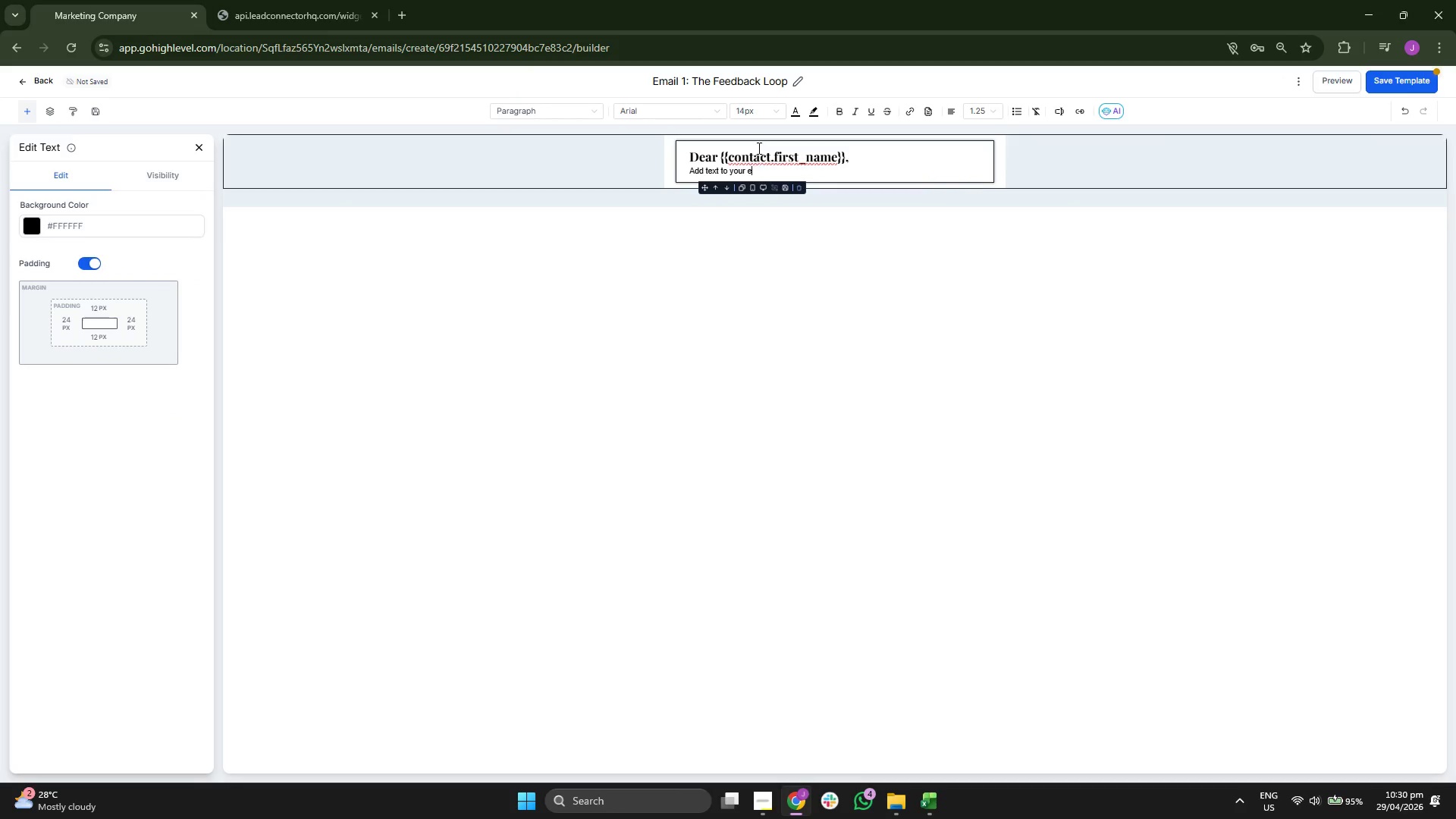 
key(Backspace)
 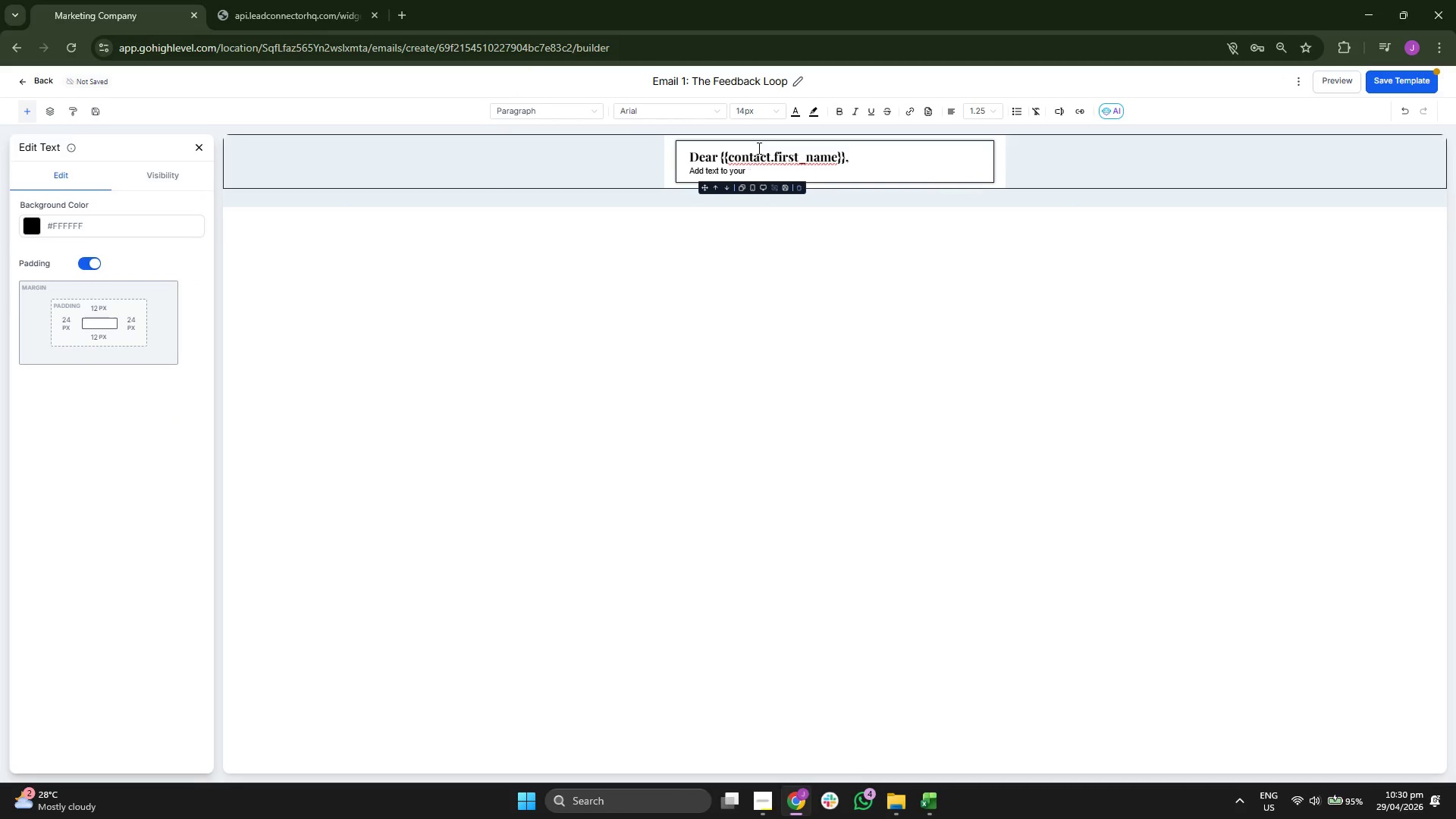 
key(Backspace)
 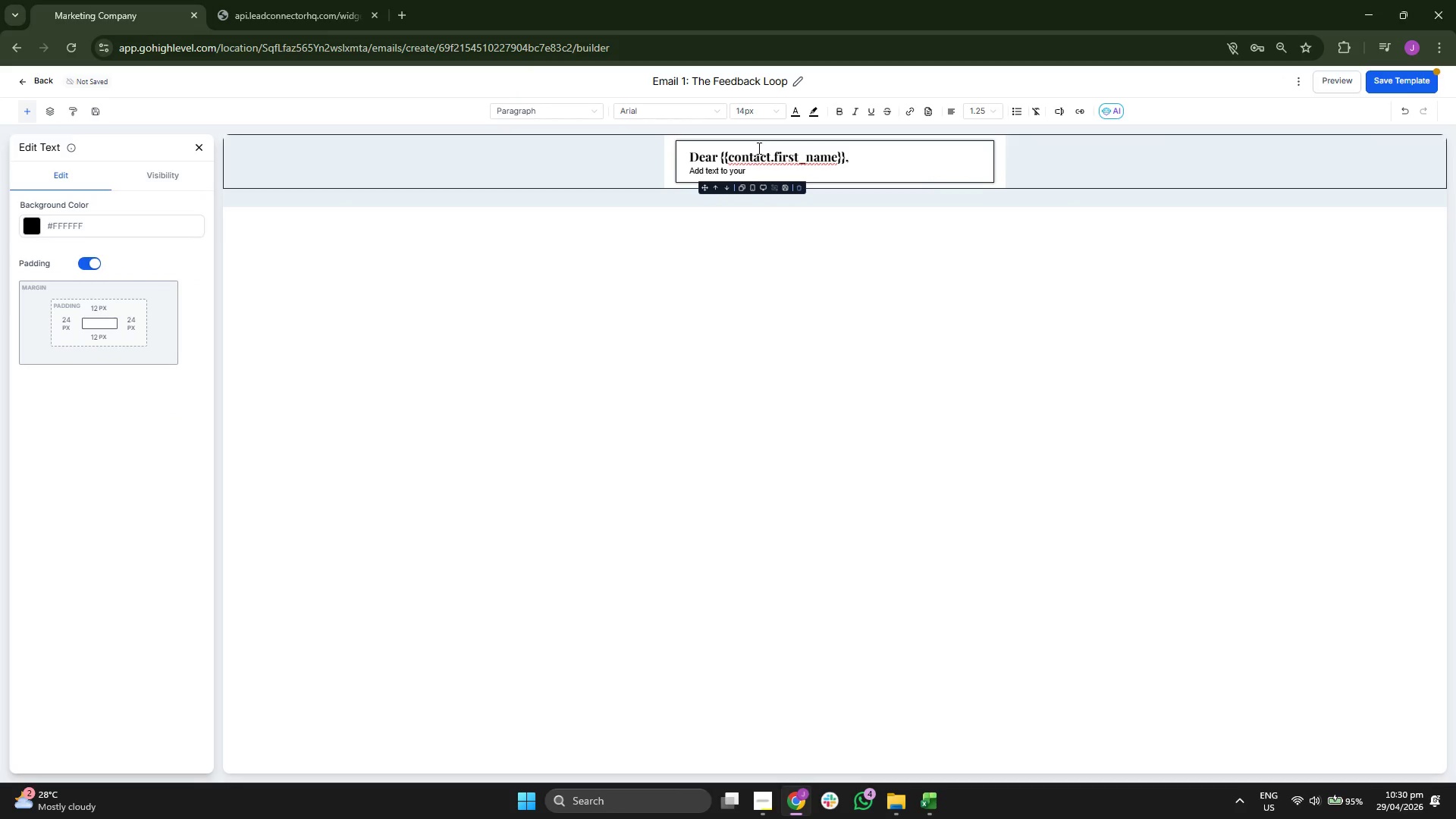 
key(Backspace)
 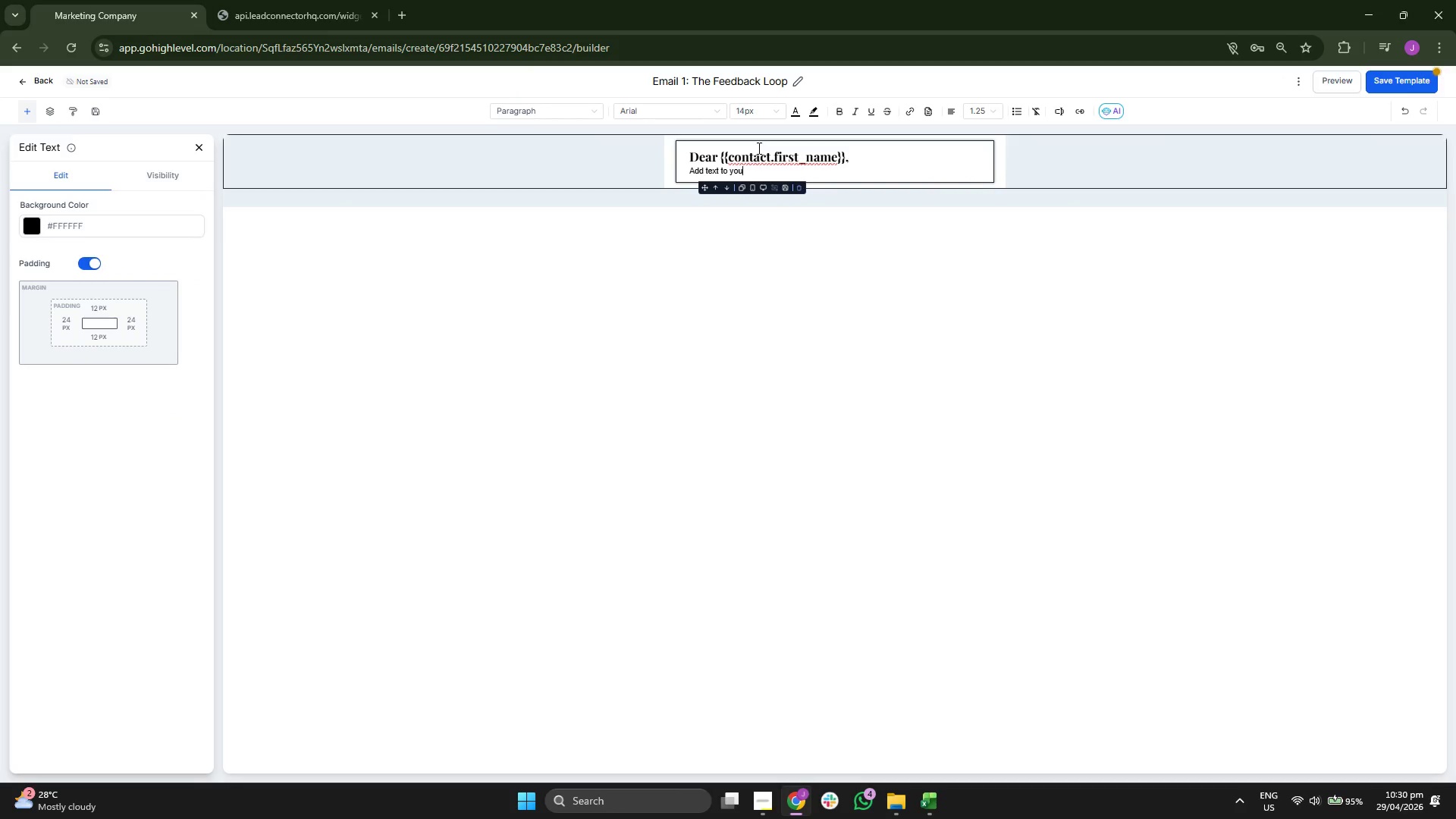 
key(Backspace)
 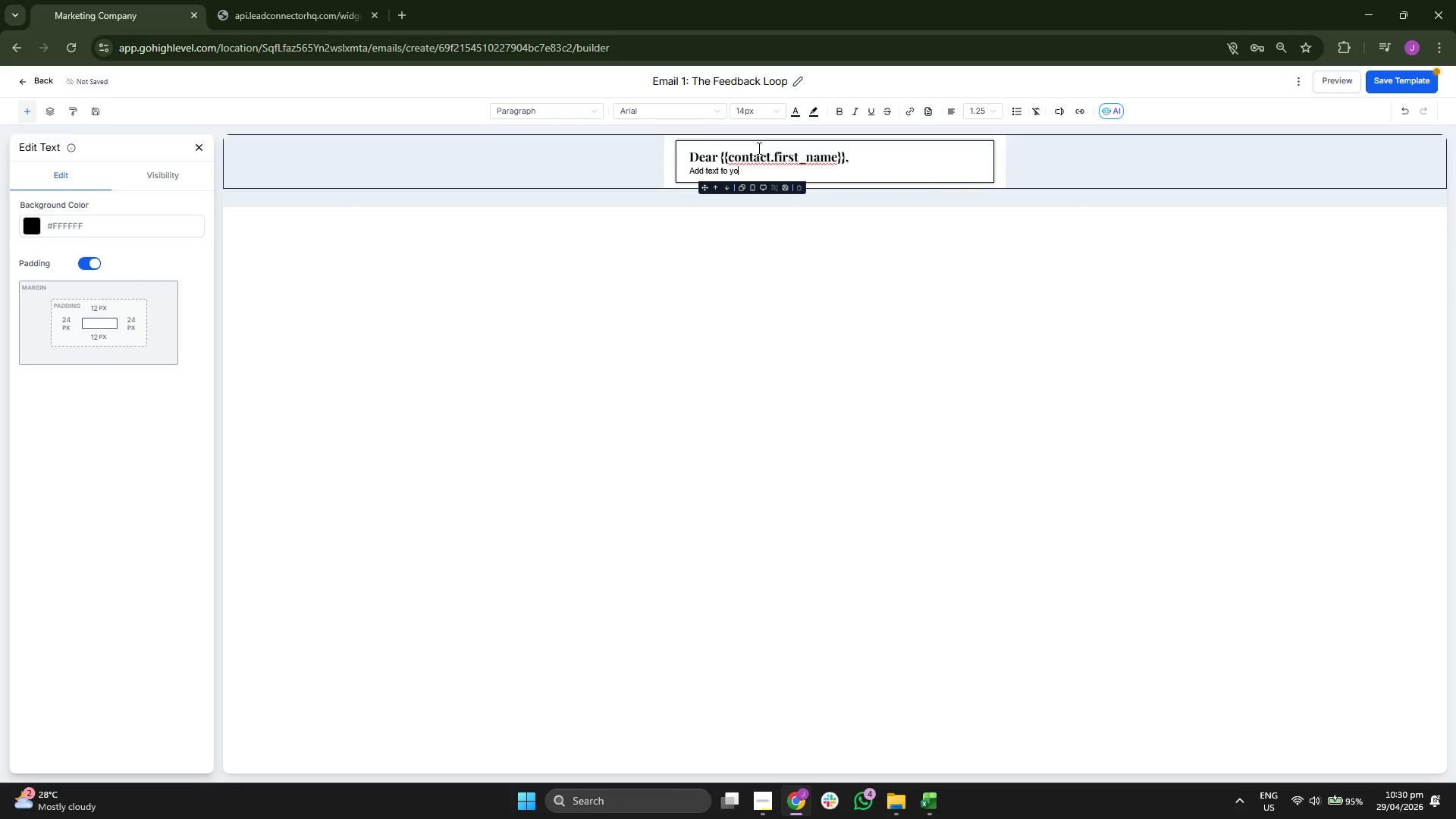 
key(Backspace)
 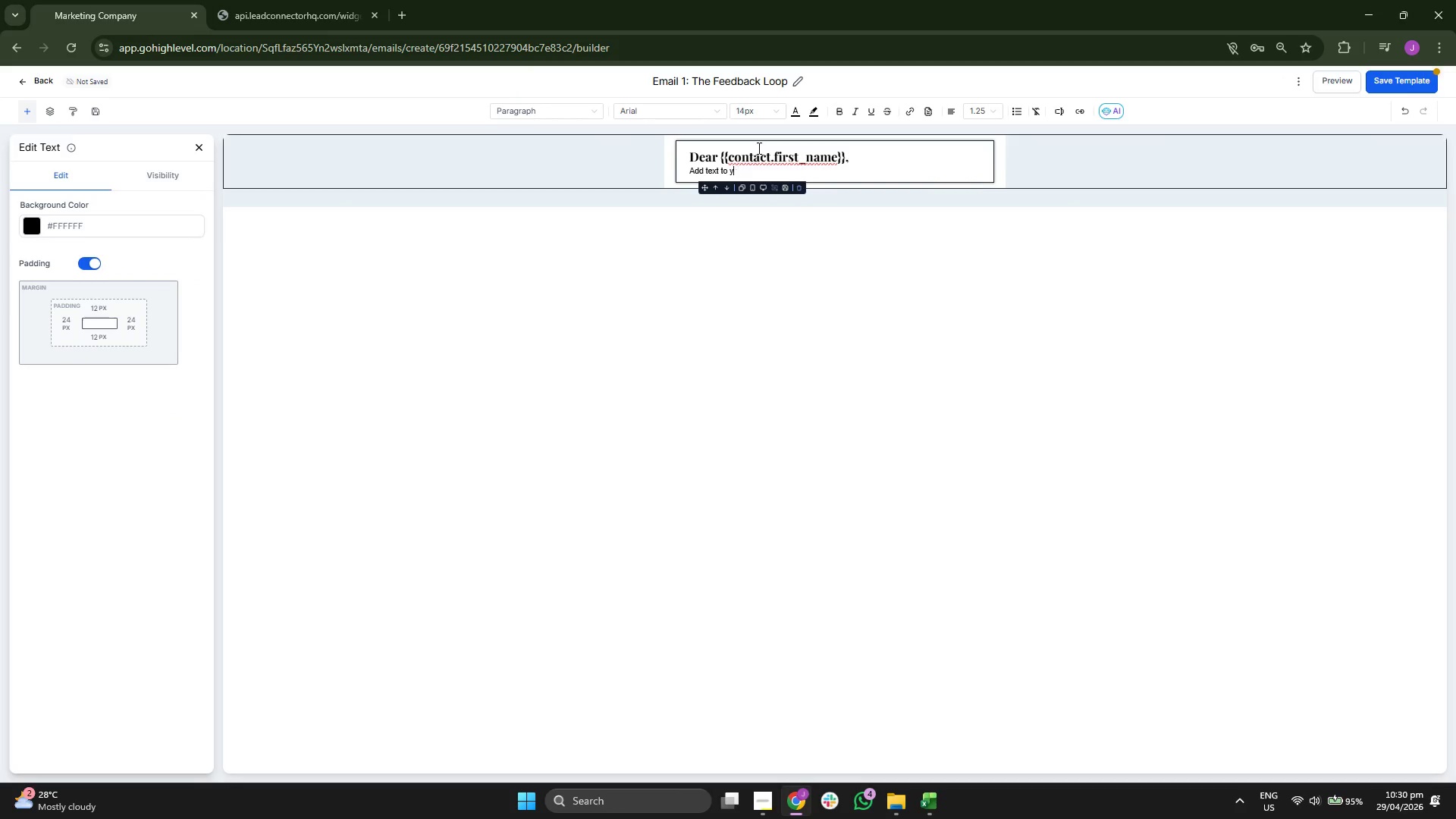 
key(Backspace)
 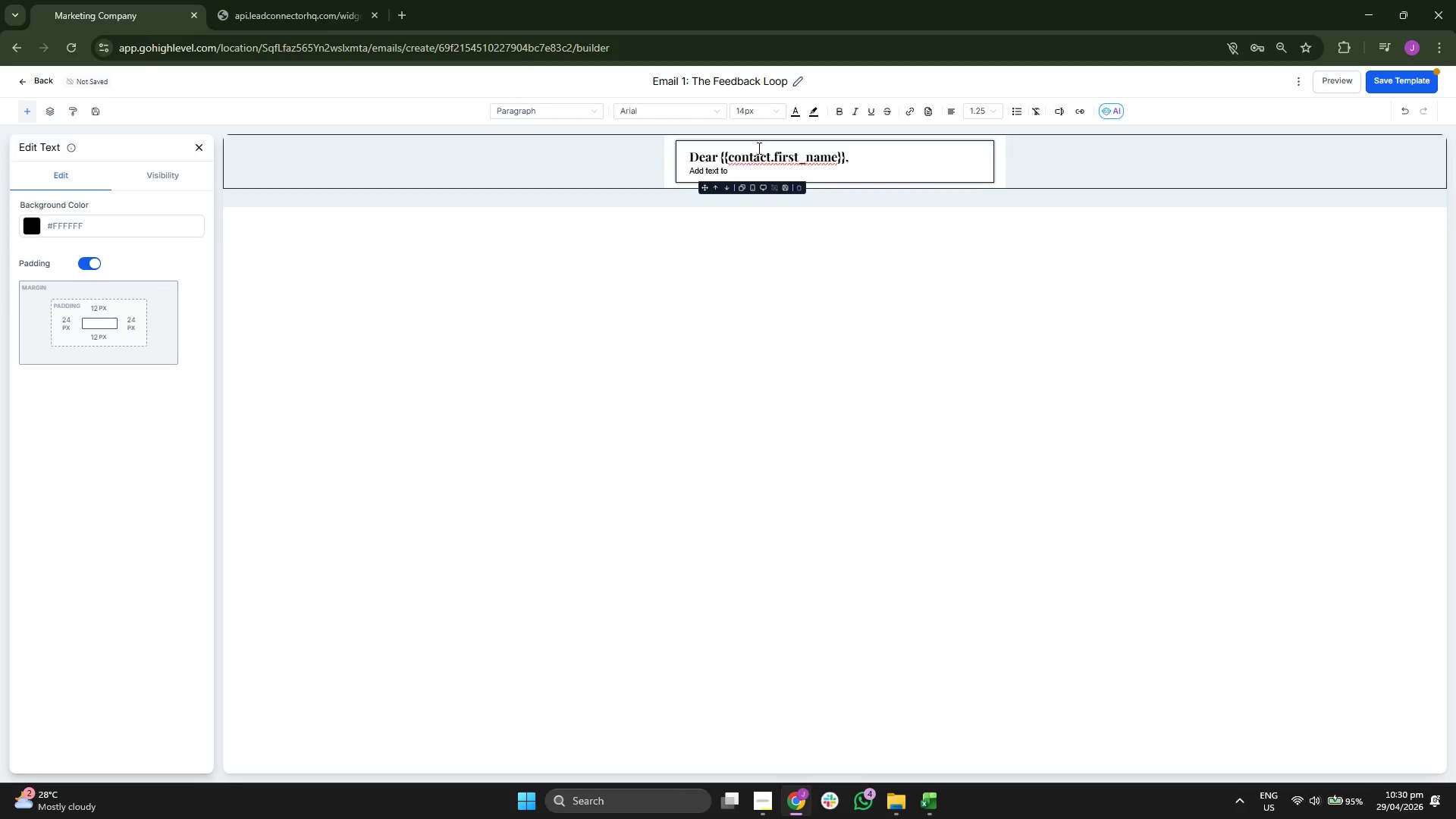 
key(Backspace)
 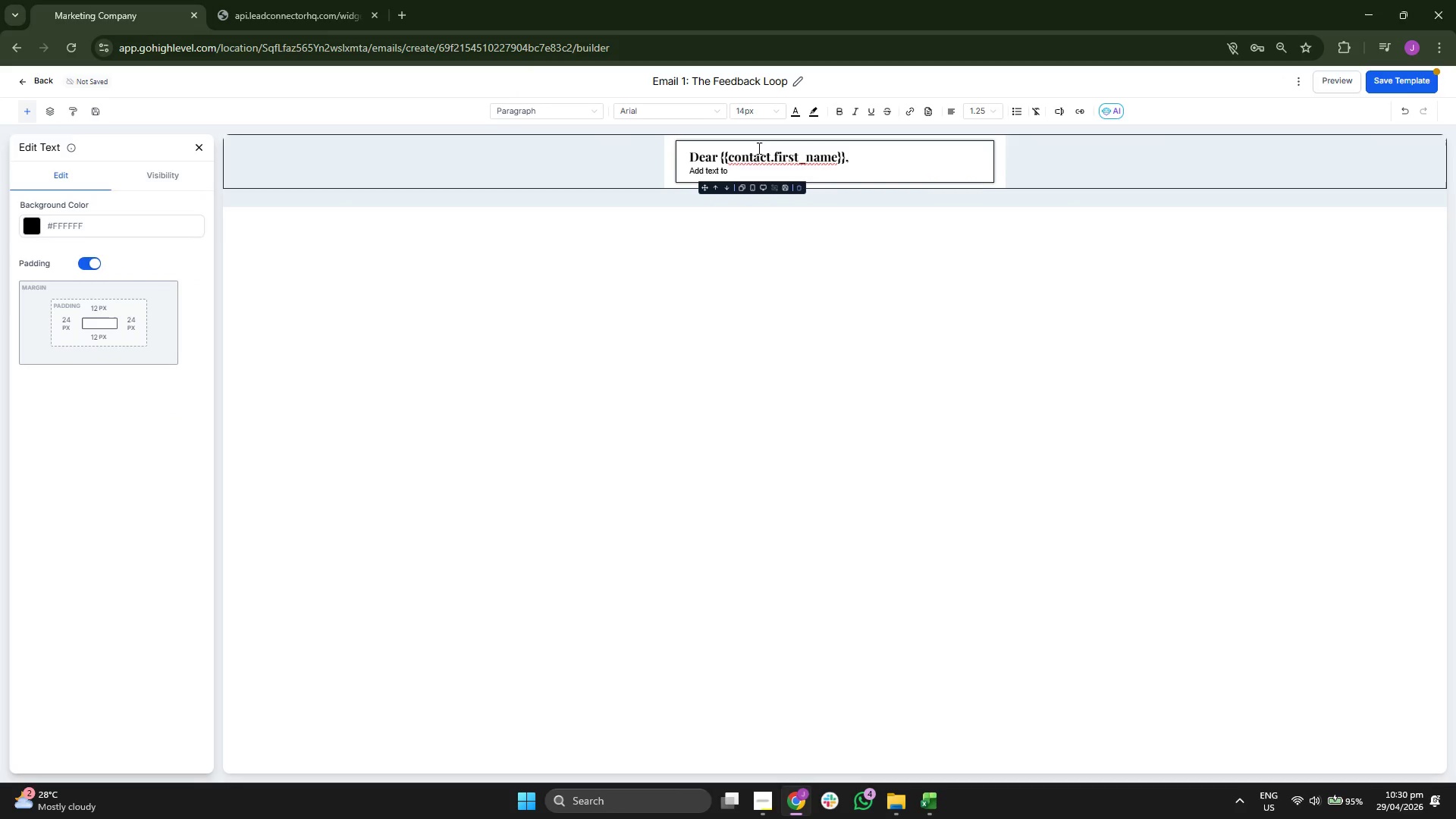 
key(Backspace)
 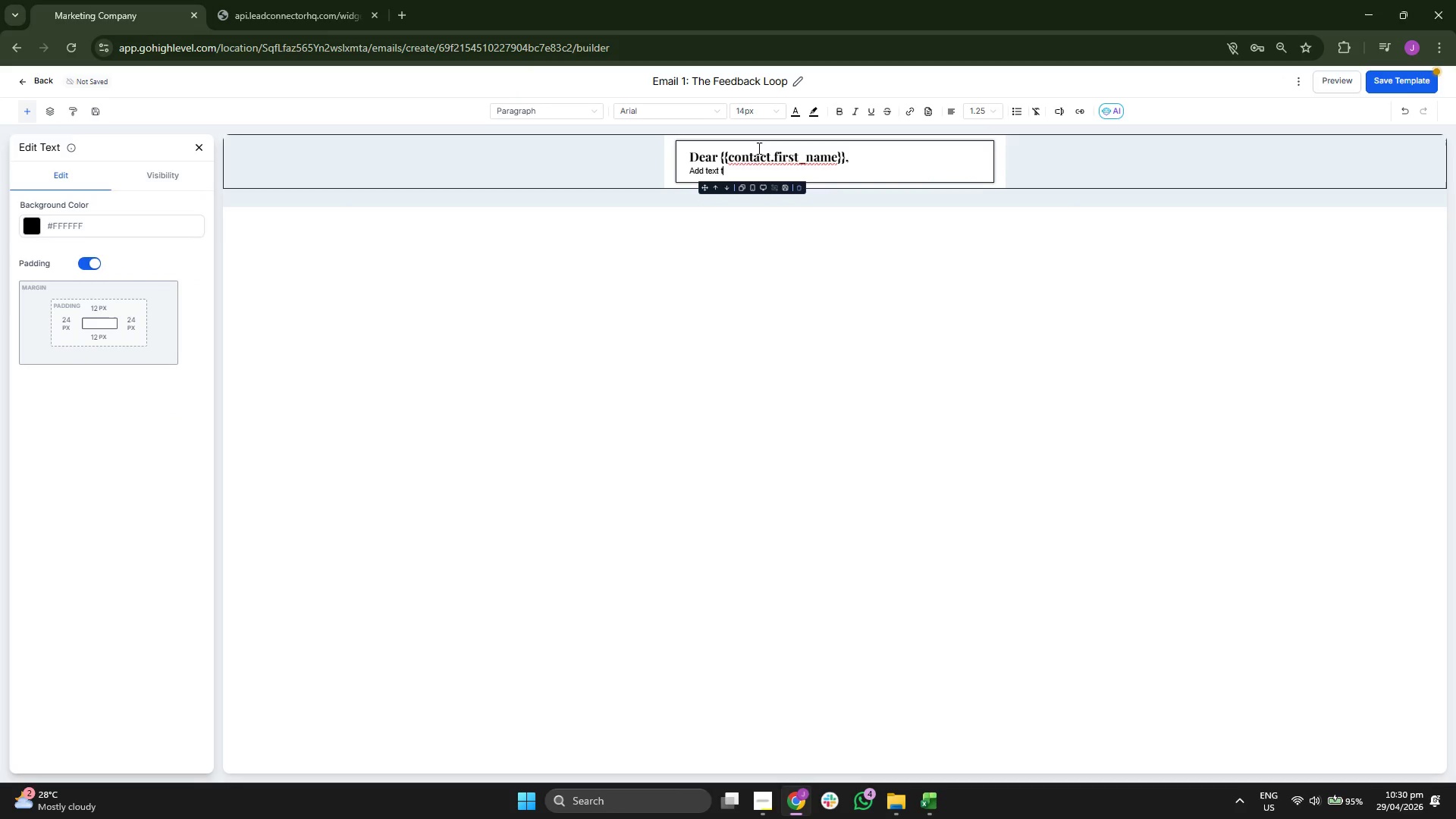 
key(Backspace)
 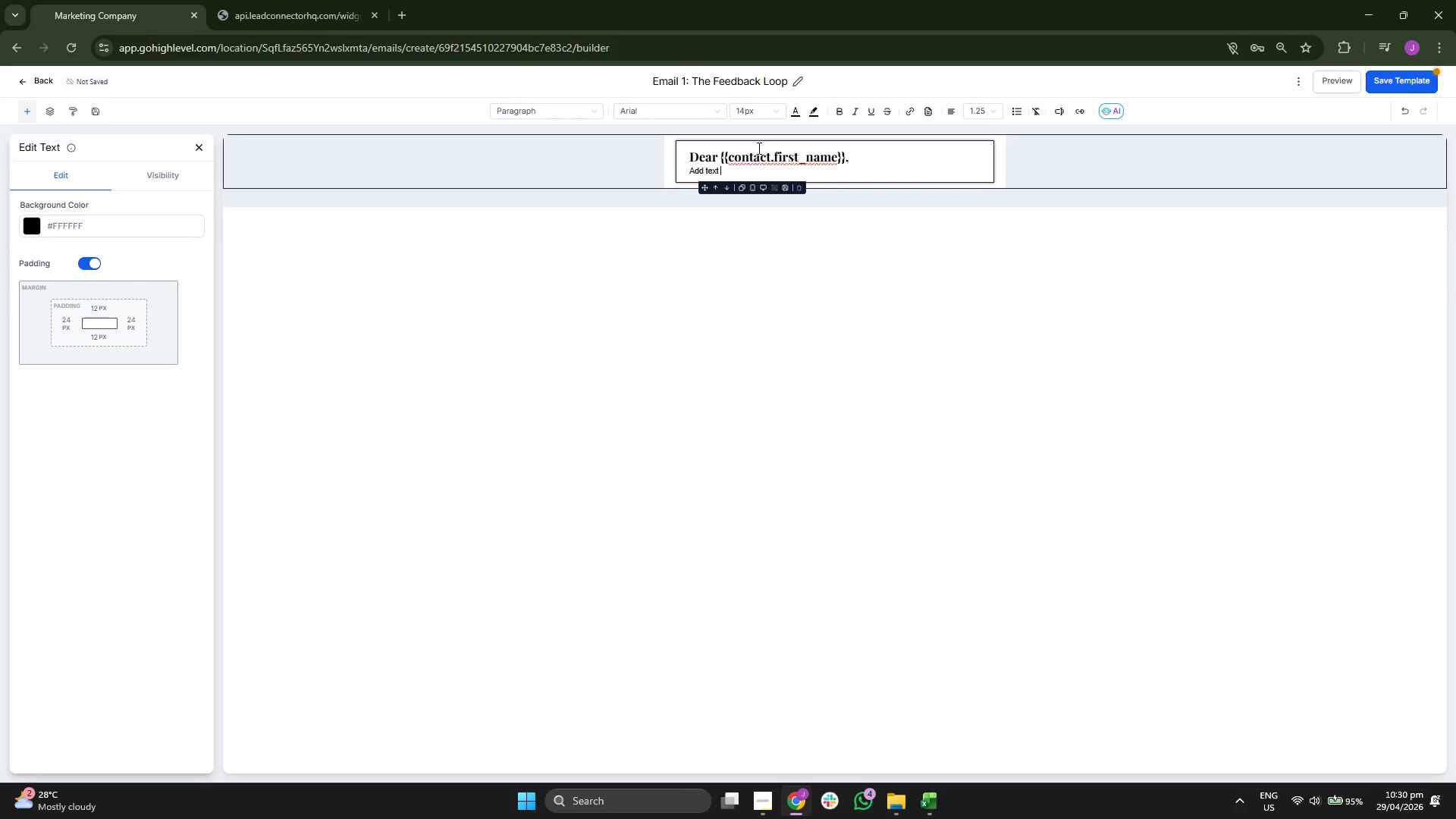 
key(Backspace)
 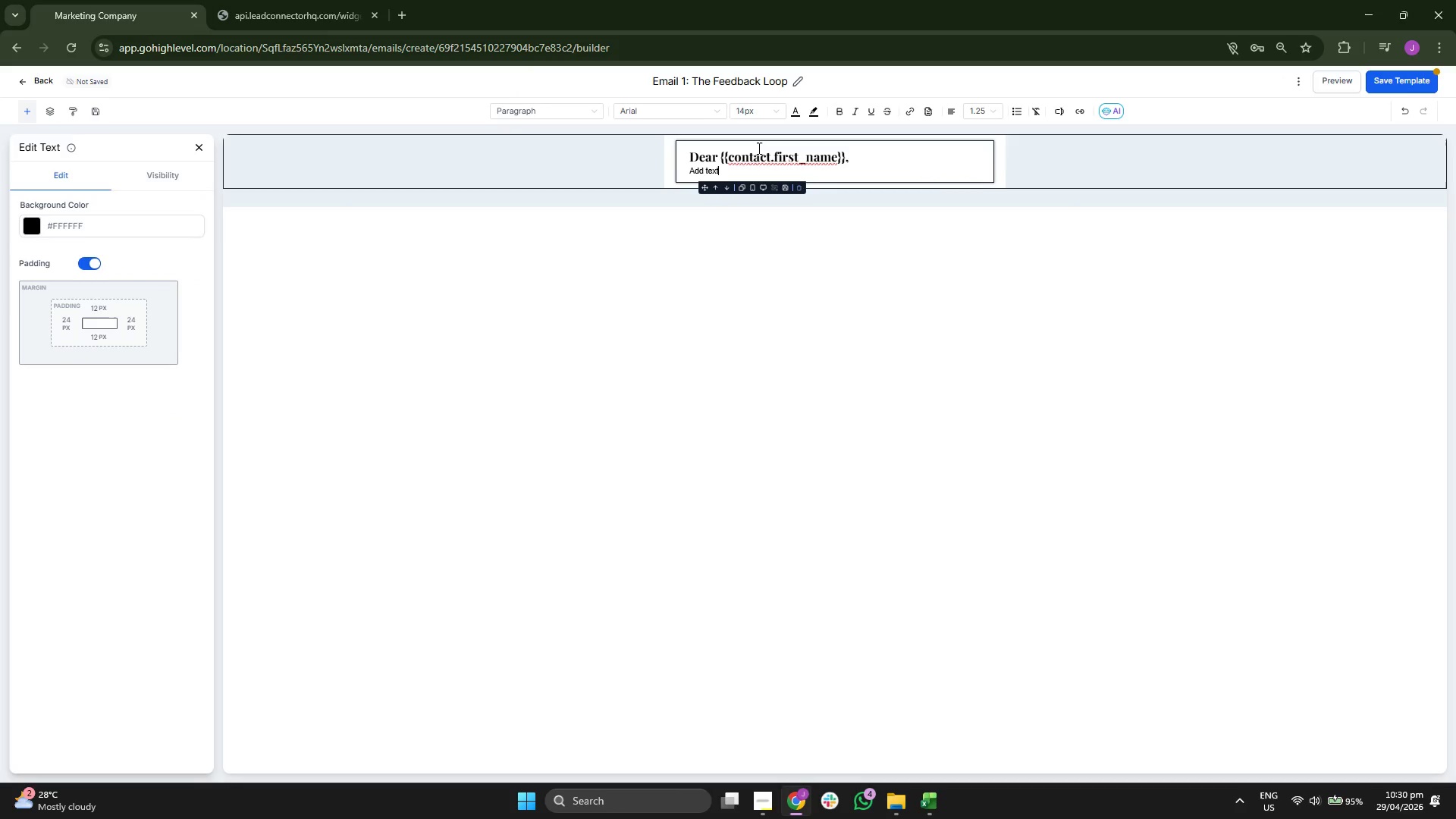 
key(Backspace)
 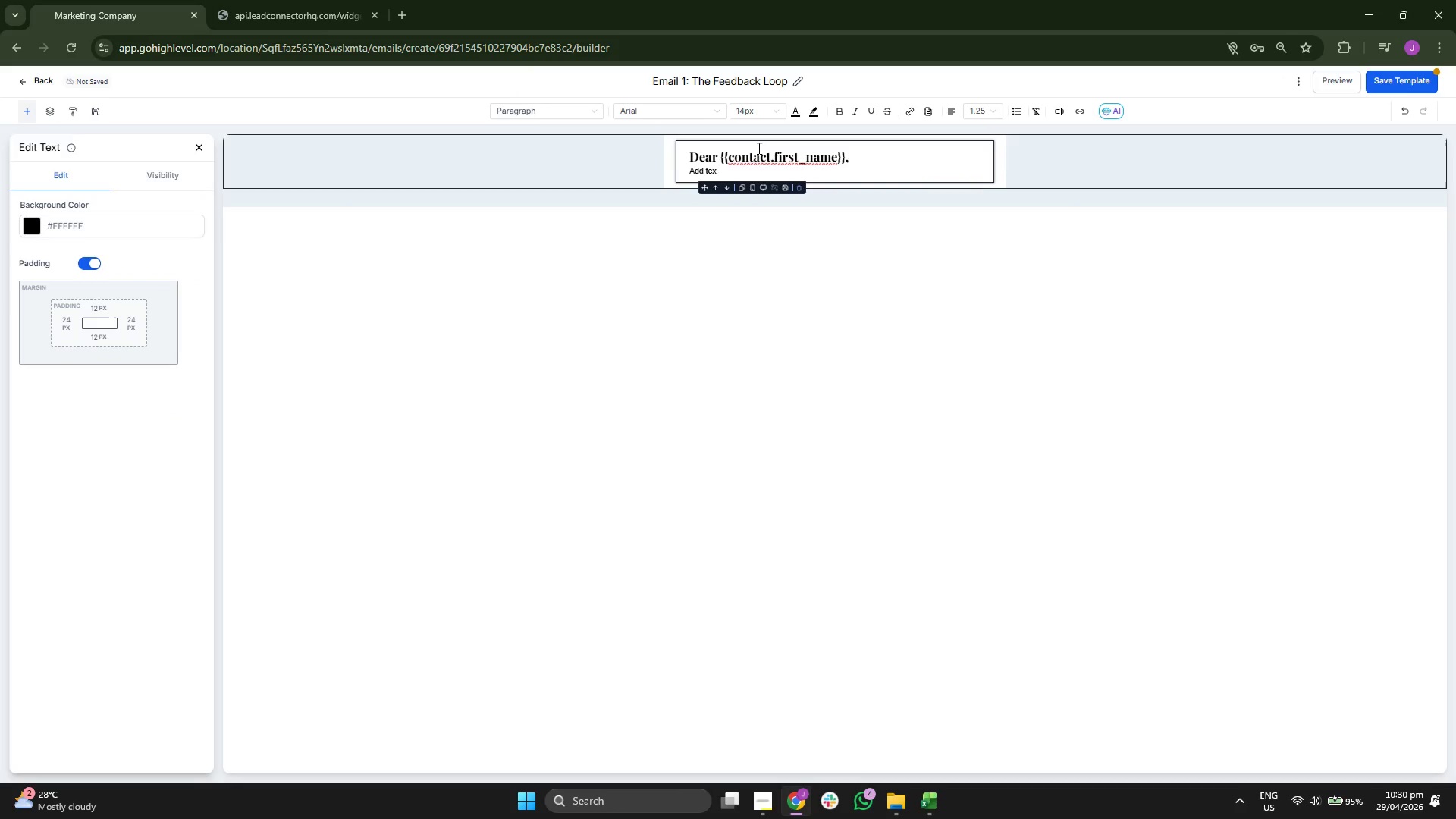 
key(Backspace)
 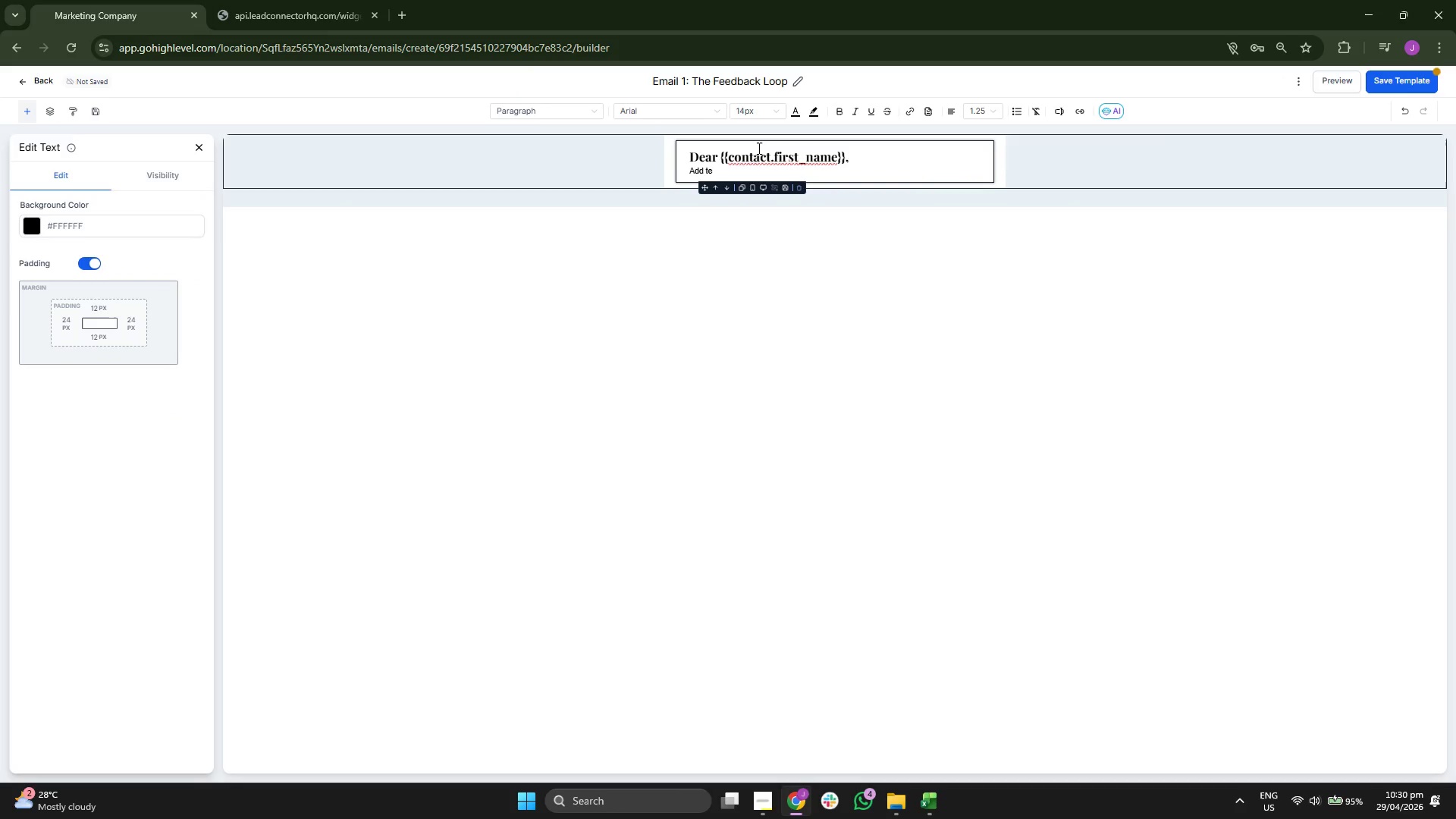 
key(Backspace)
 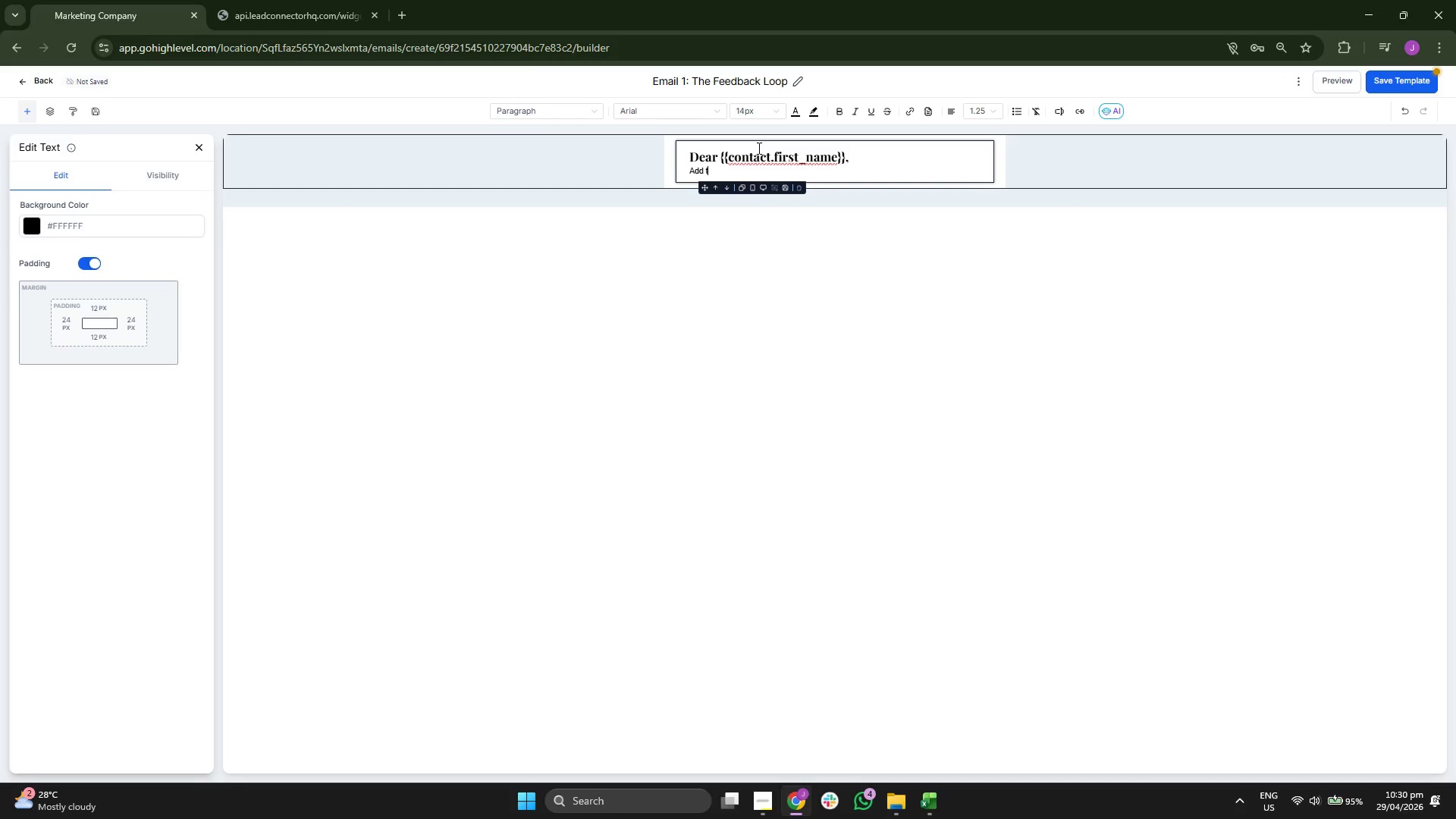 
key(Backspace)
 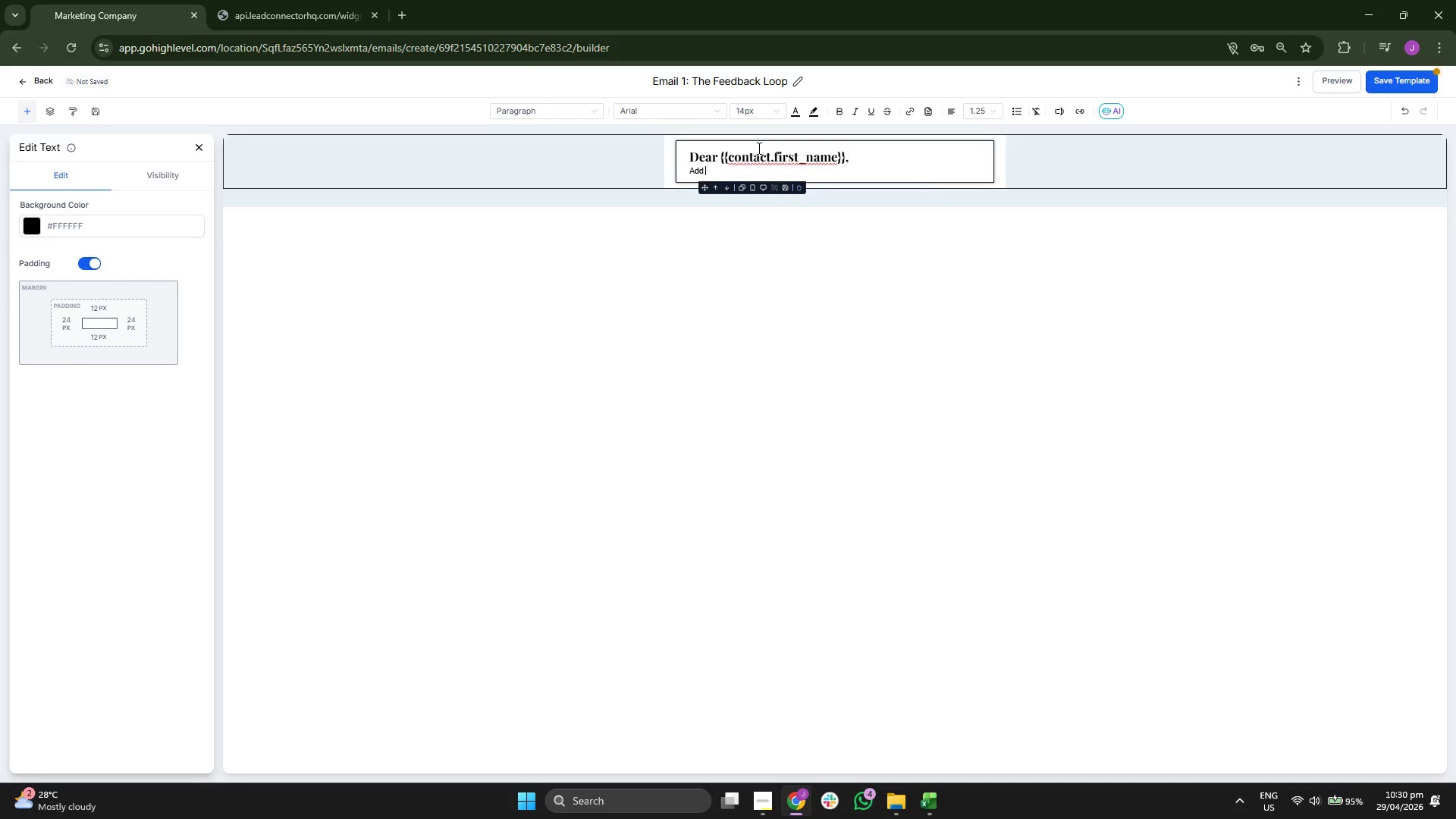 
key(Backspace)
 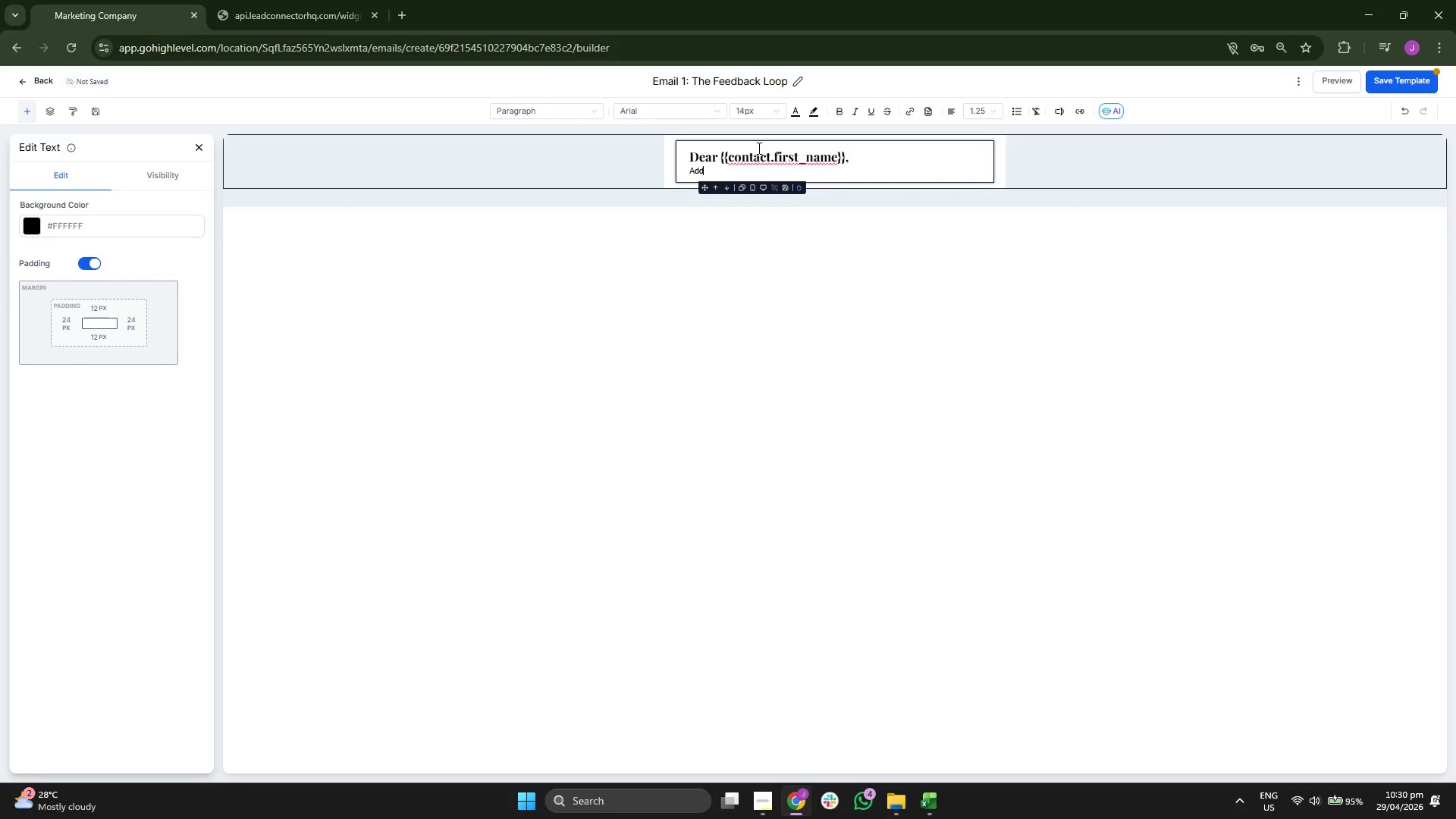 
key(Backspace)
 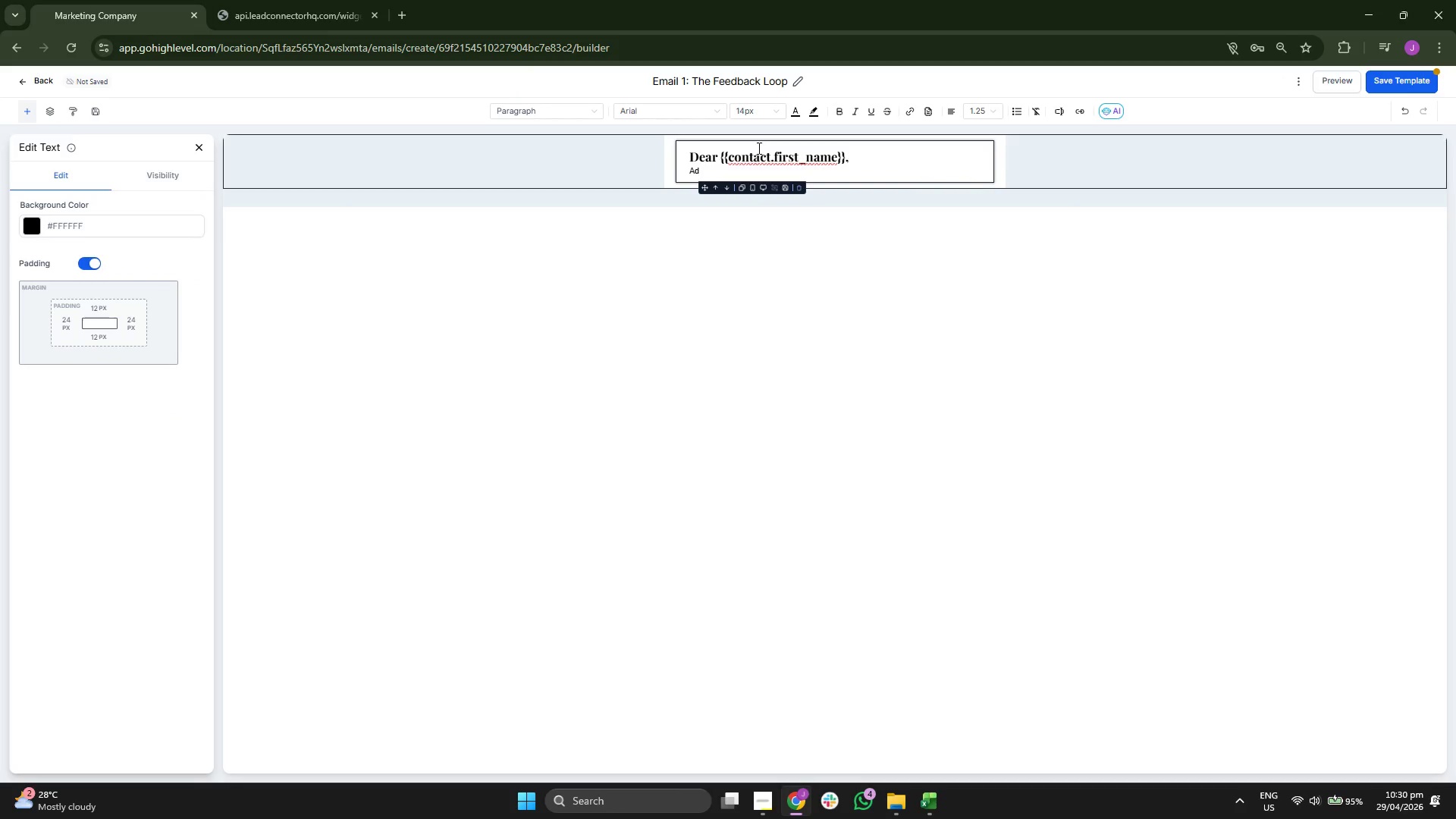 
key(Backspace)
 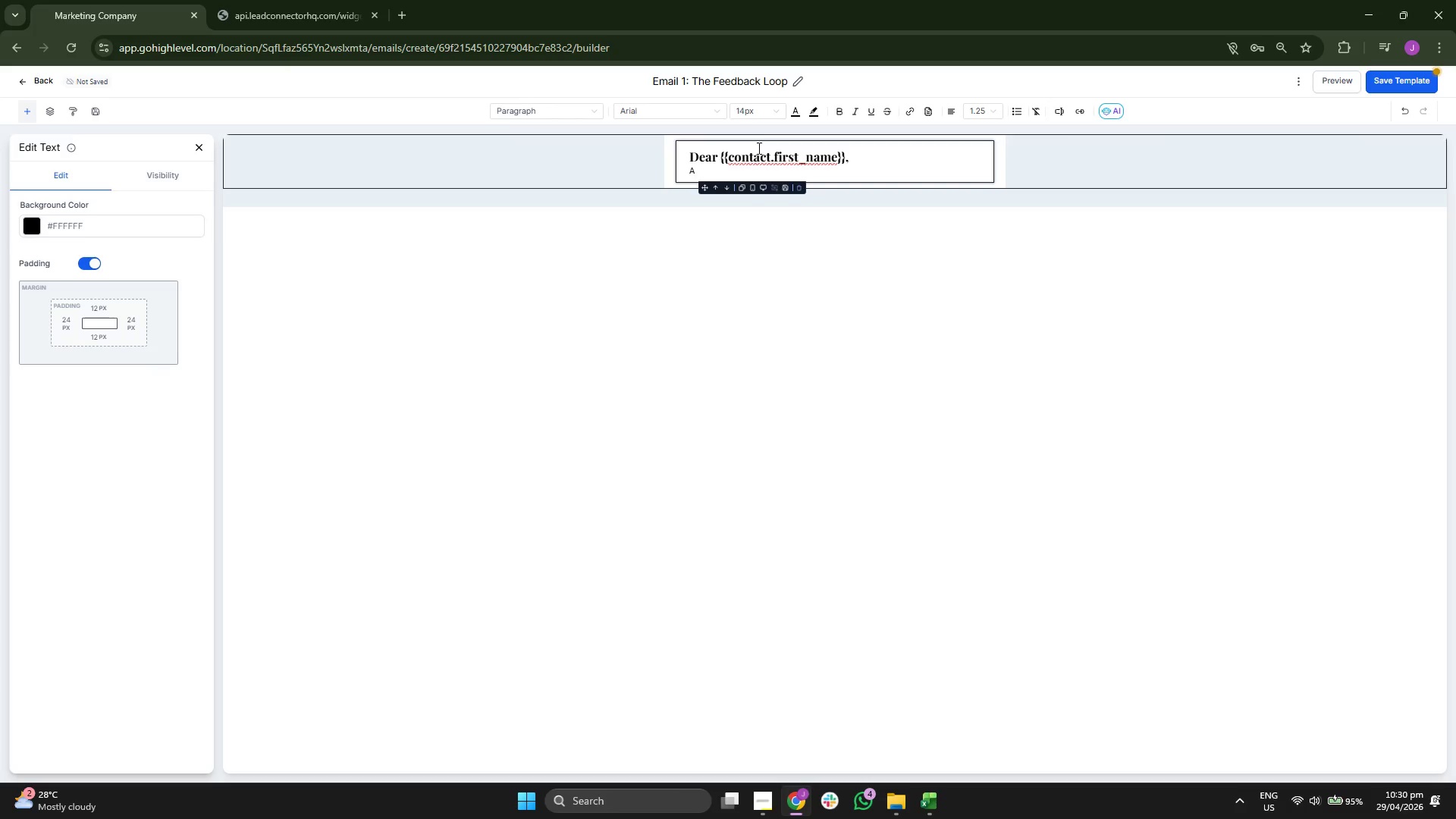 
key(Backspace)
 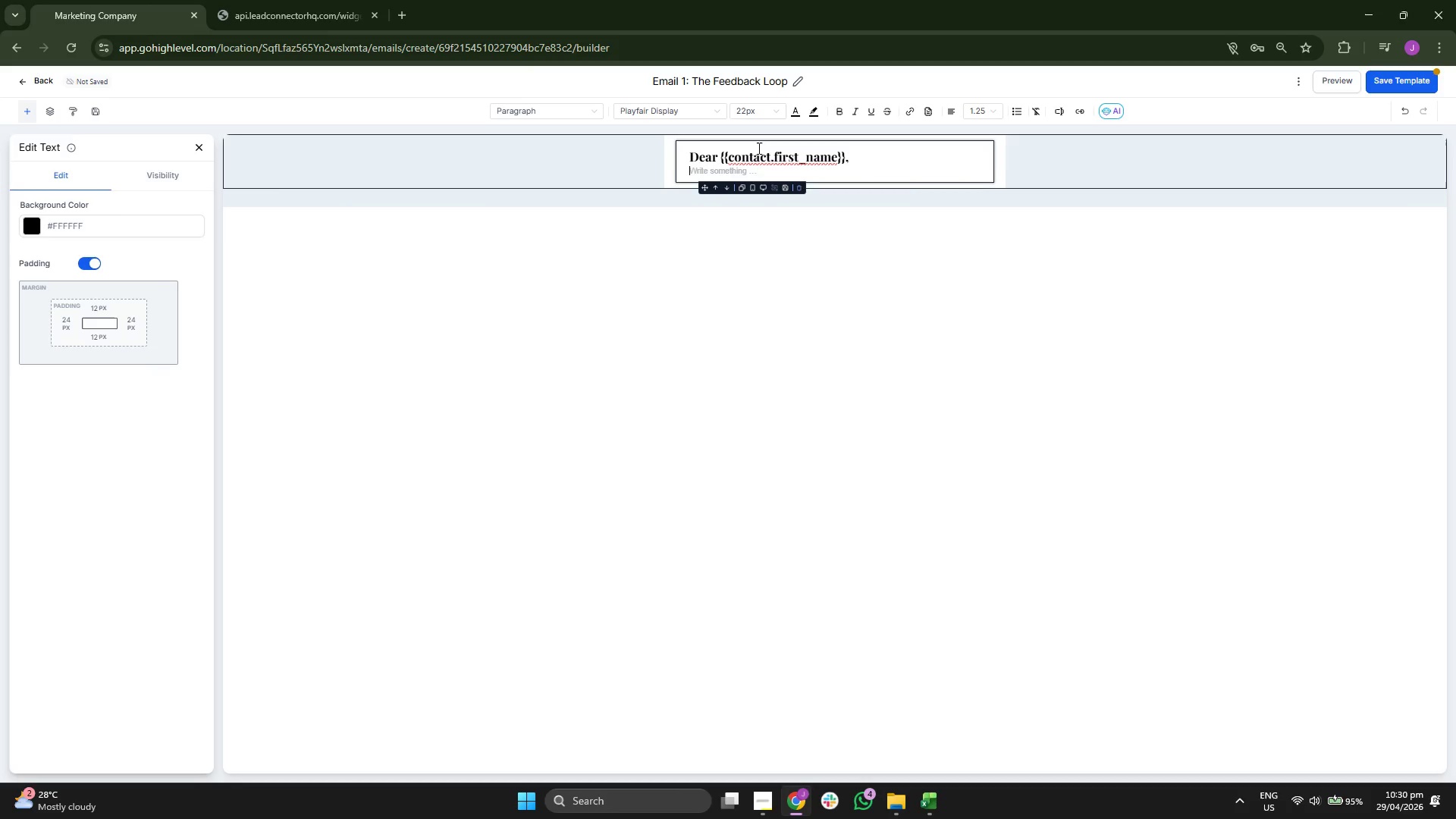 
key(Backspace)
 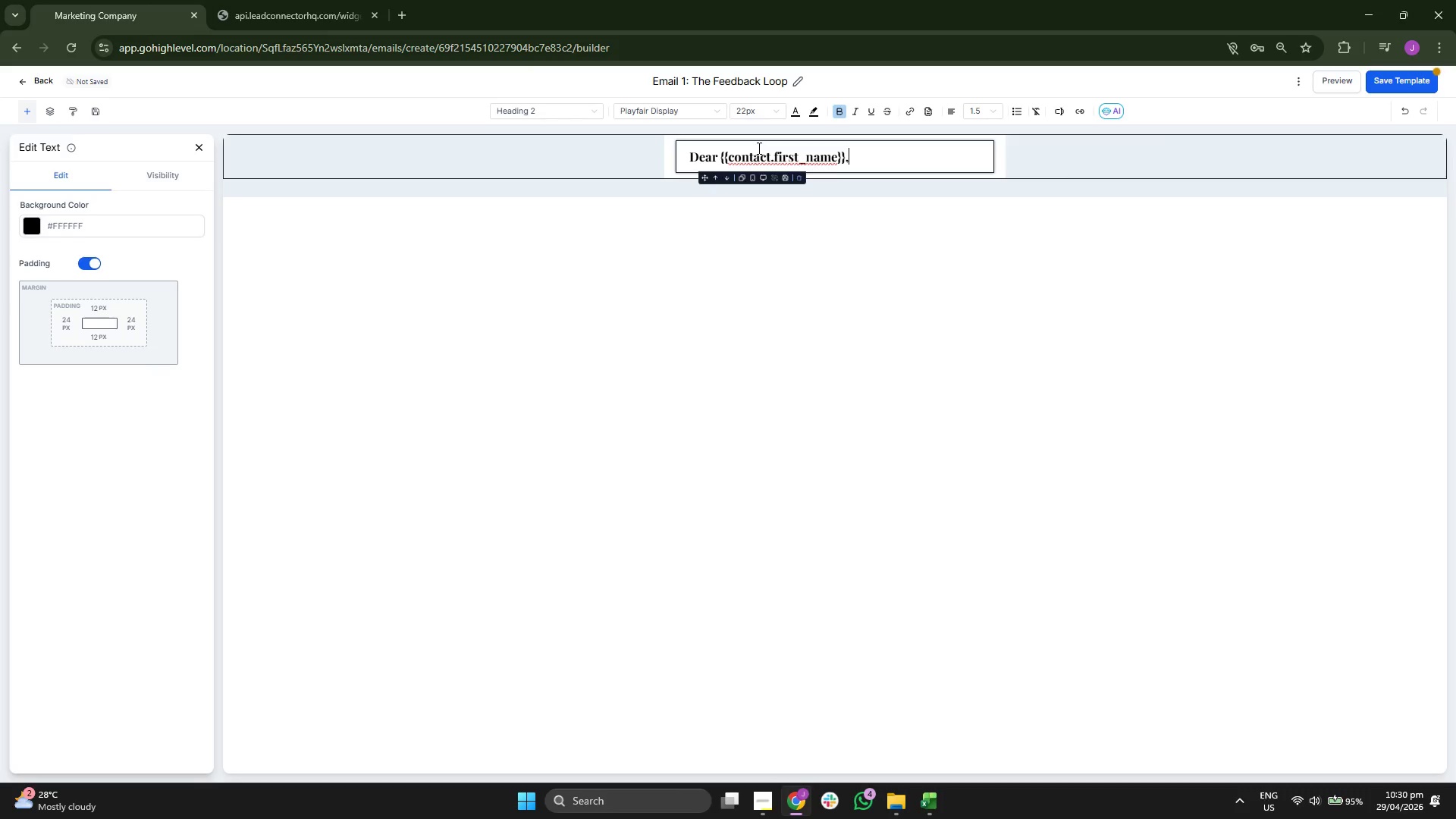 
key(Enter)
 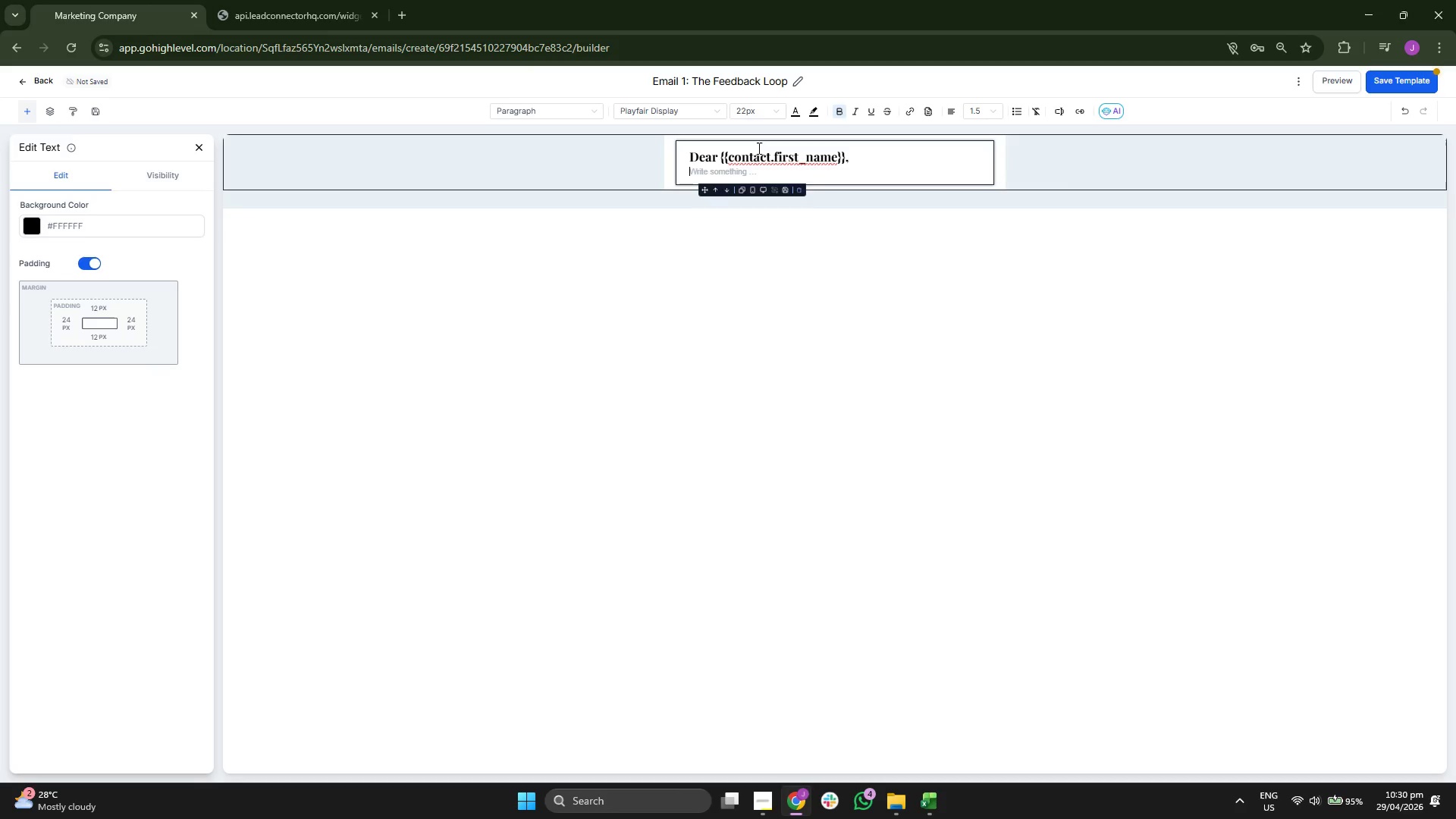 
key(Enter)
 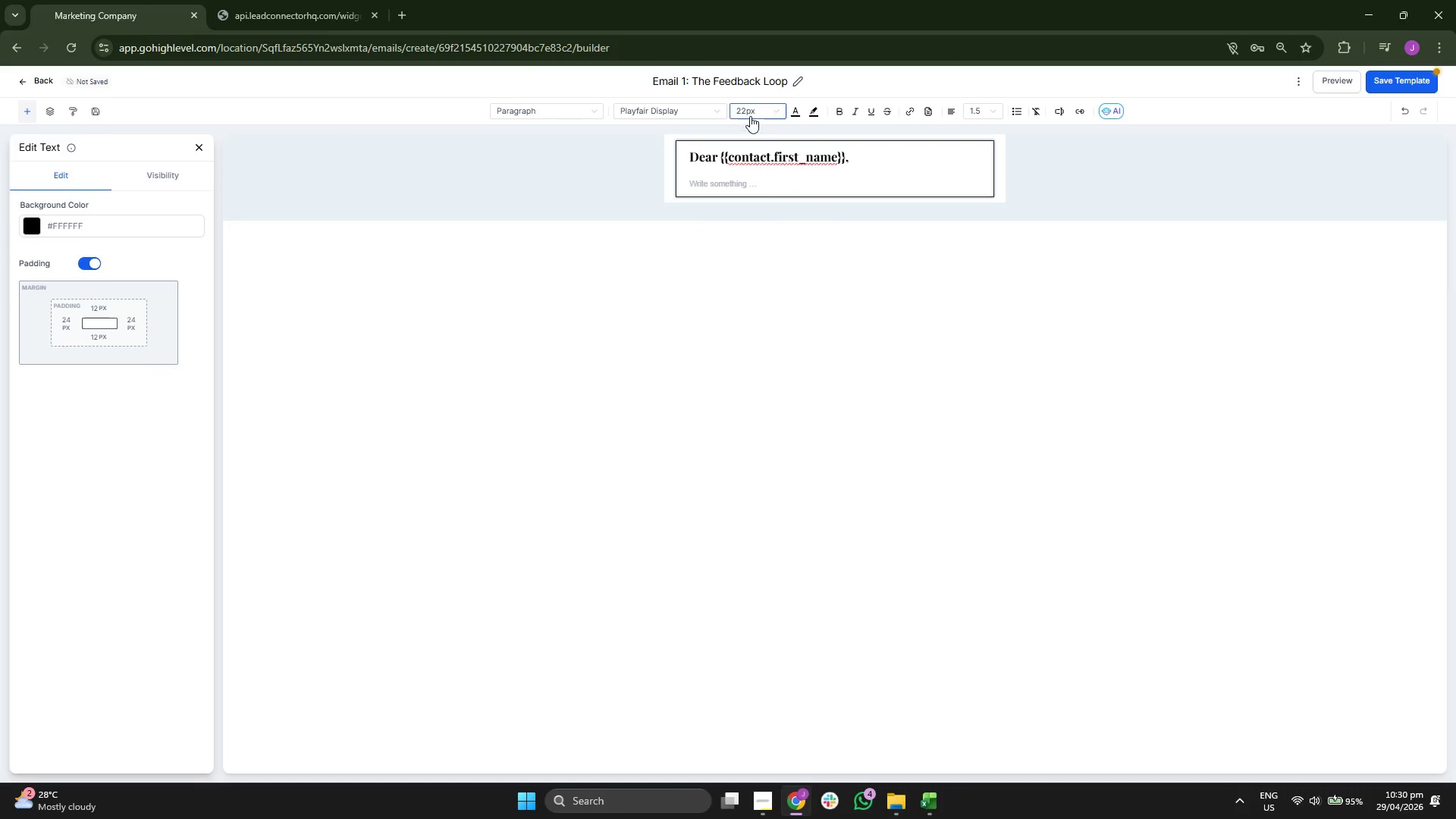 
left_click([755, 114])
 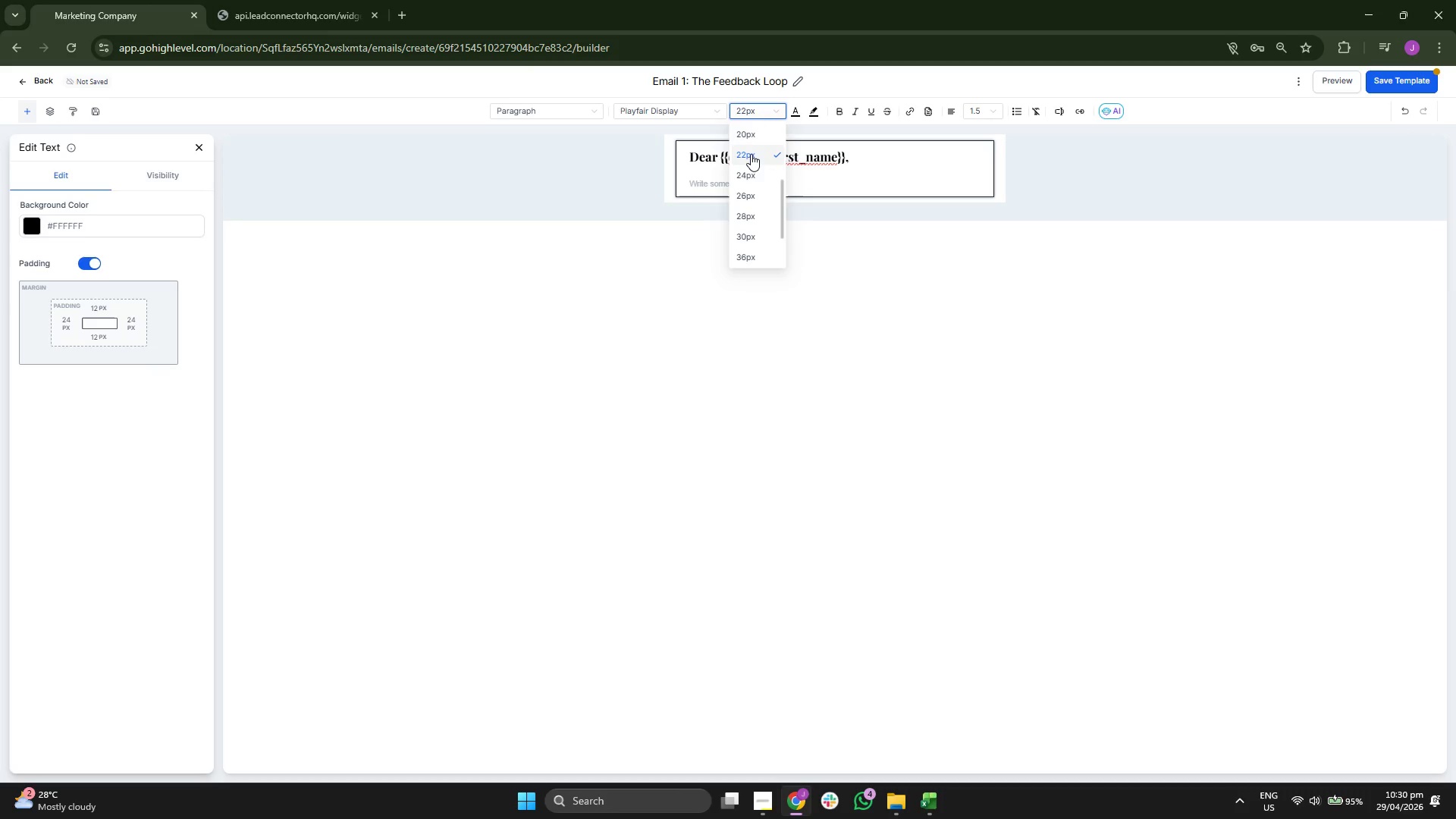 
scroll: coordinate [751, 156], scroll_direction: up, amount: 1.0
 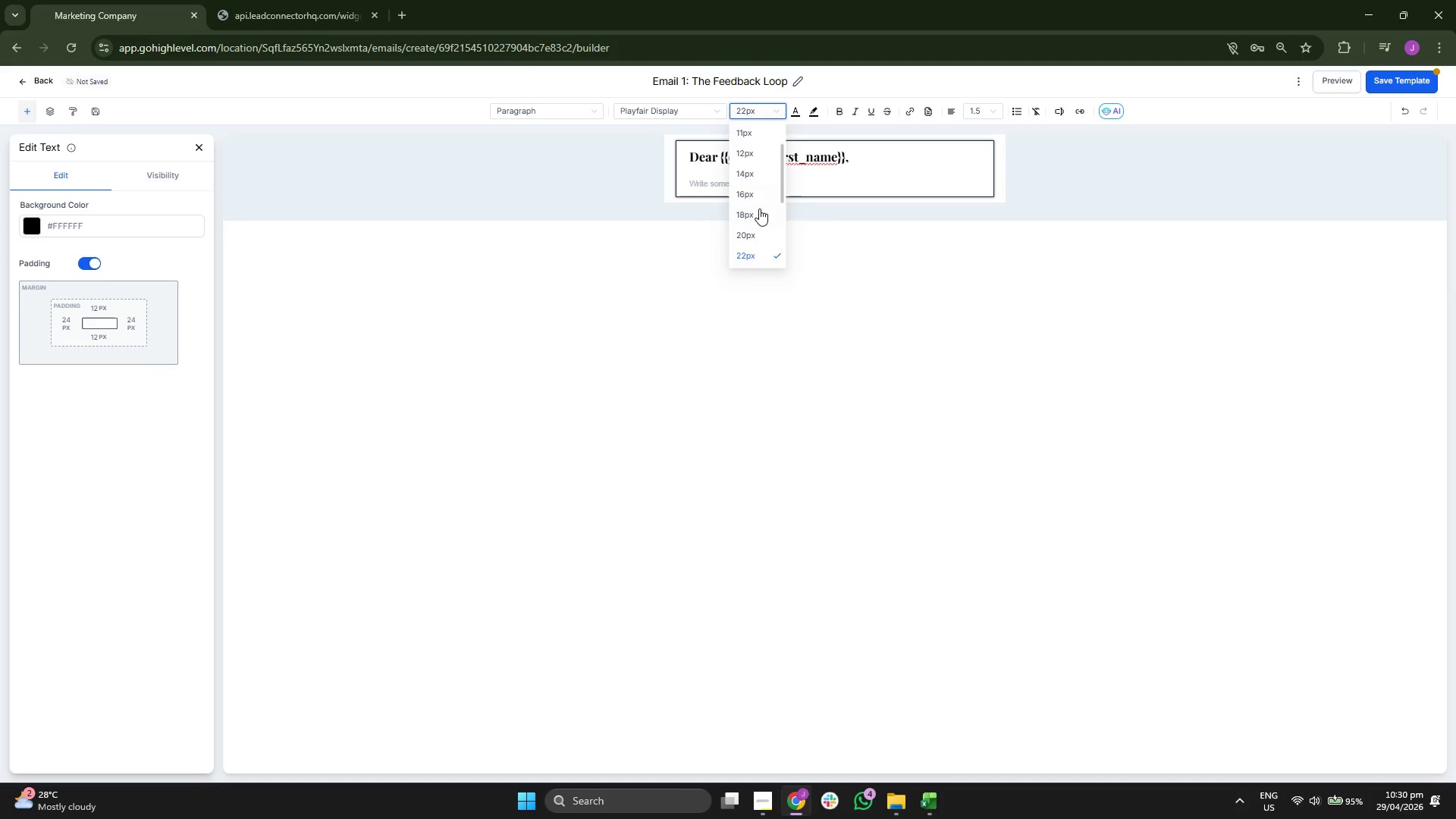 
left_click([758, 193])
 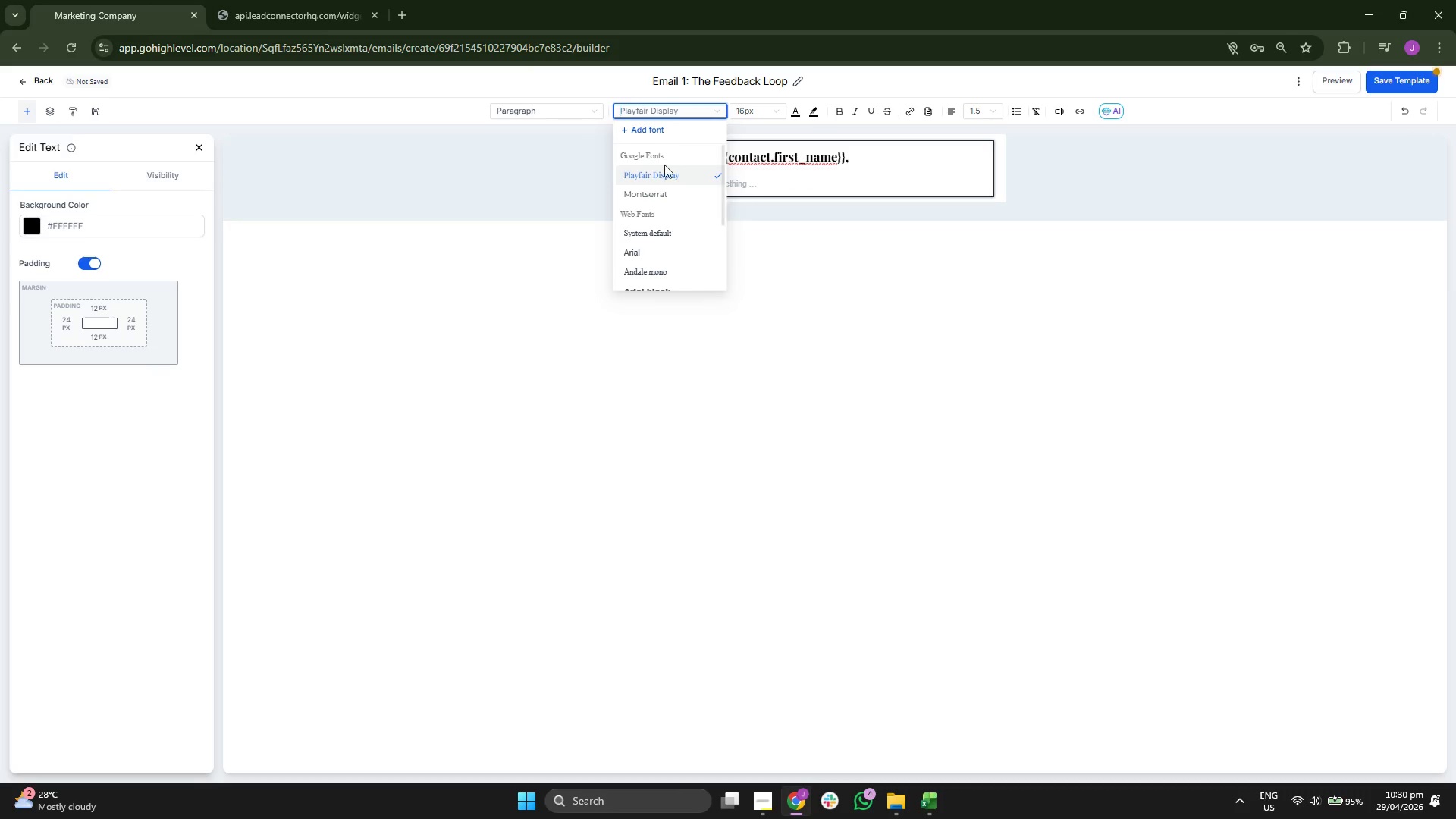 
left_click([661, 192])
 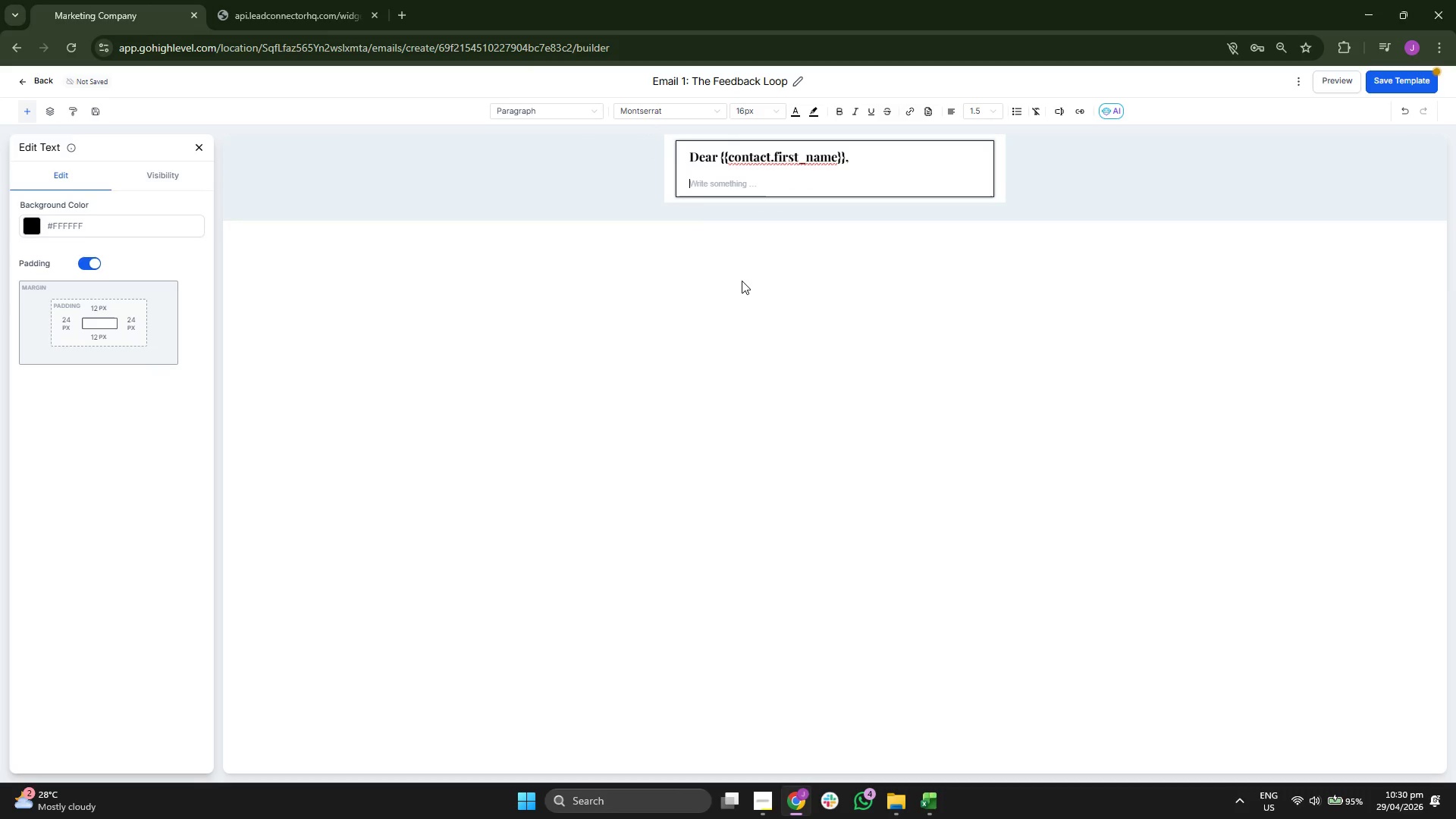 
type(W)
key(Backspace)
type(It's been a few weeks)
 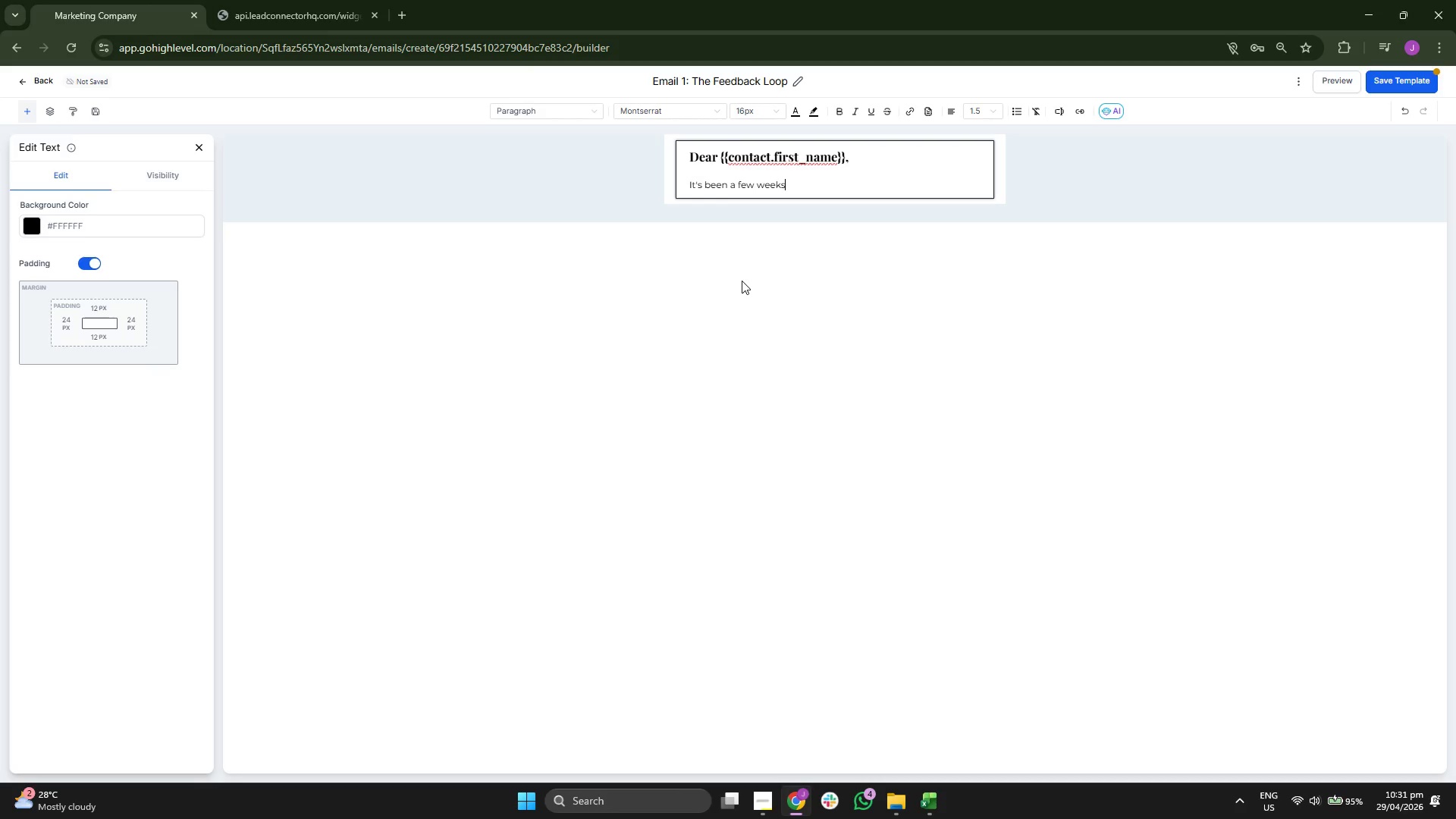 
type( since you vi)
 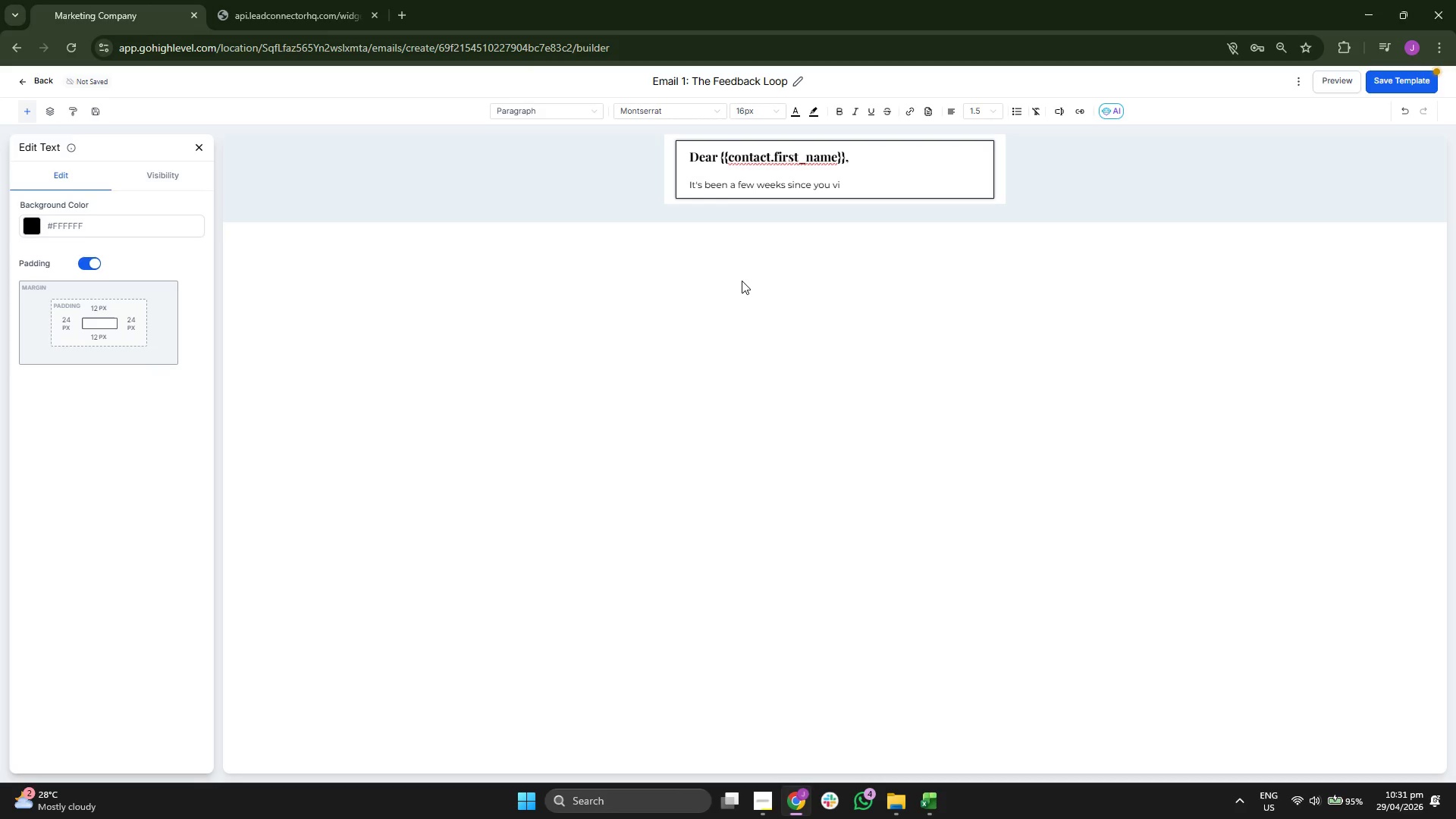 
key(S)
 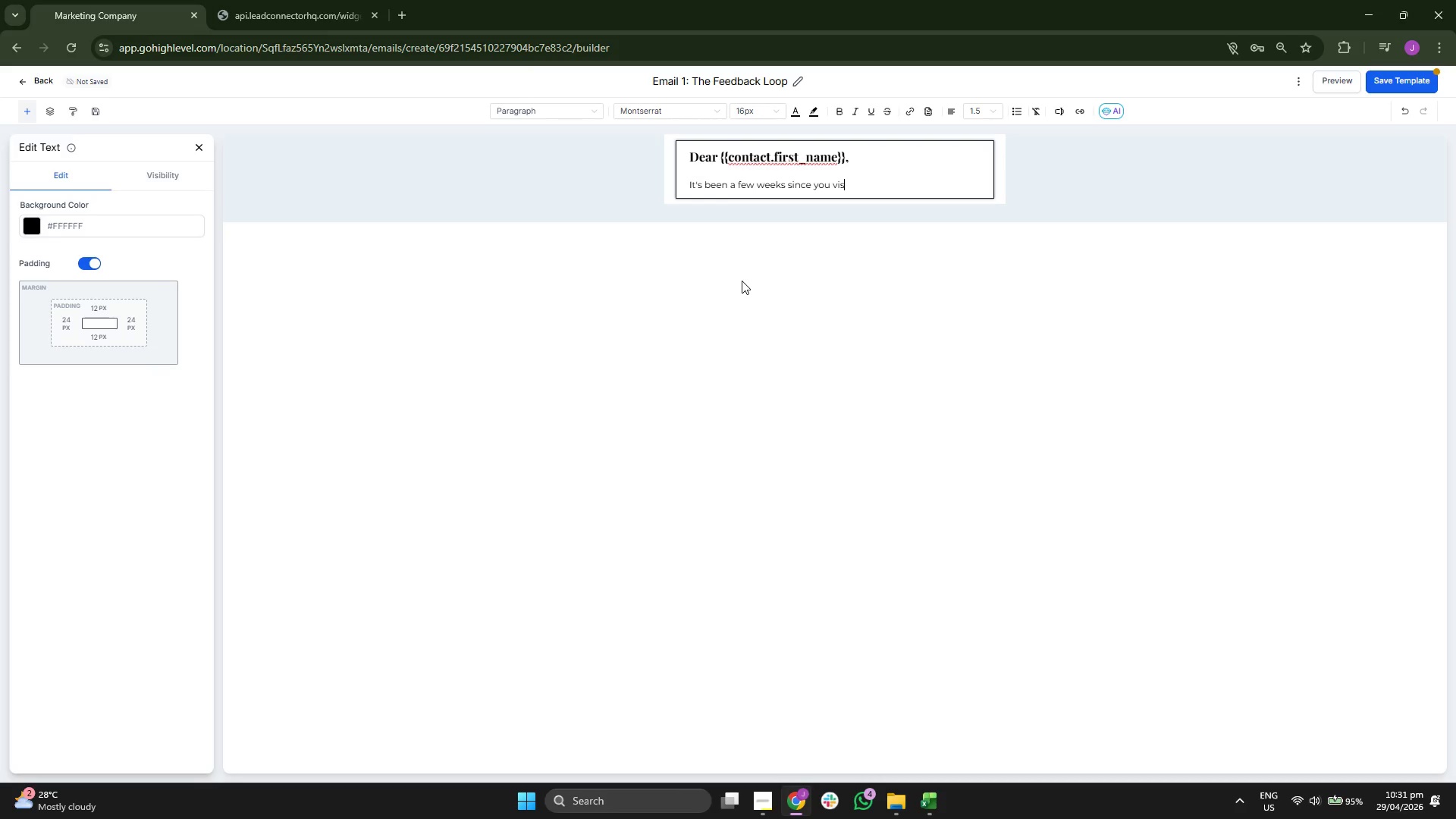 
type(ited us for a {{contact.instru)
 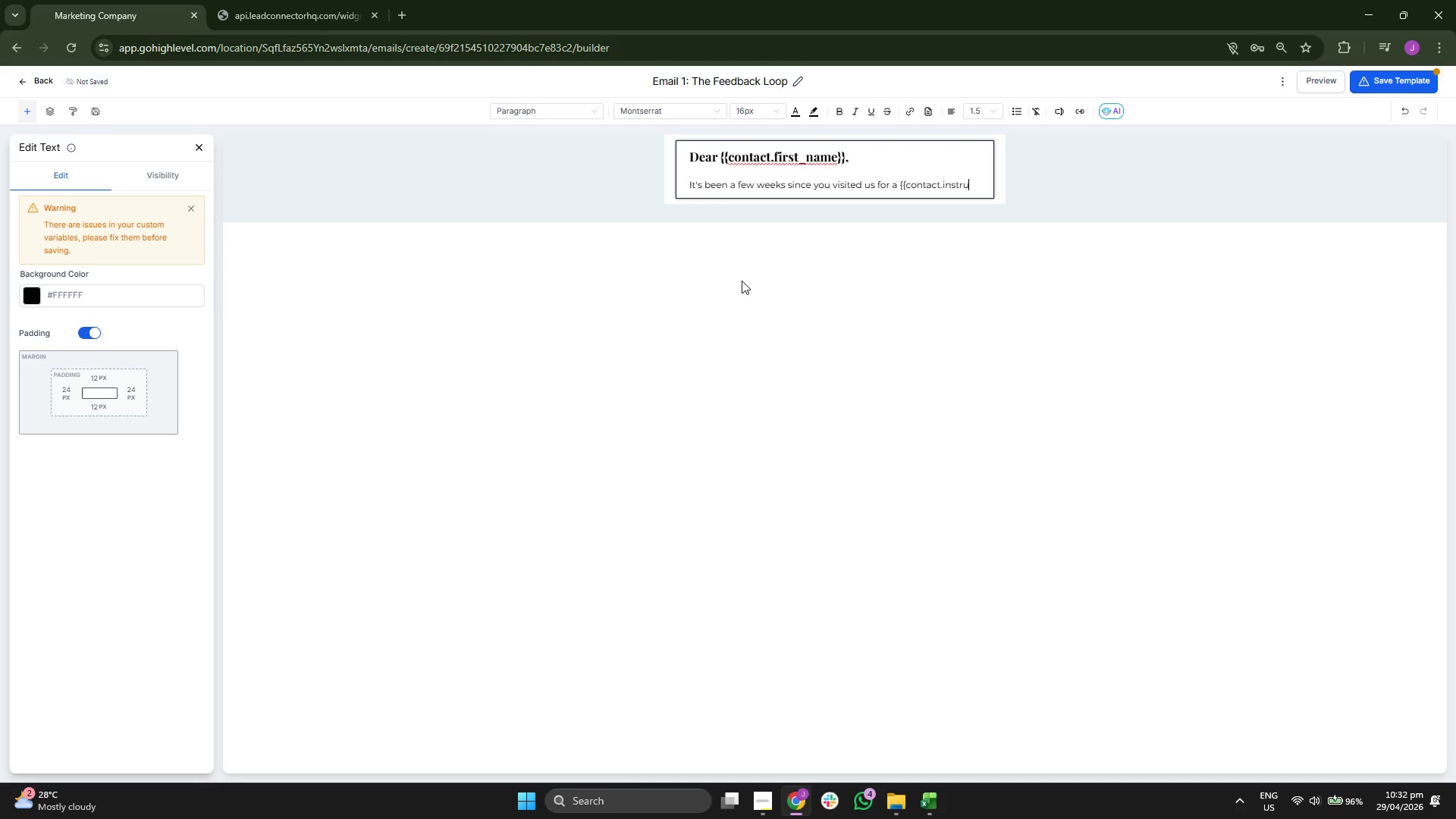 
type(ent_interest}} tri)
 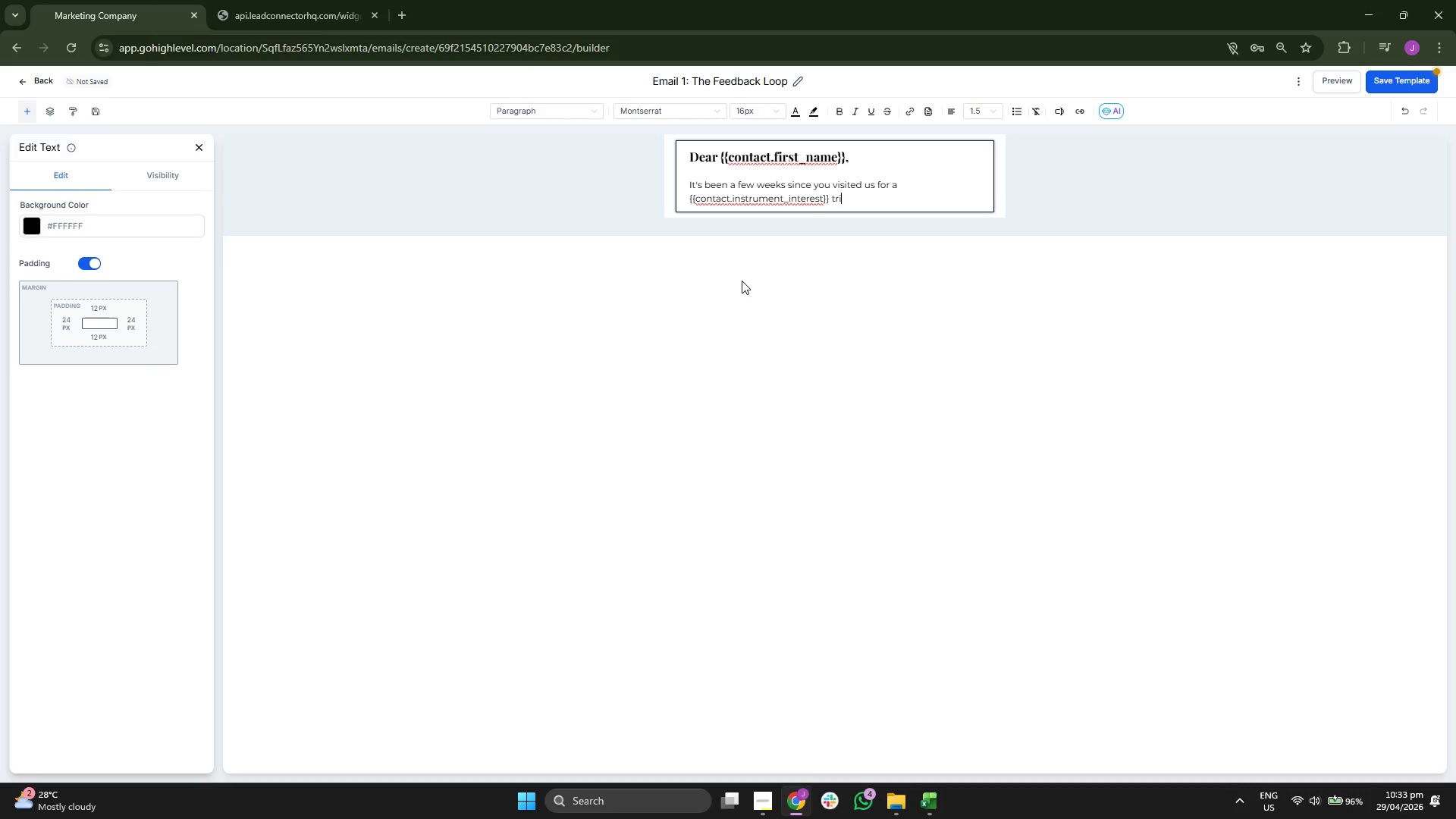 
type(al )
 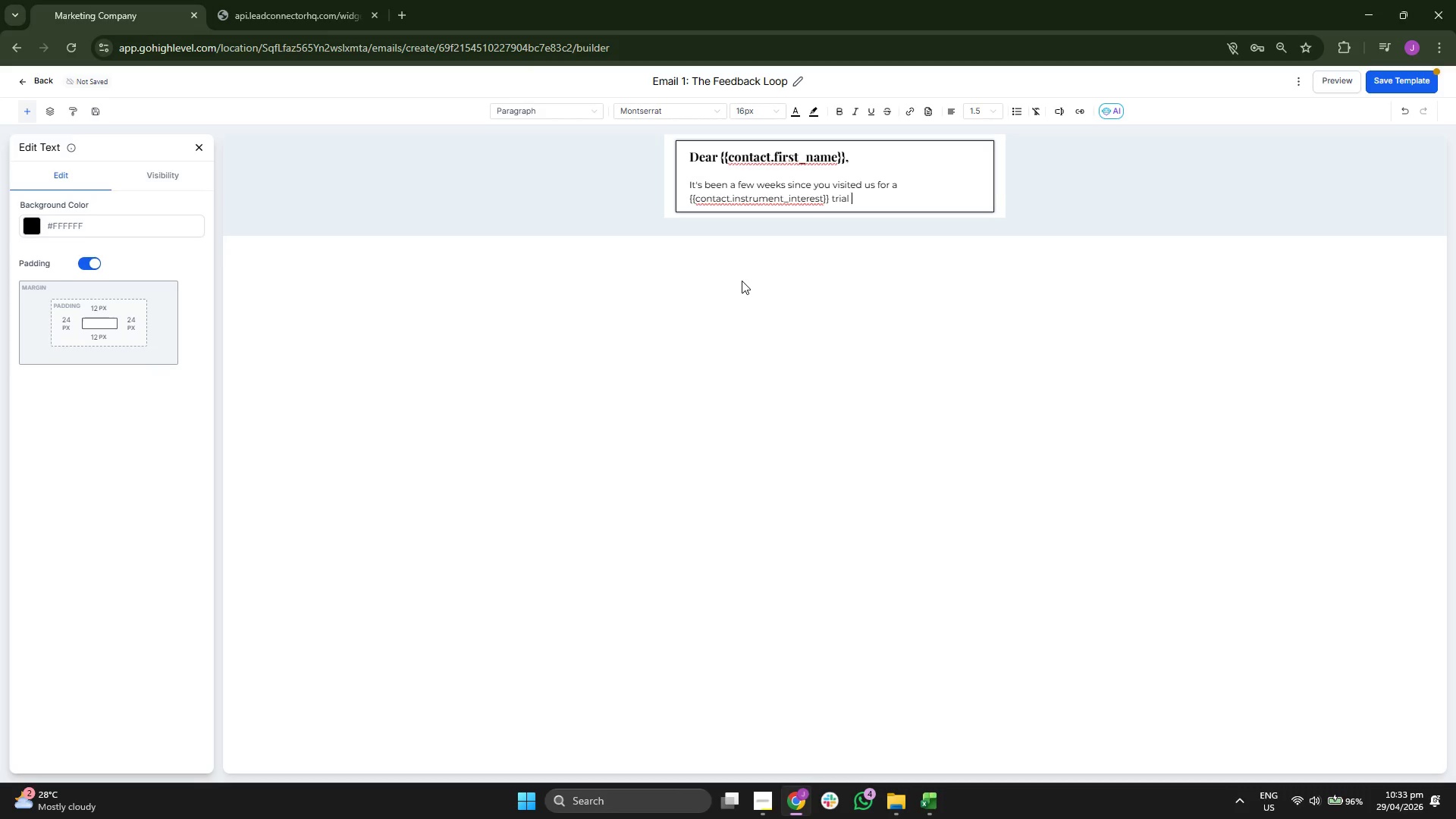 
type(lesson. We loved ha)
 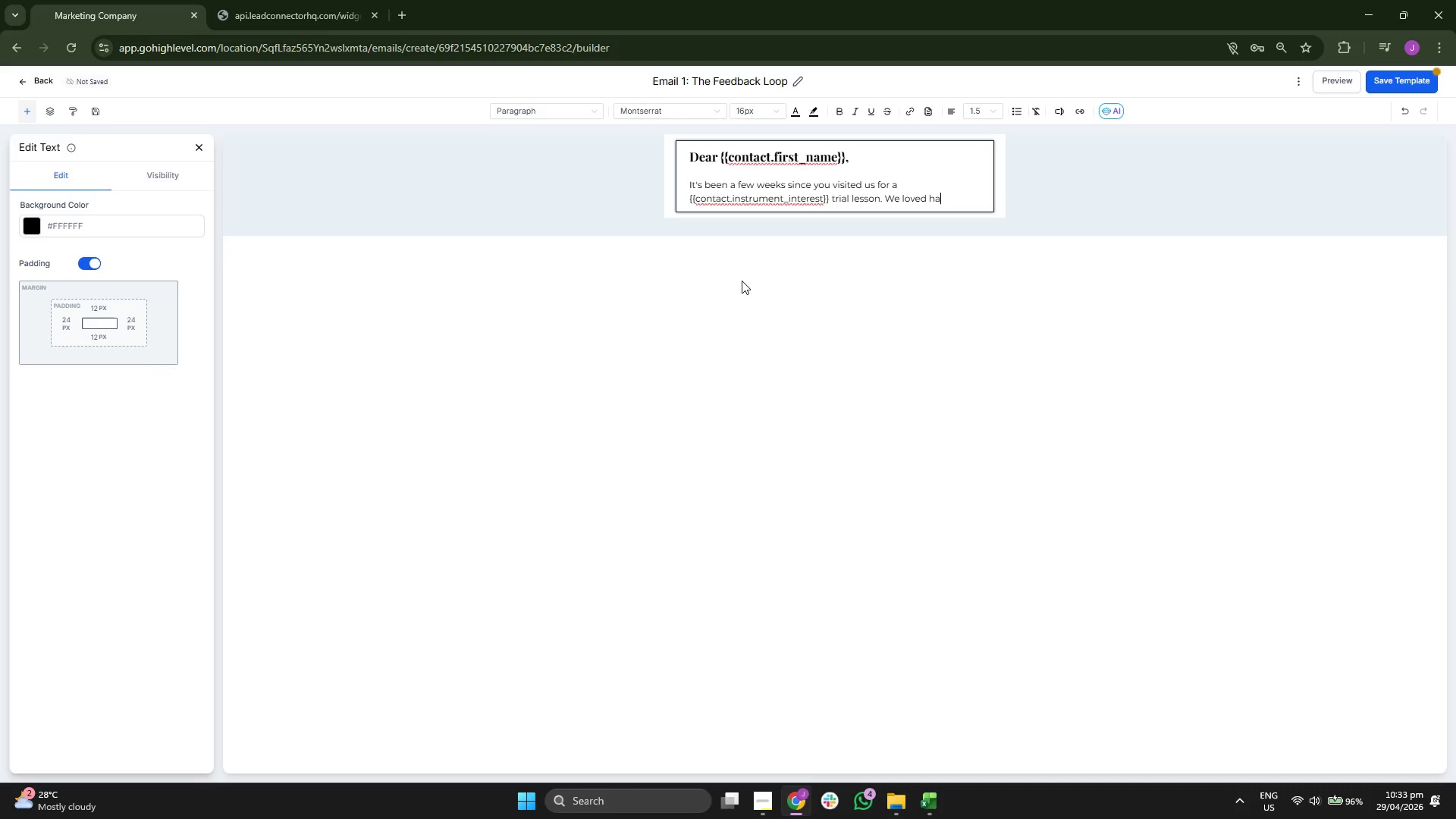 
type(ving yo)
 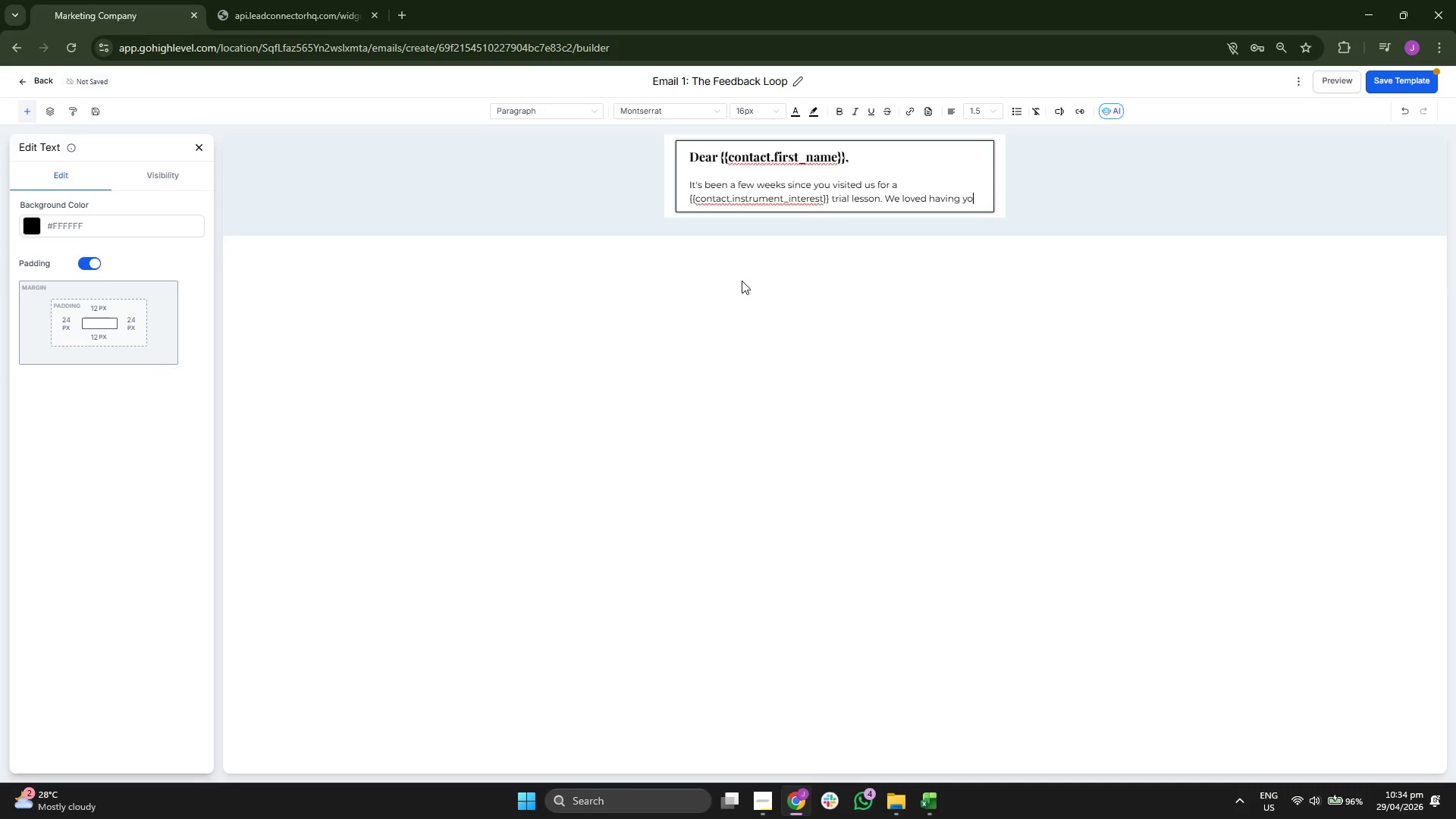 
type(ur family at the academy!)
 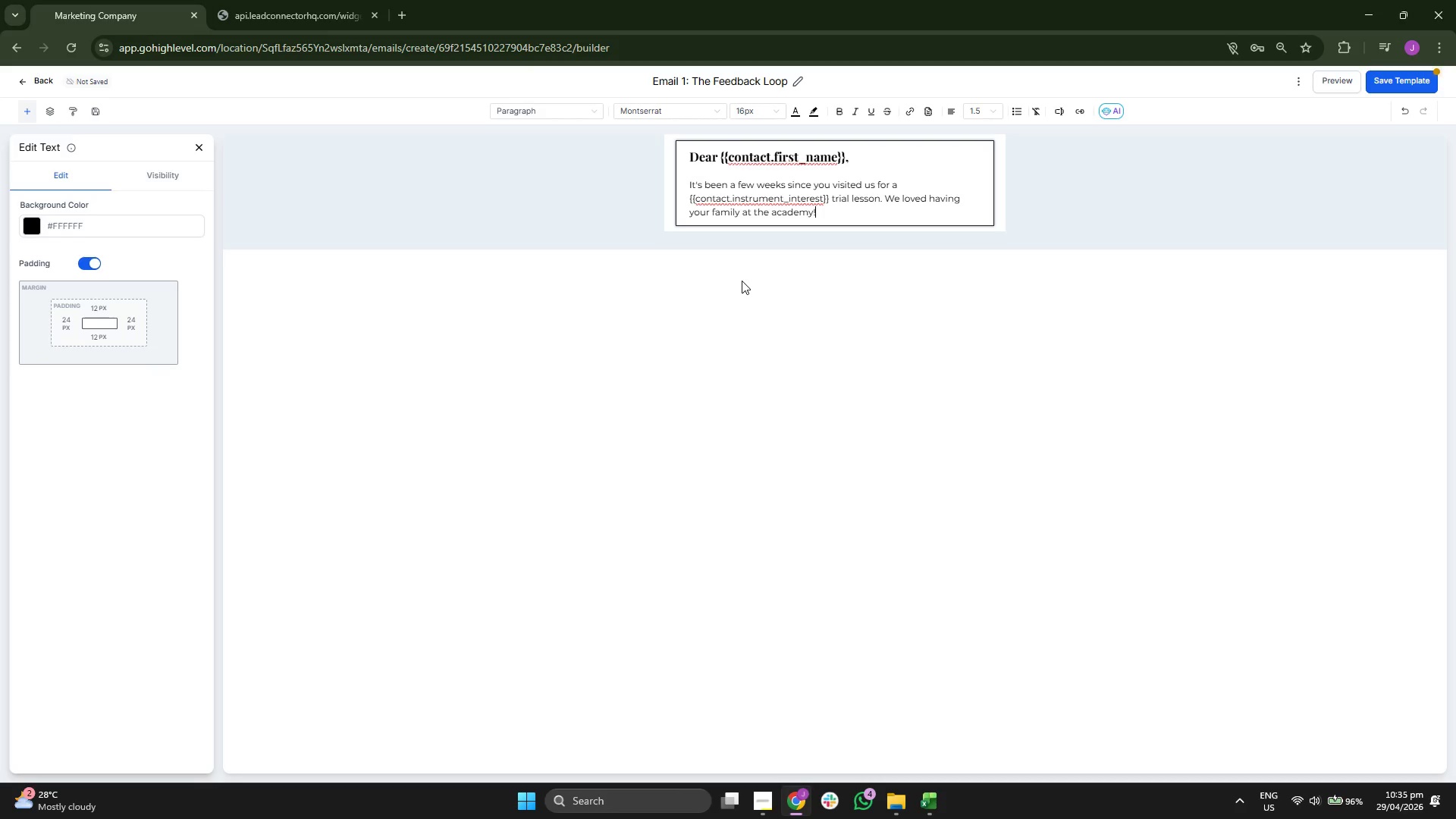 
key(Enter)
 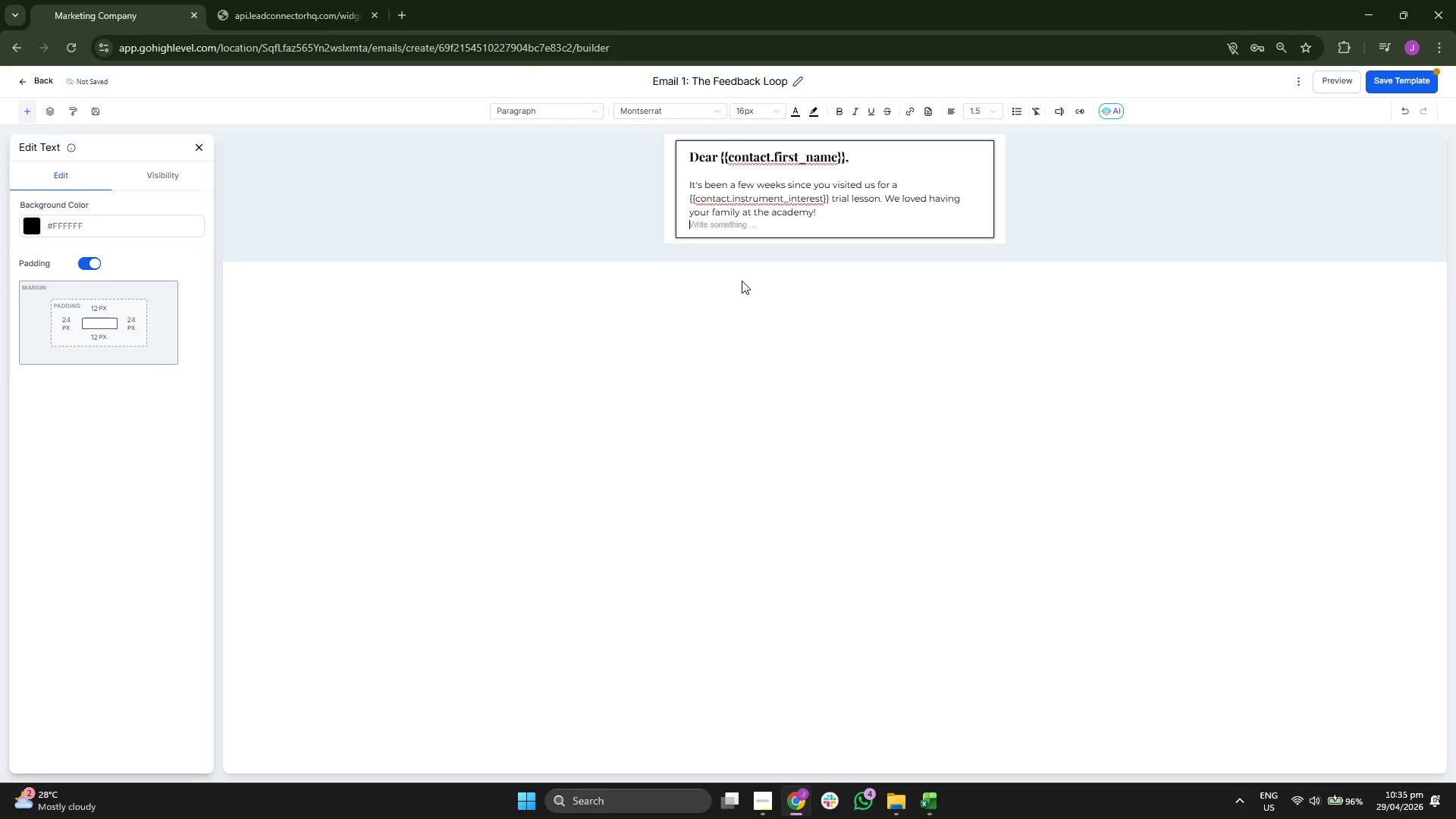 
key(Enter)
 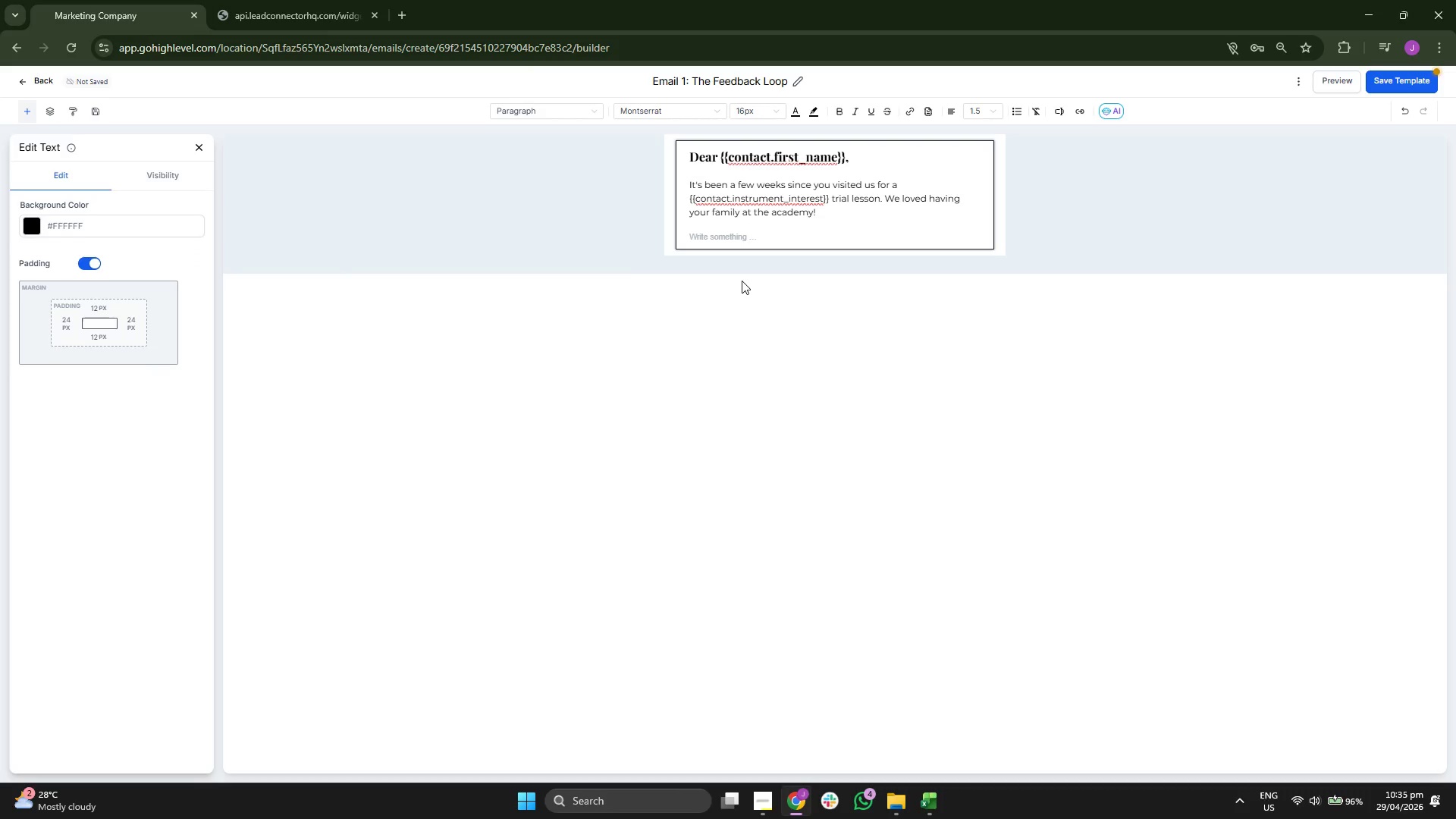 
type(We str)
 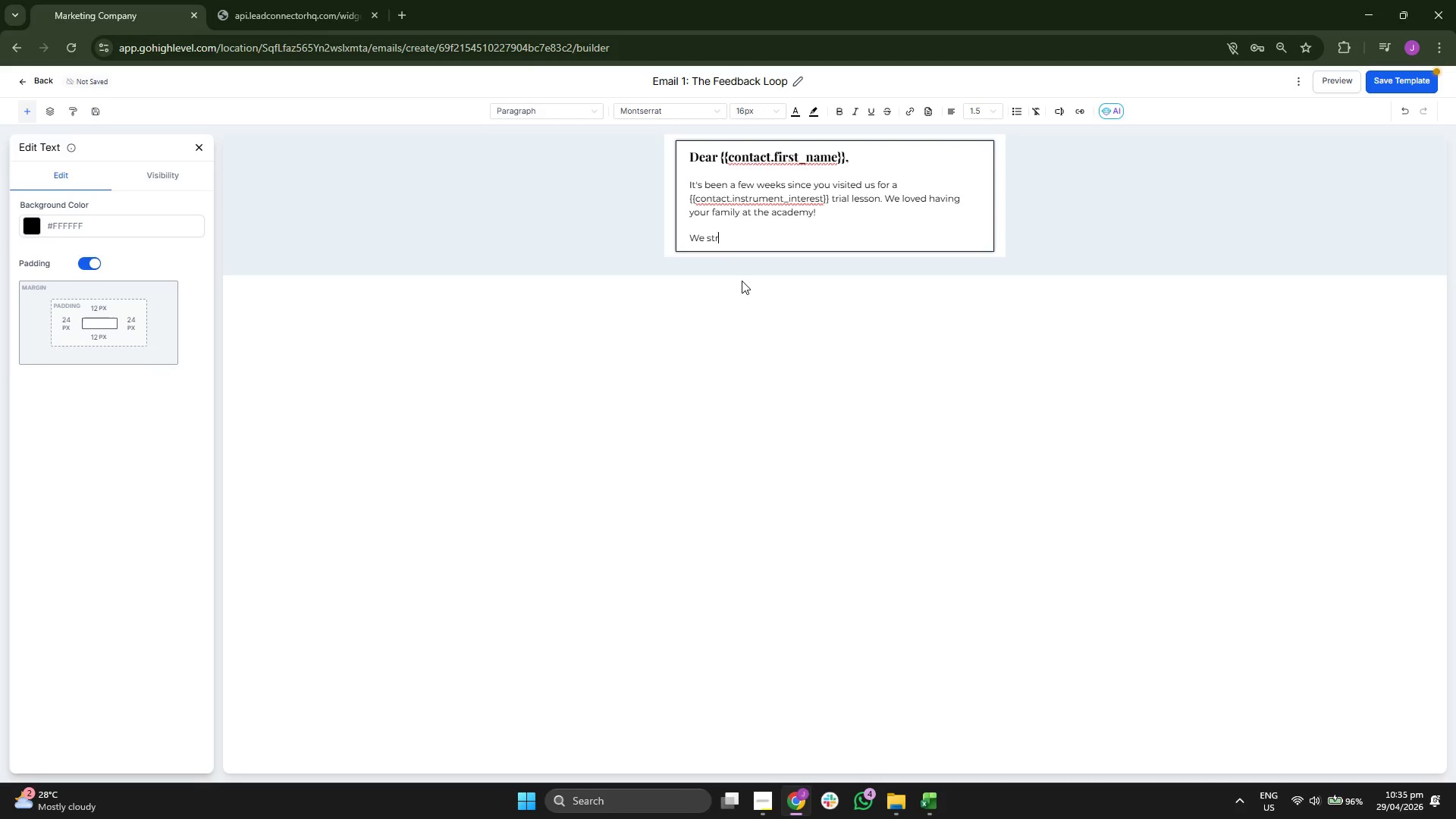 
key(I)
 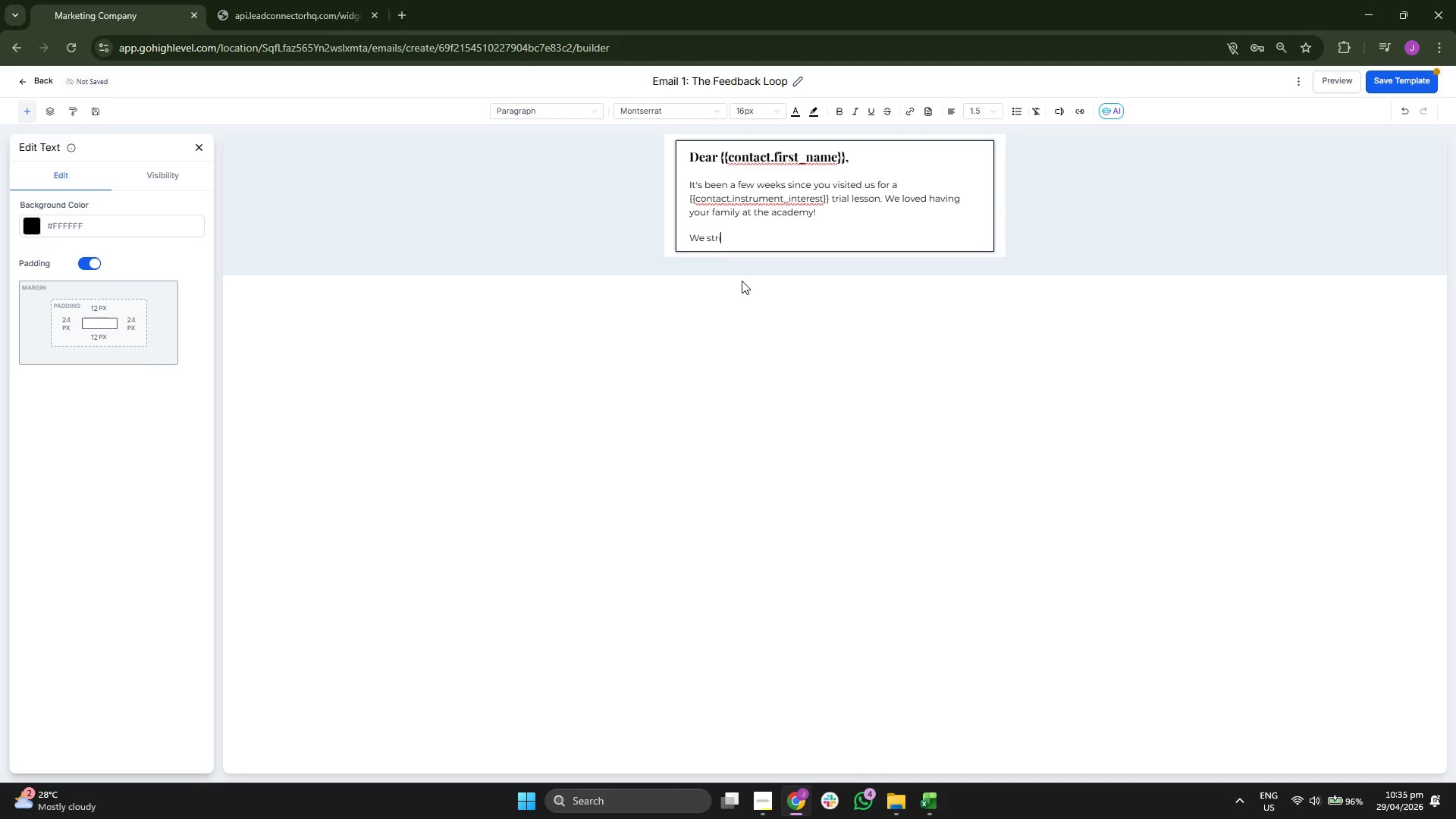 
type(ve )
 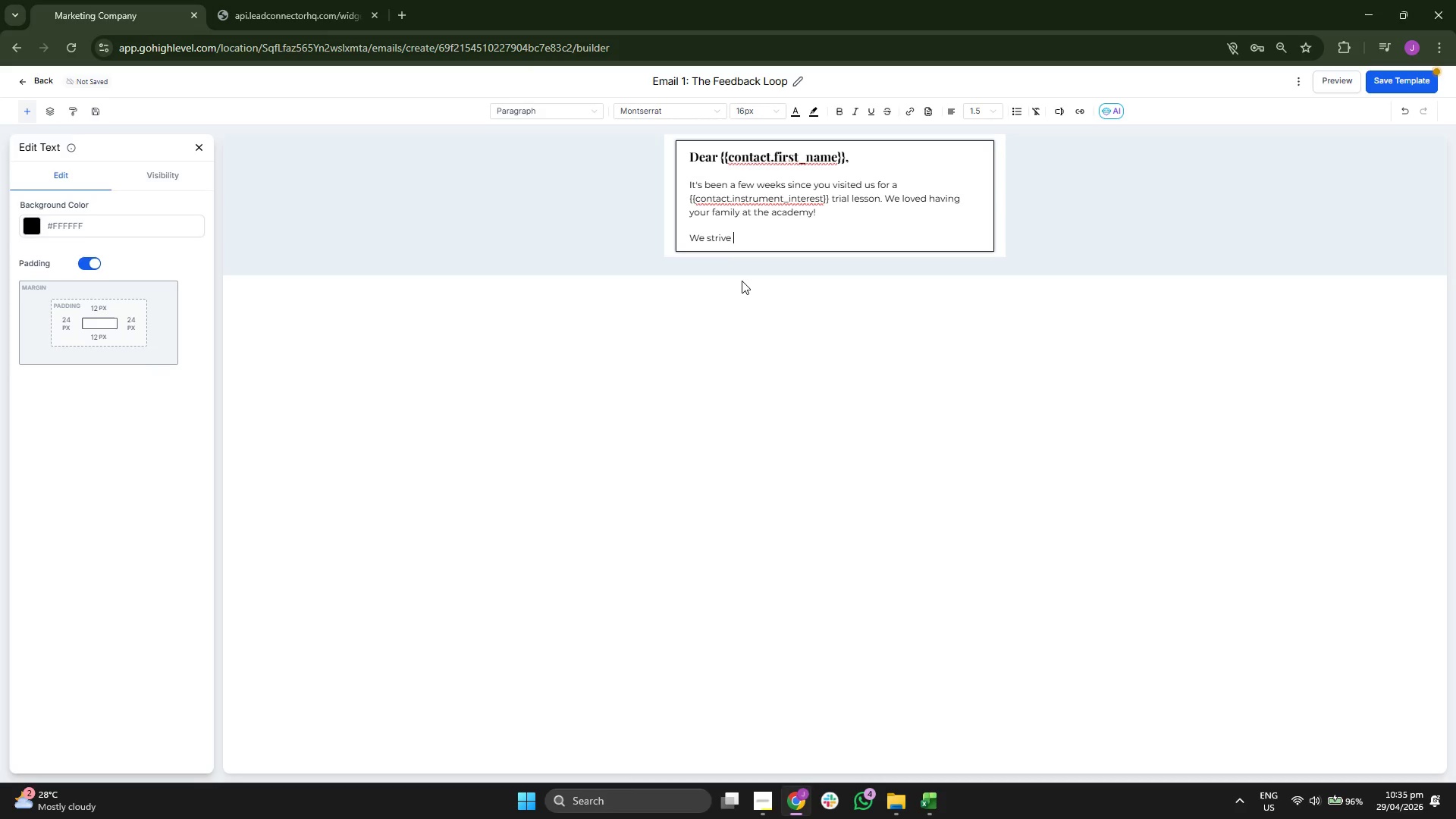 
type(to crea)
 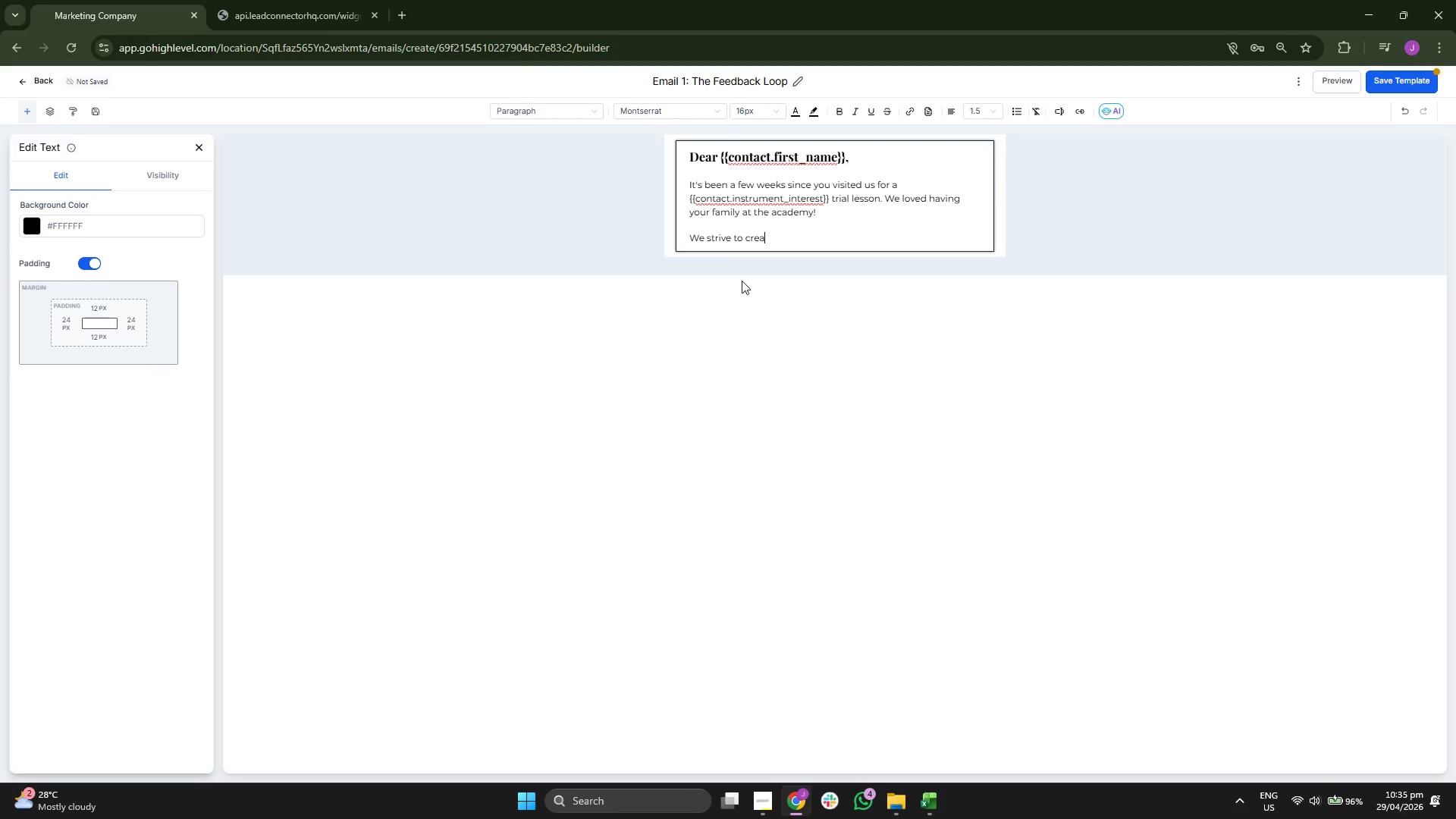 
type(te the perfev)
key(Backspace)
type(ct environment for yo)
 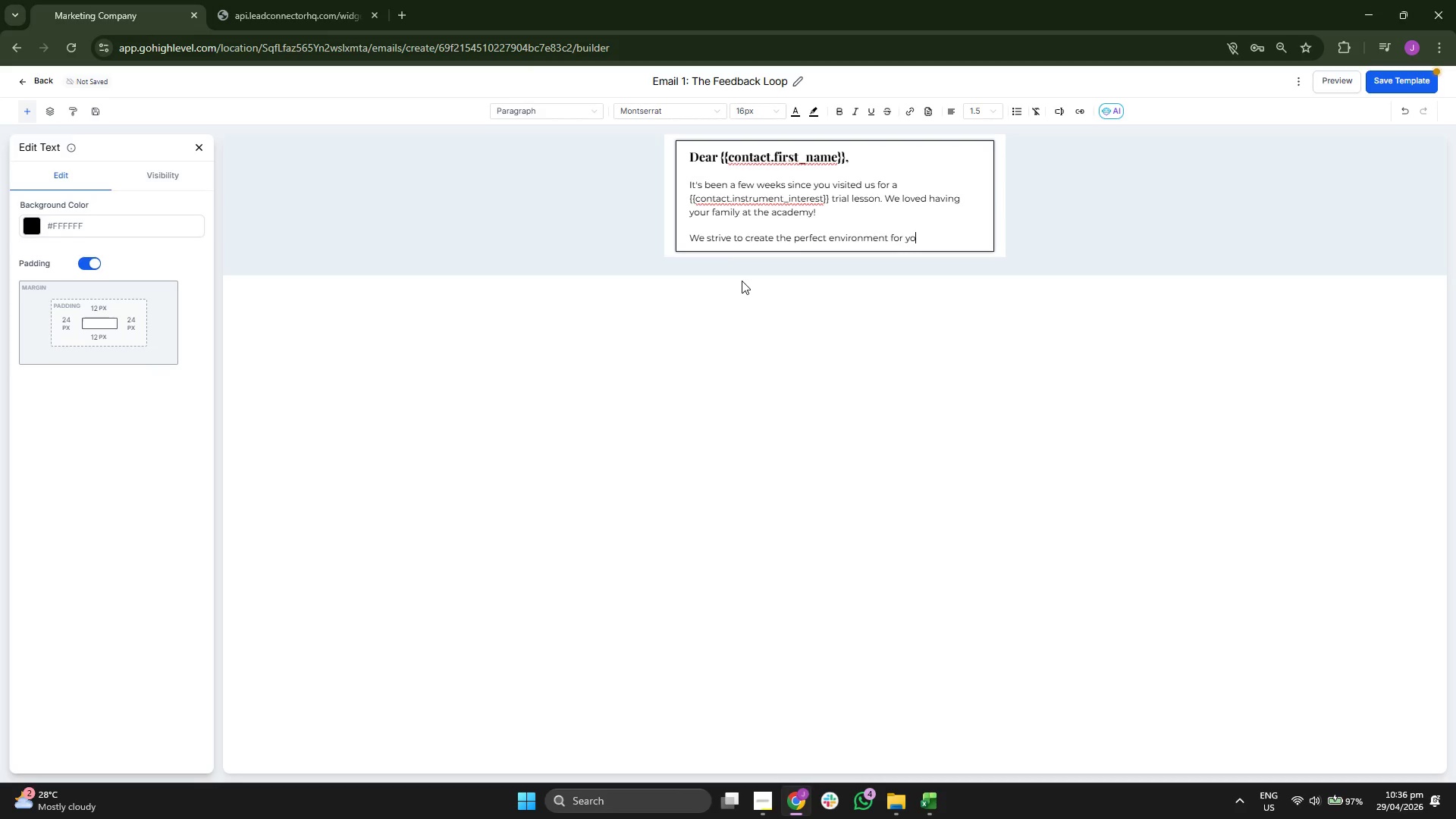 
type(ung musicians to flourish. Would you )
 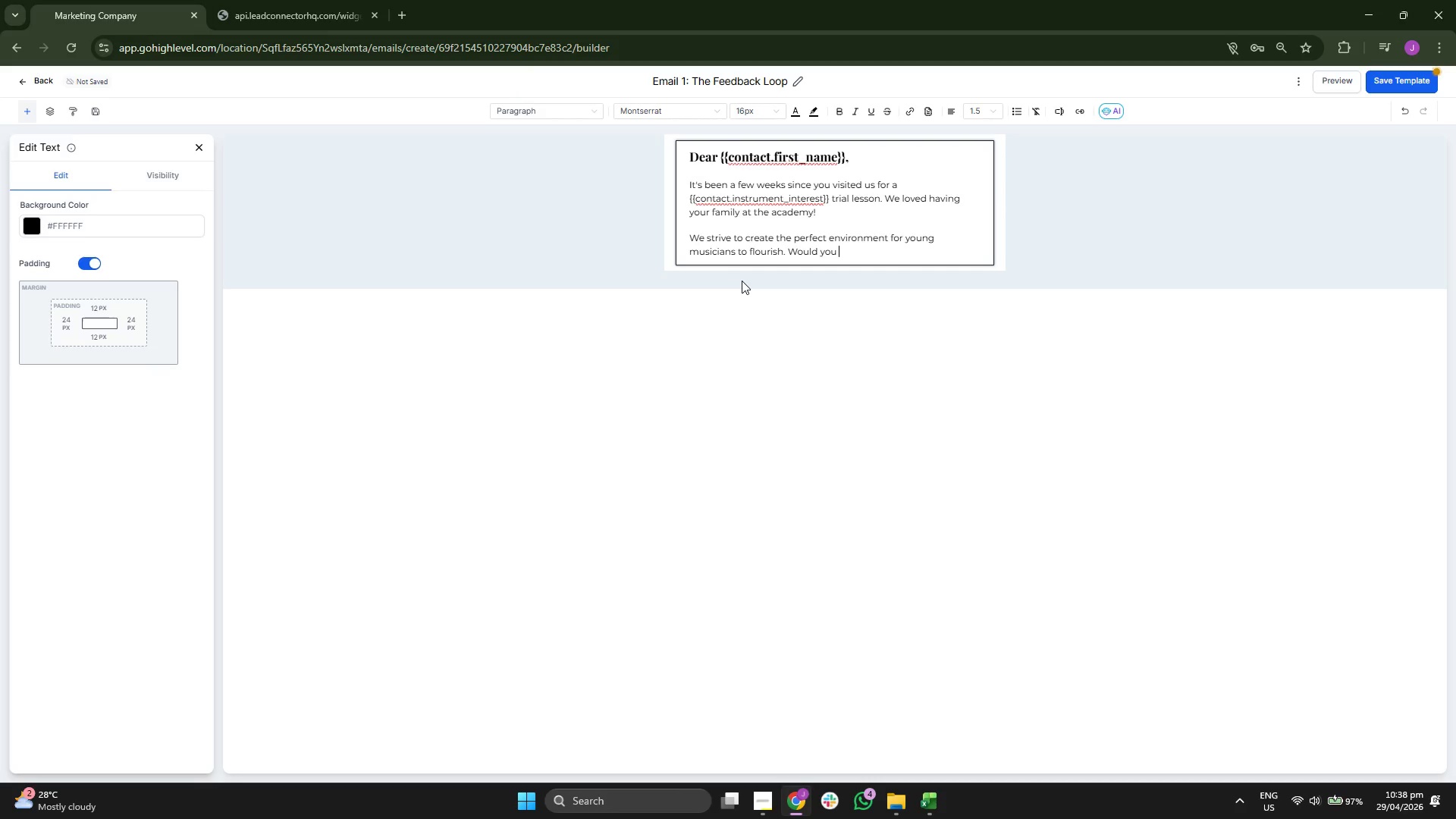 
type(mi)
 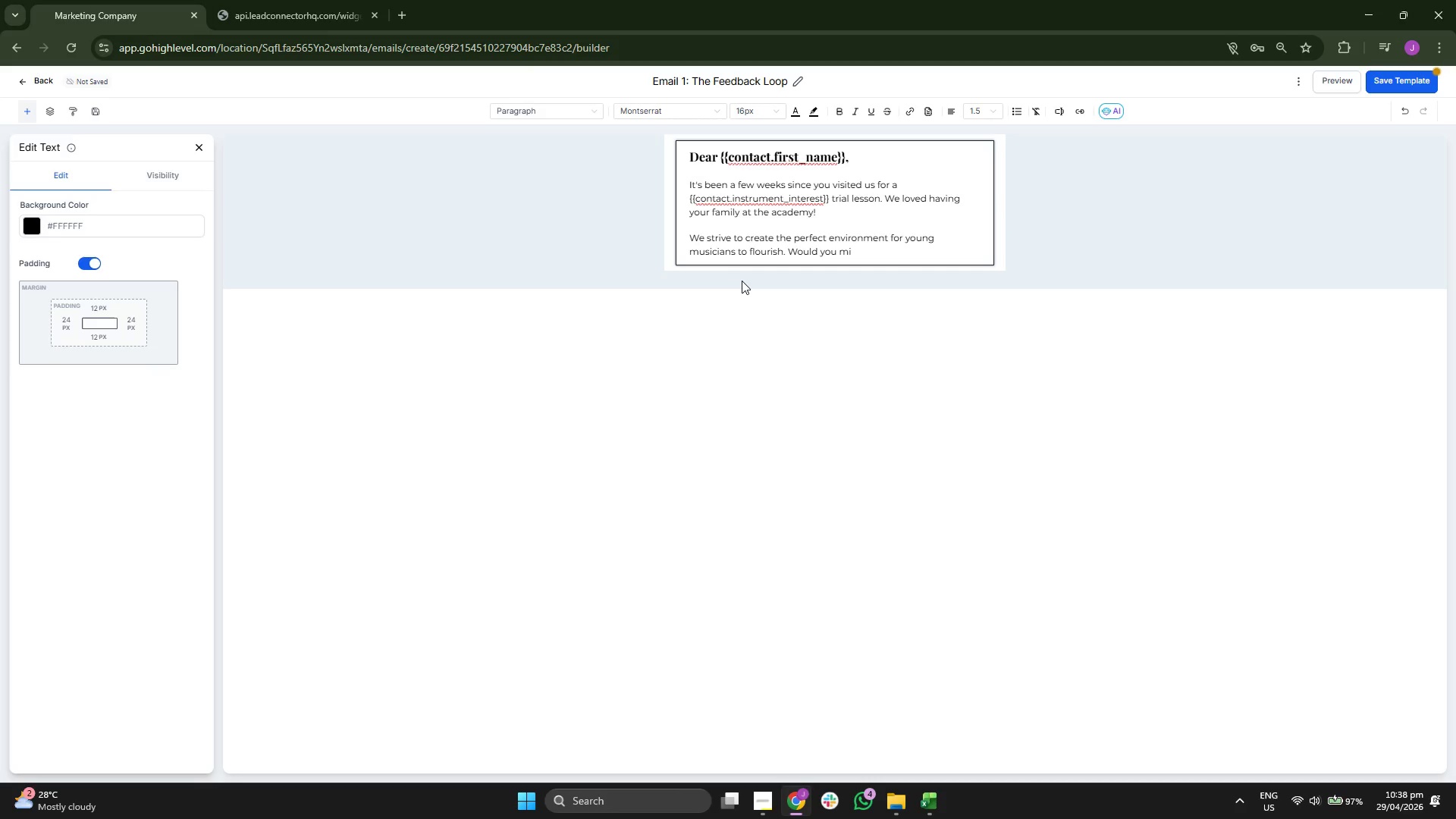 
key(N)
 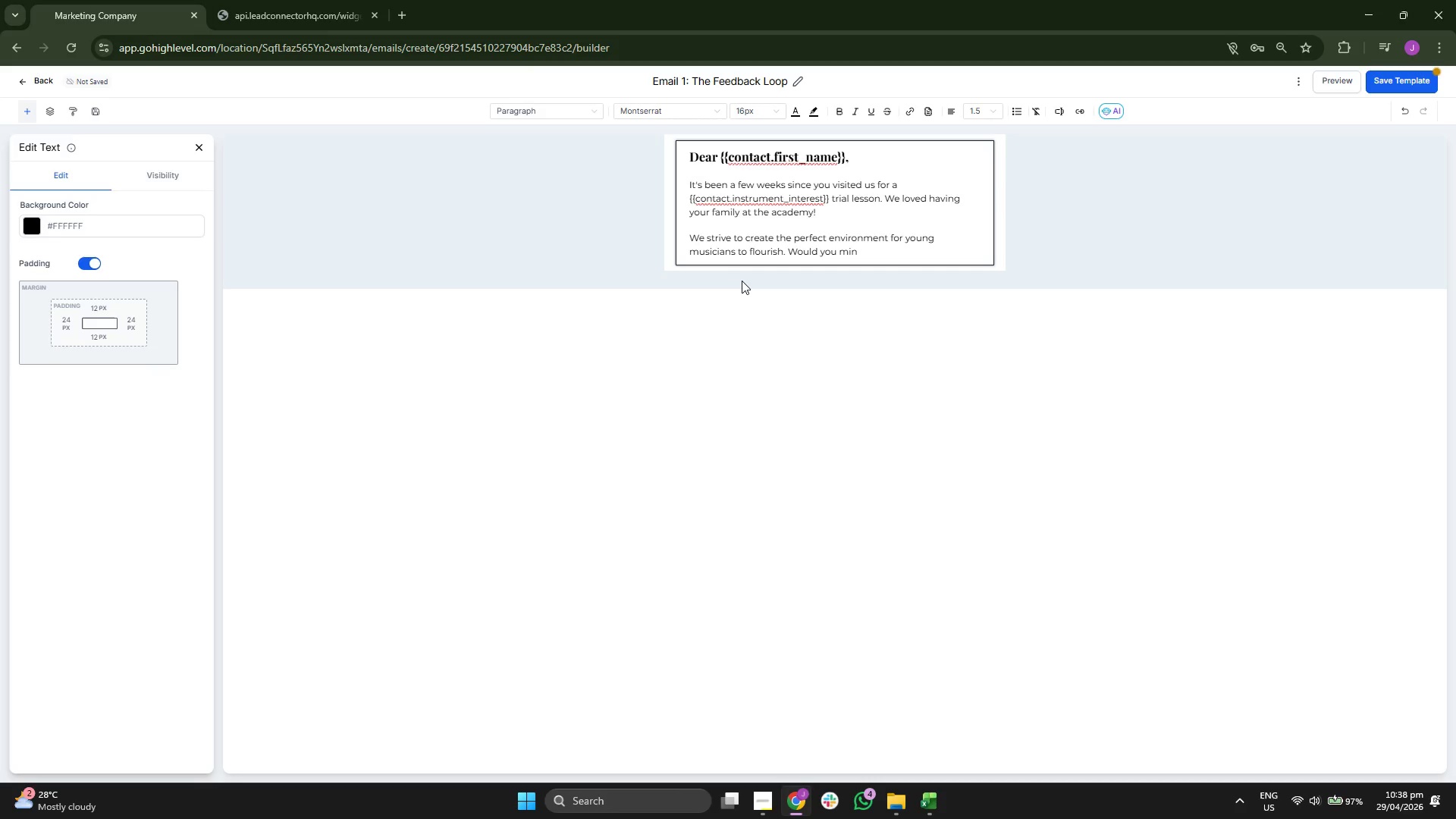 
type(s)
key(Backspace)
type(d sha)
 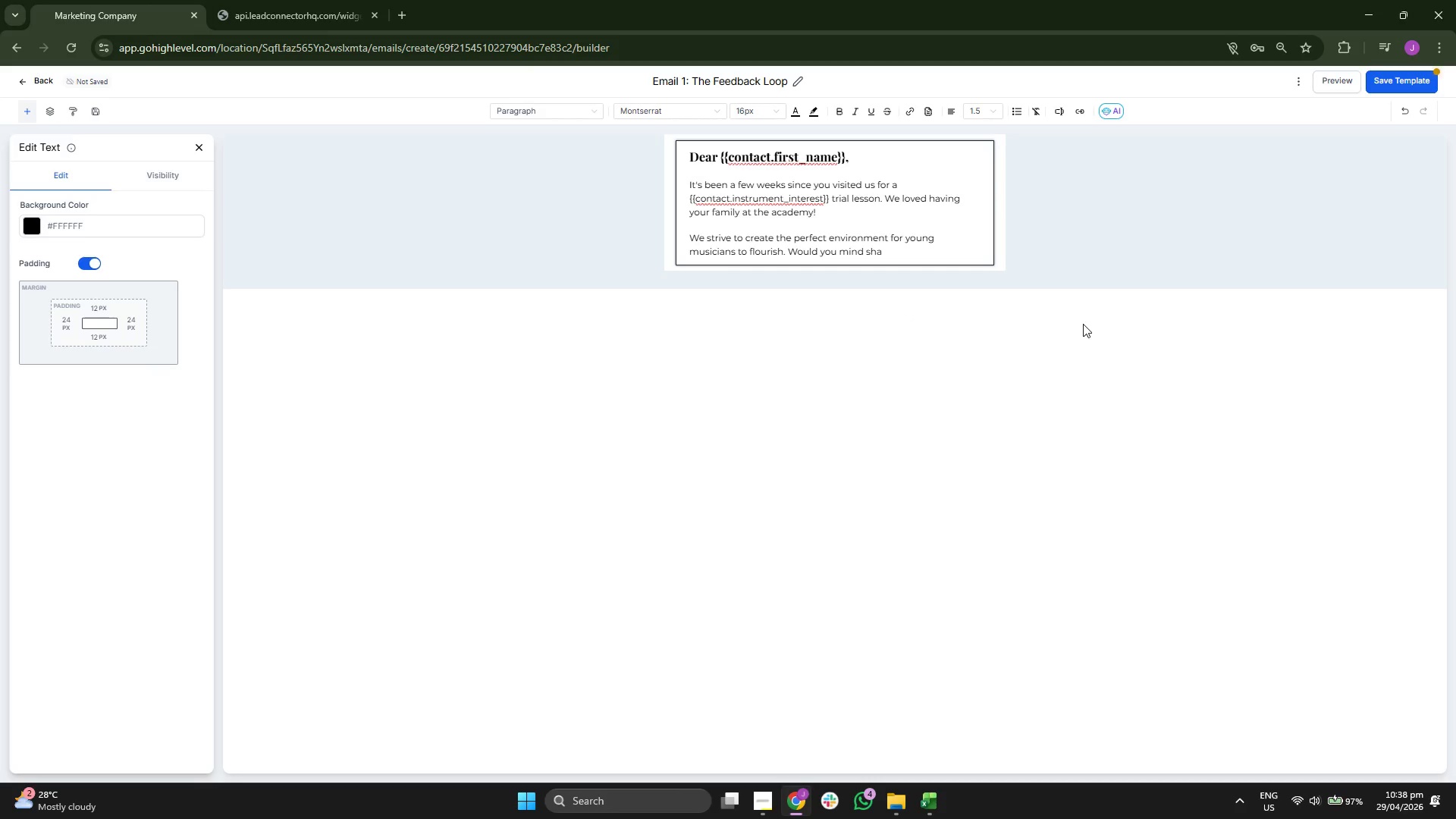 
key(R)
 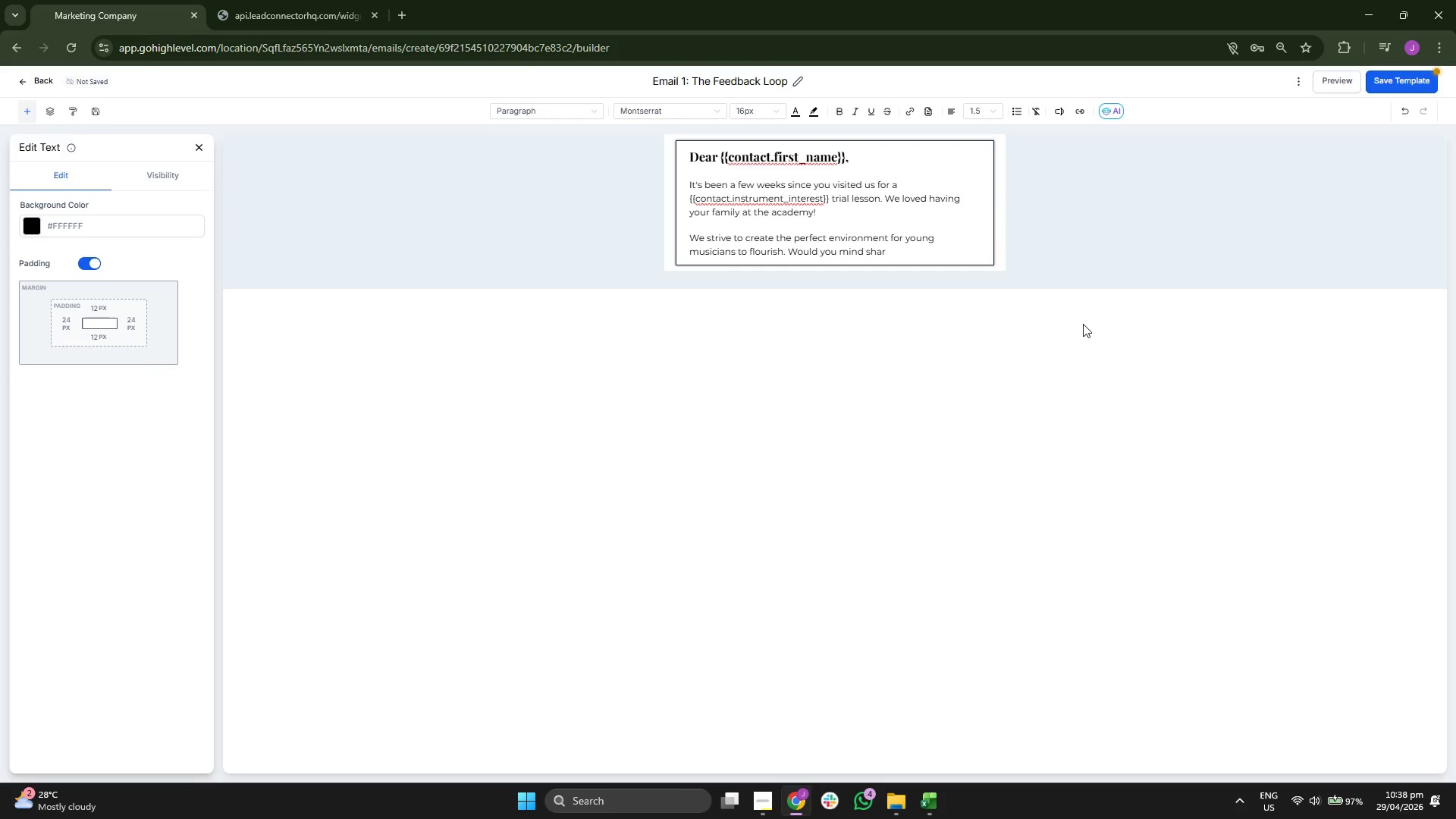 
type(ing a qui)
 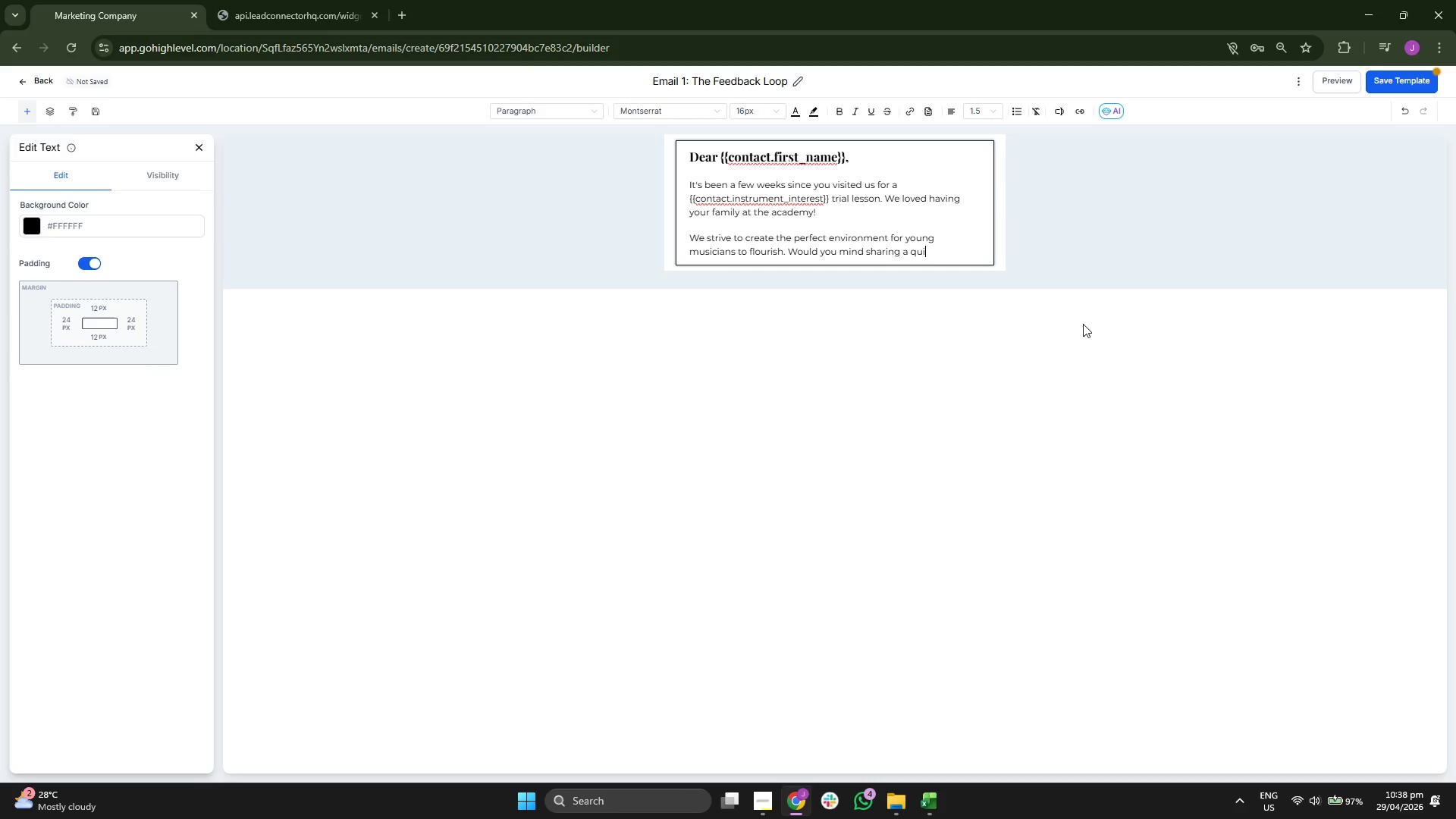 
type(ck no)
 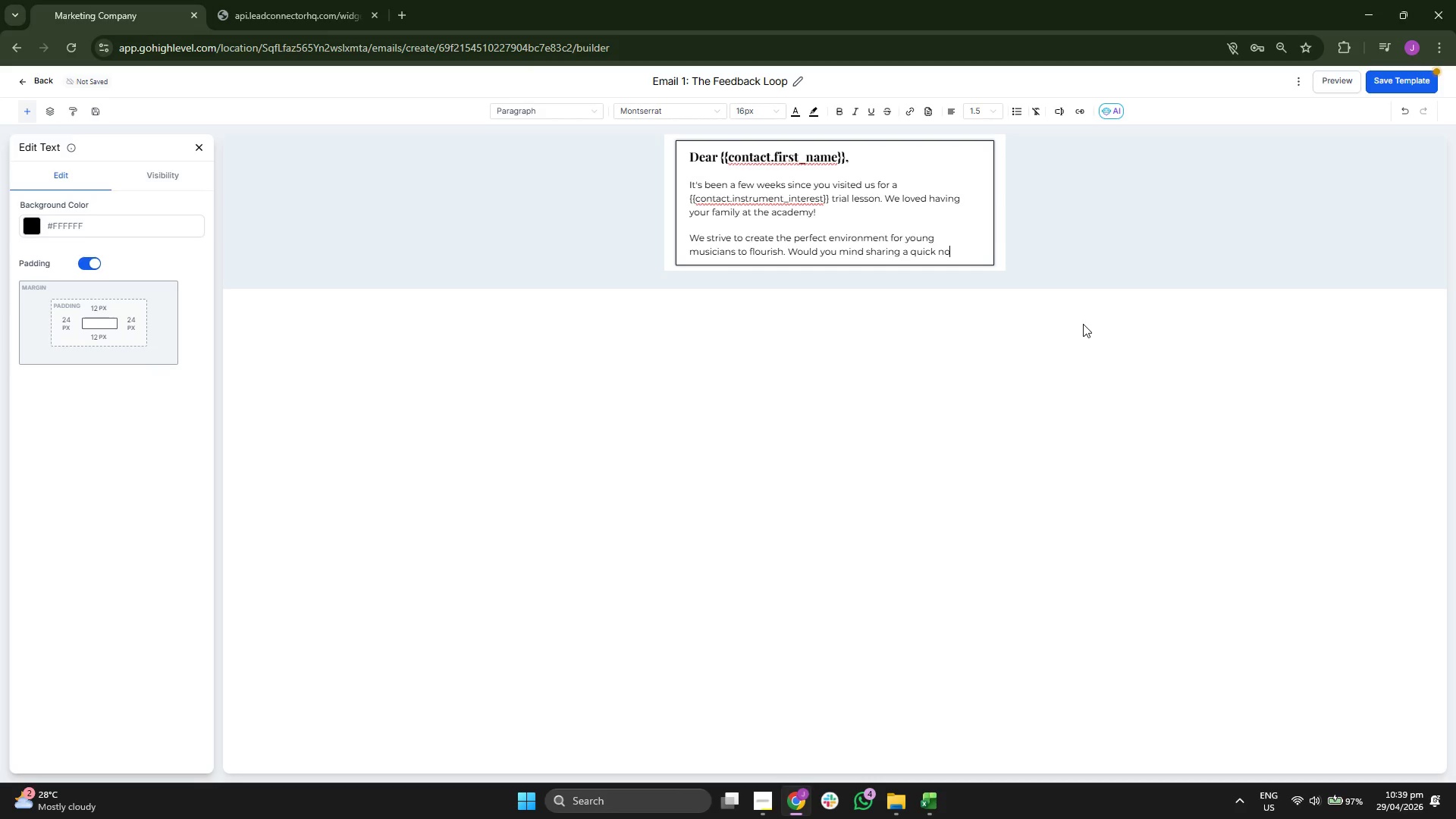 
type(te about your experience with)
 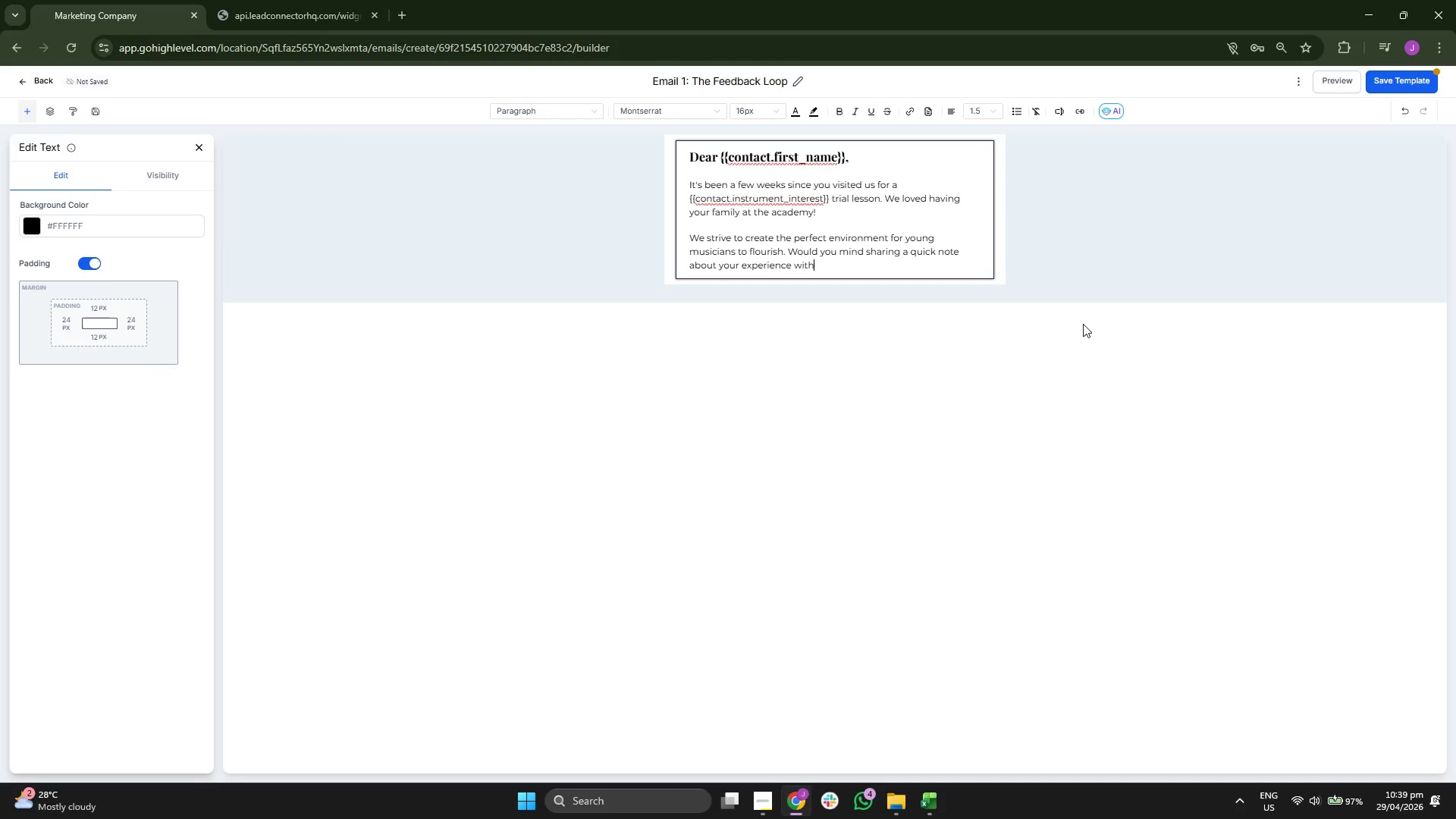 
key(Space)
 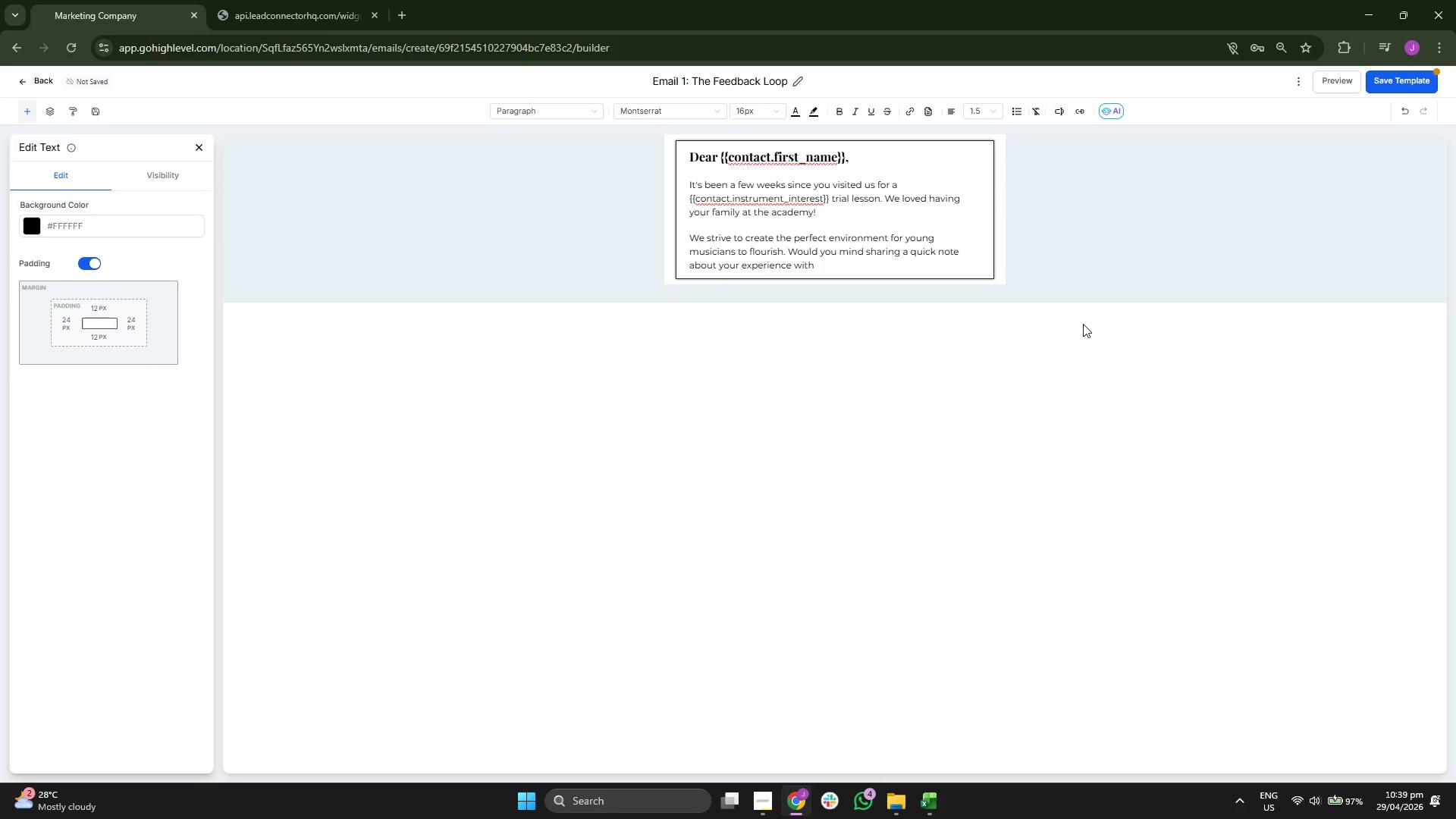 
type({{contact.)
 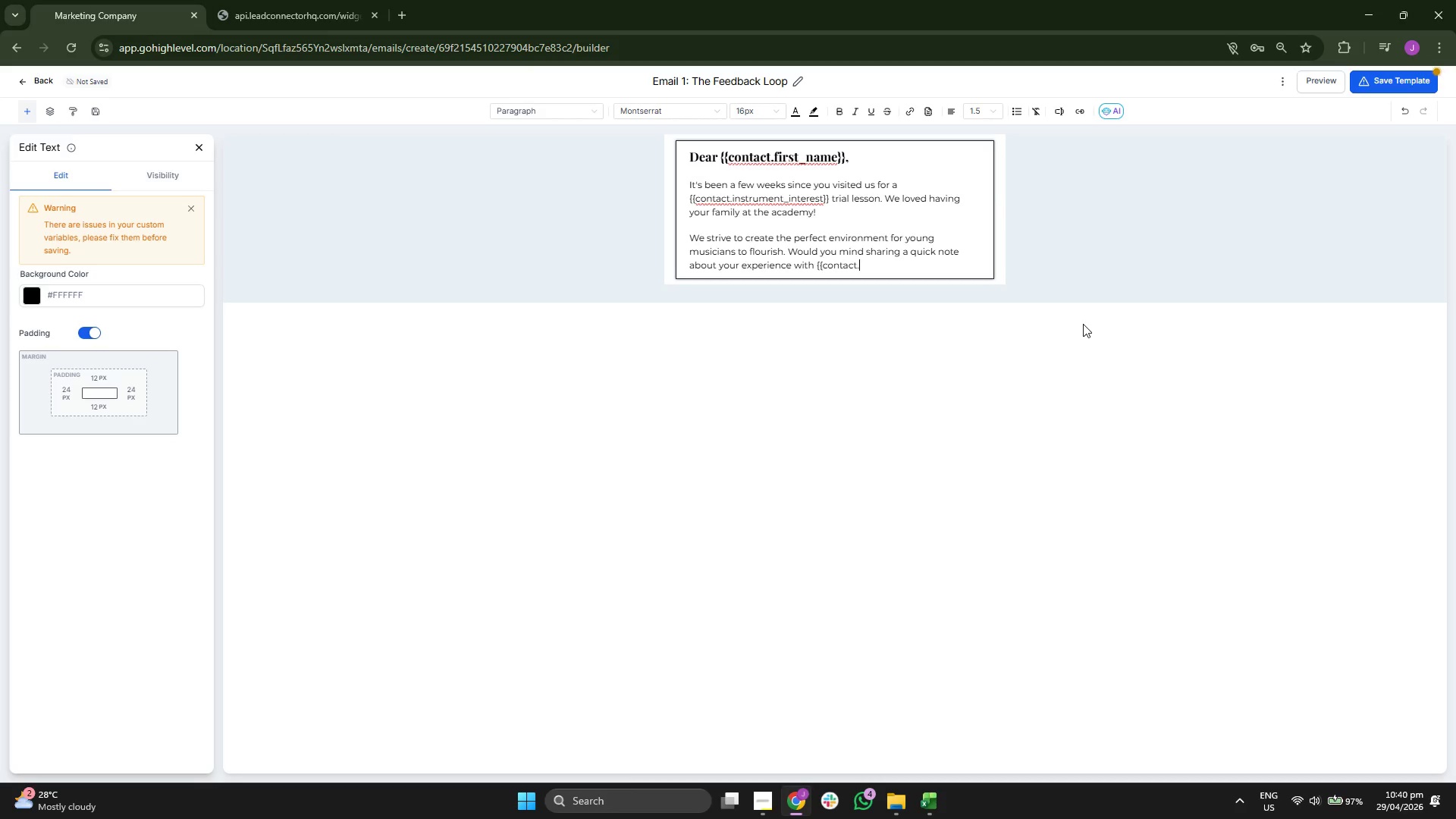 
type(tria)
 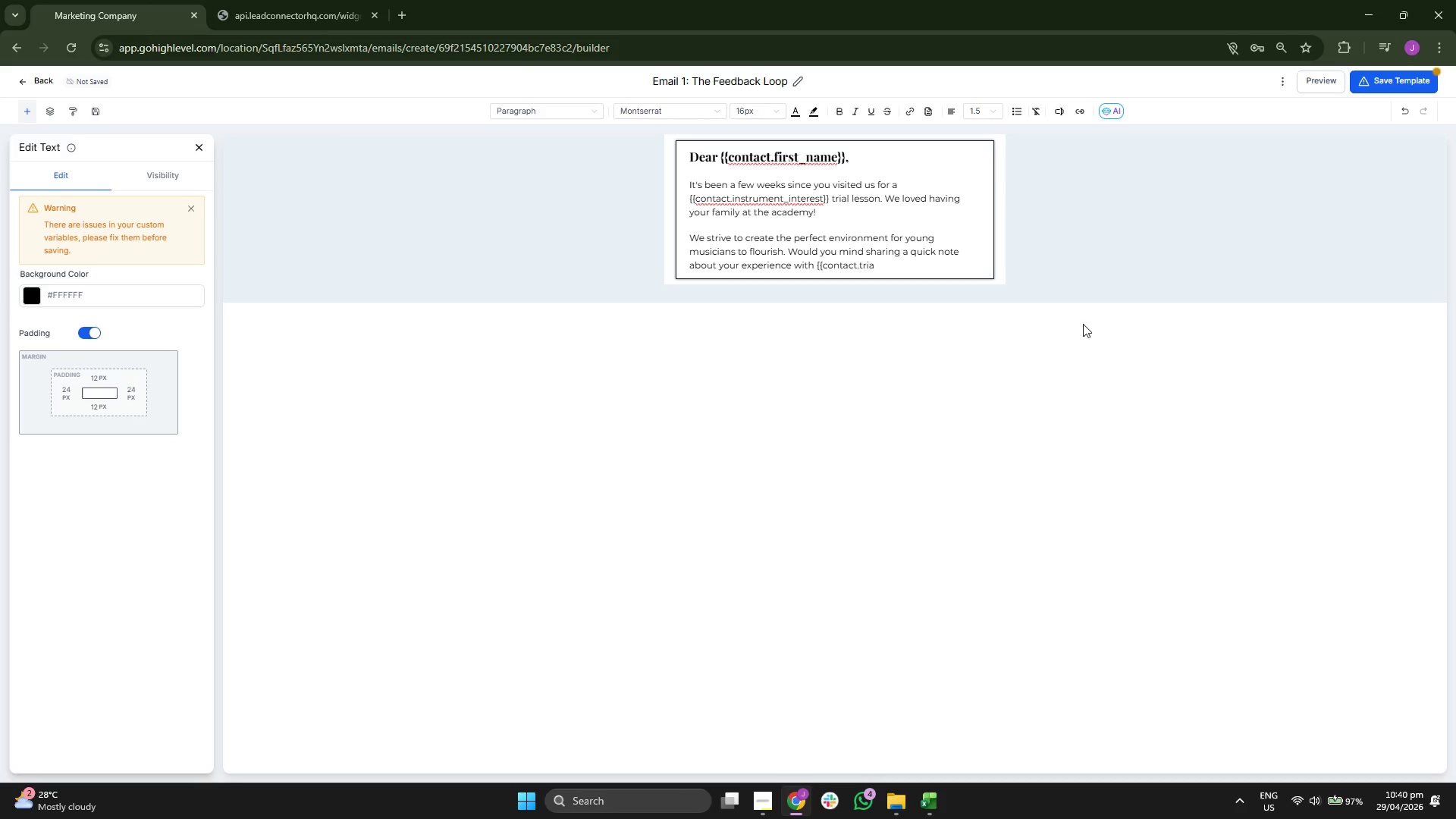 
type(l_ins)
 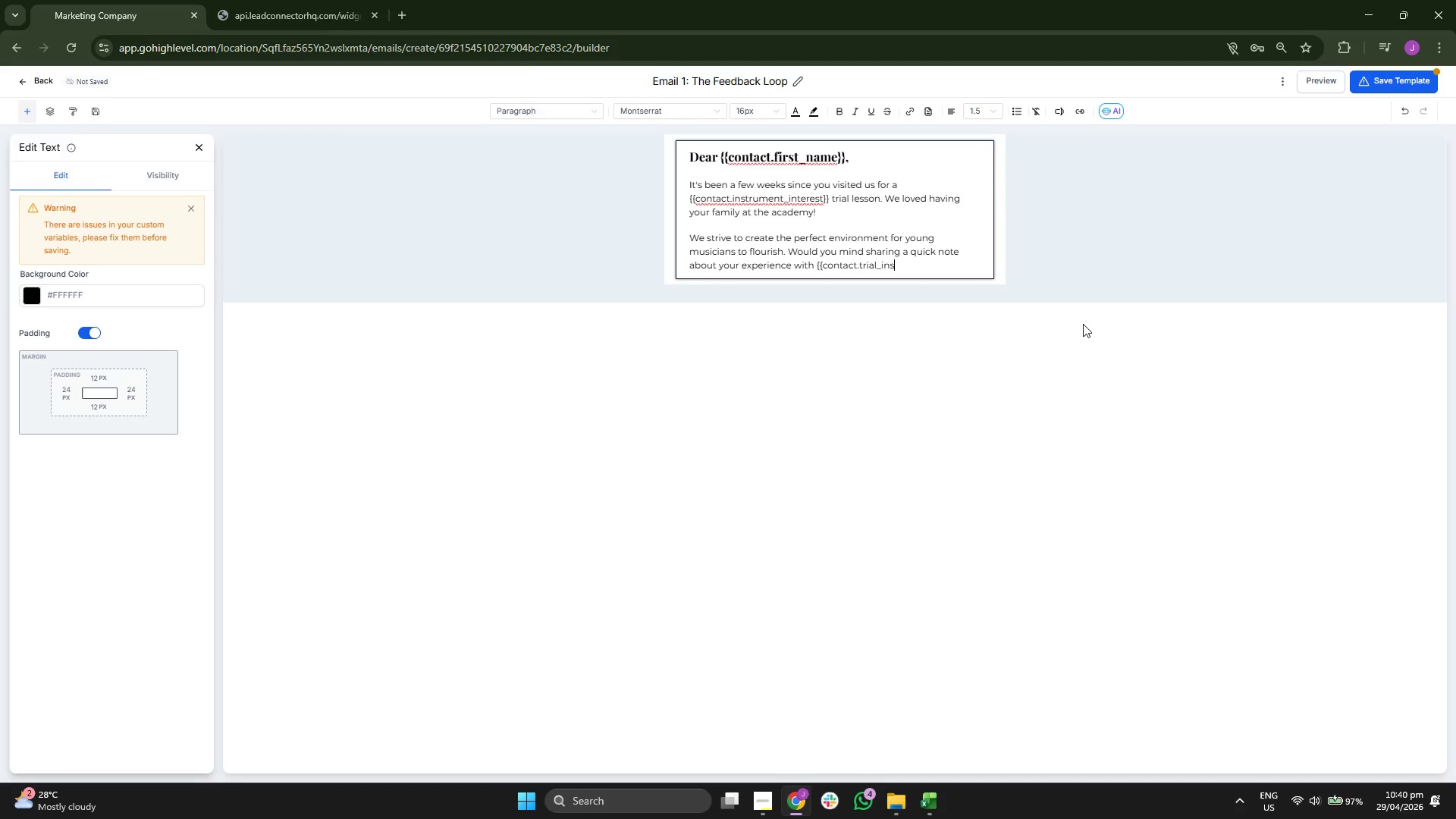 
type(tructor}}?)
 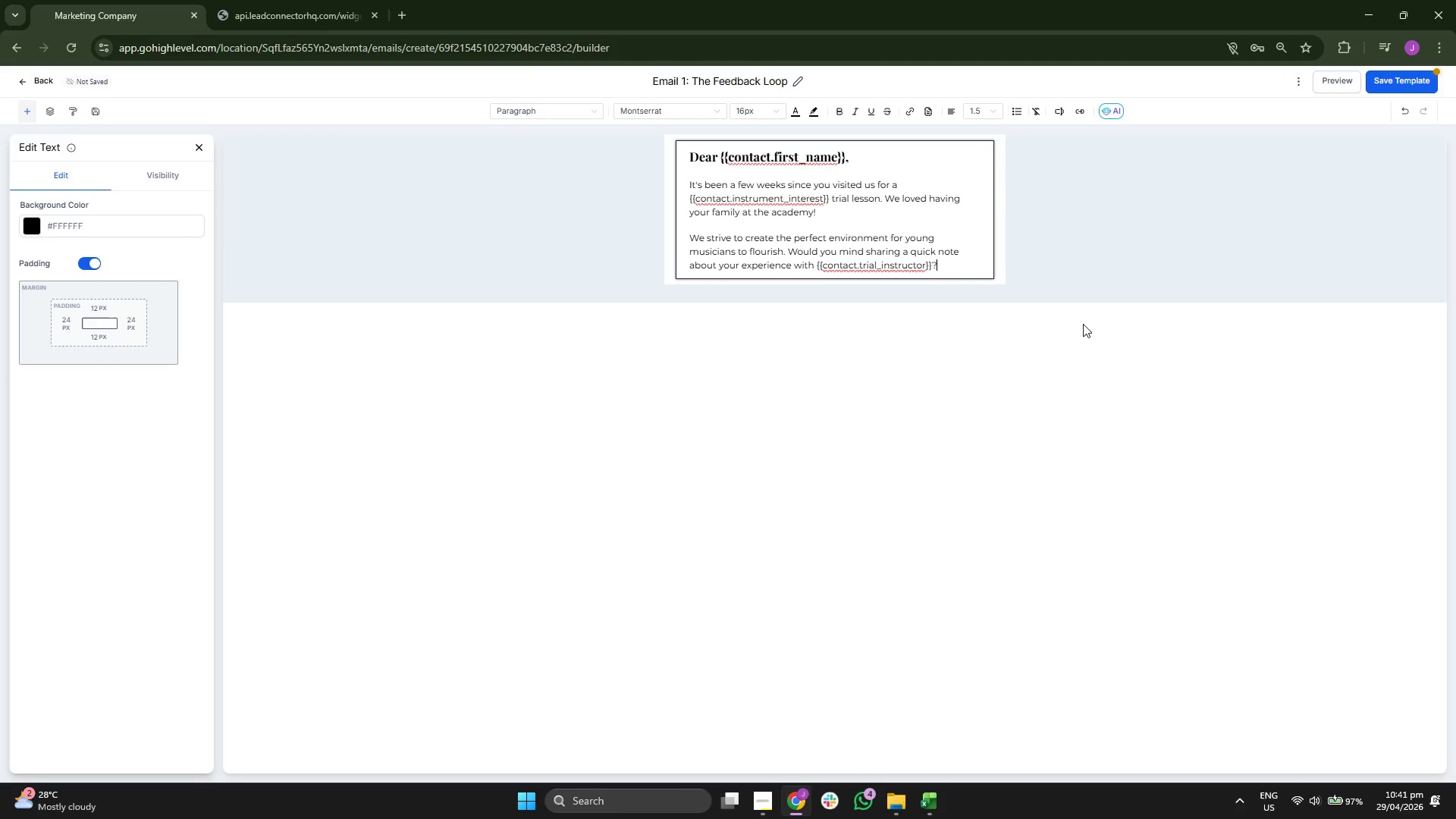 
left_click([1401, 88])
 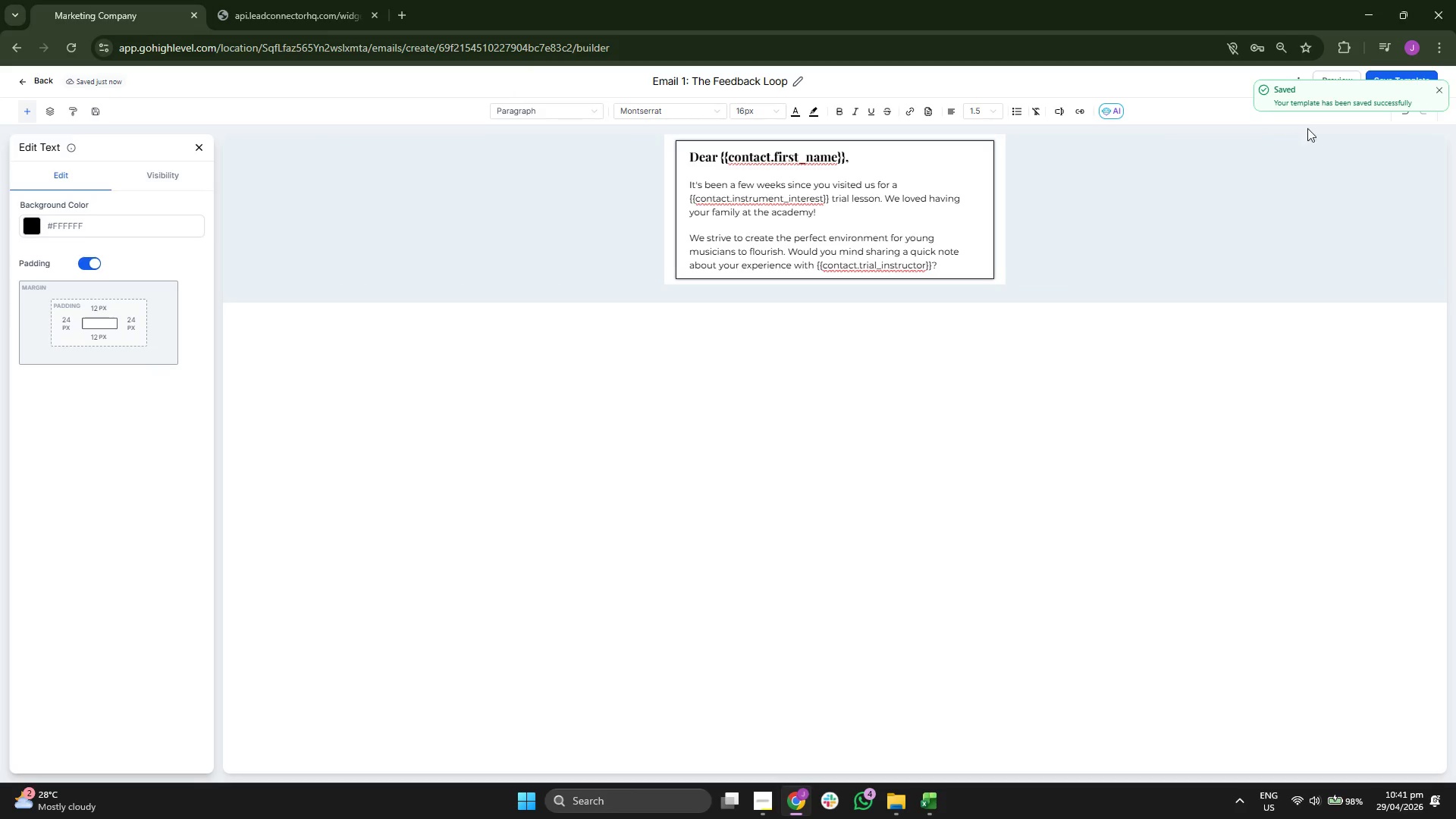 
left_click([1436, 92])
 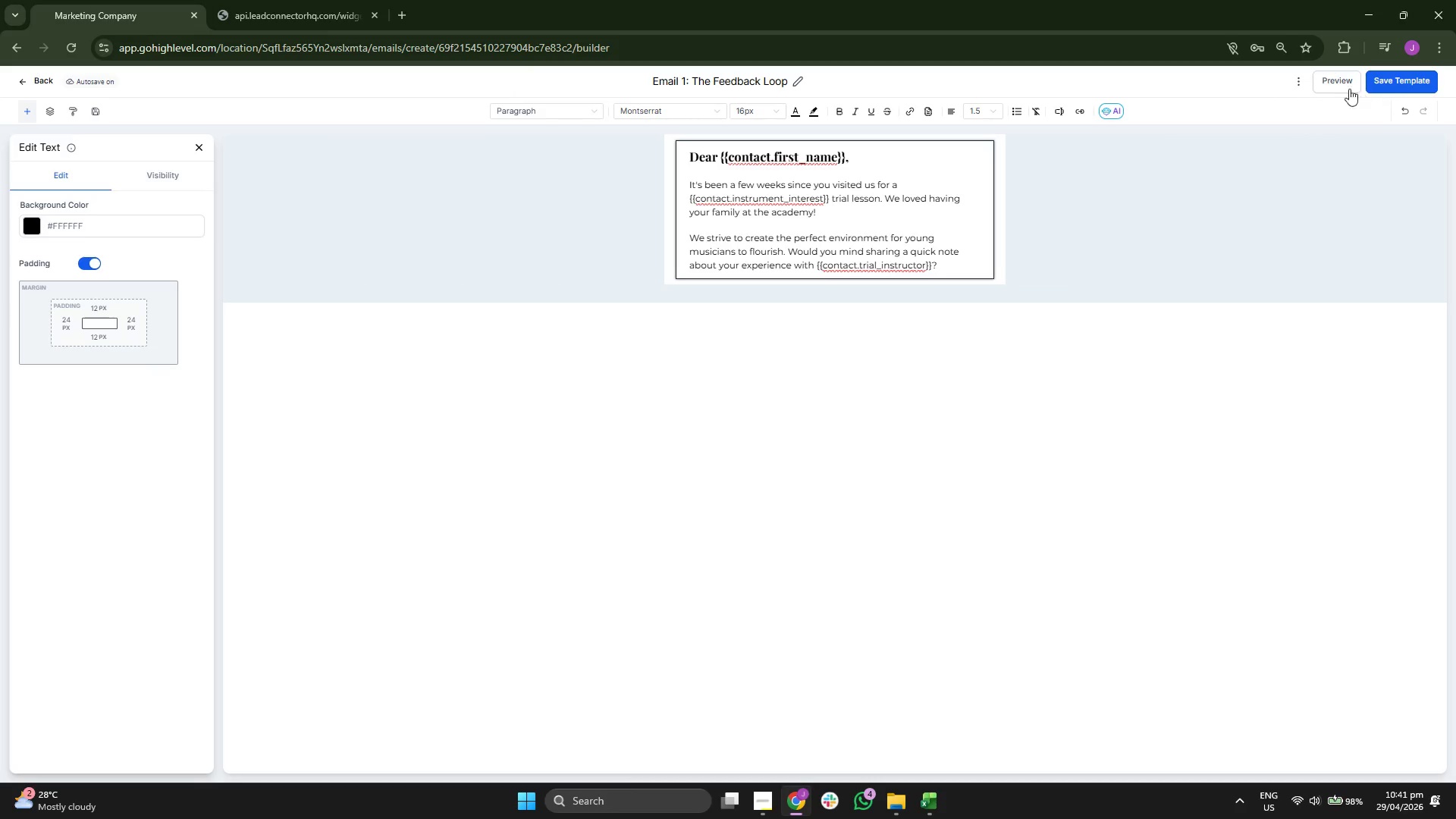 
left_click([1335, 84])
 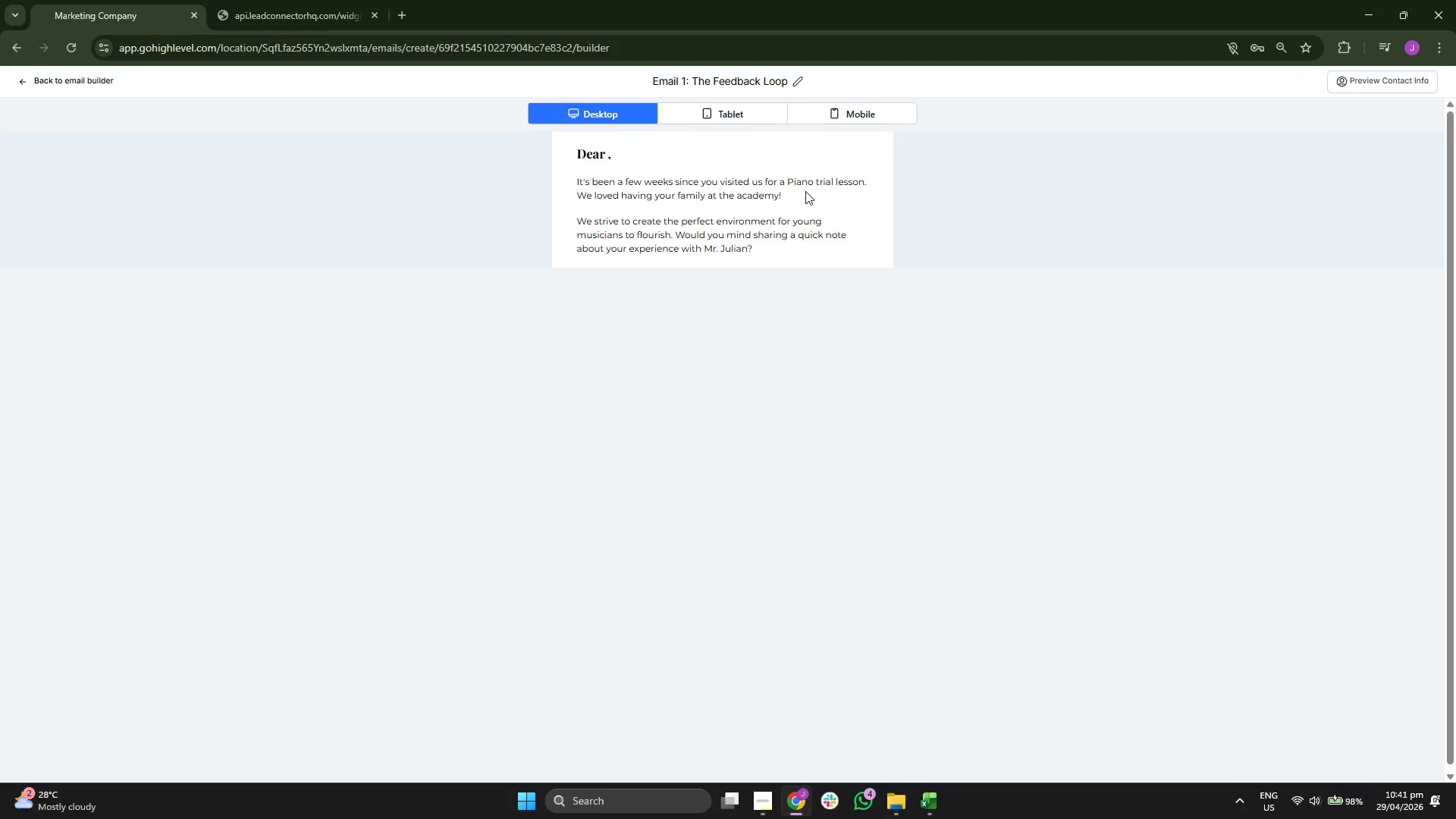 
wait(5.28)
 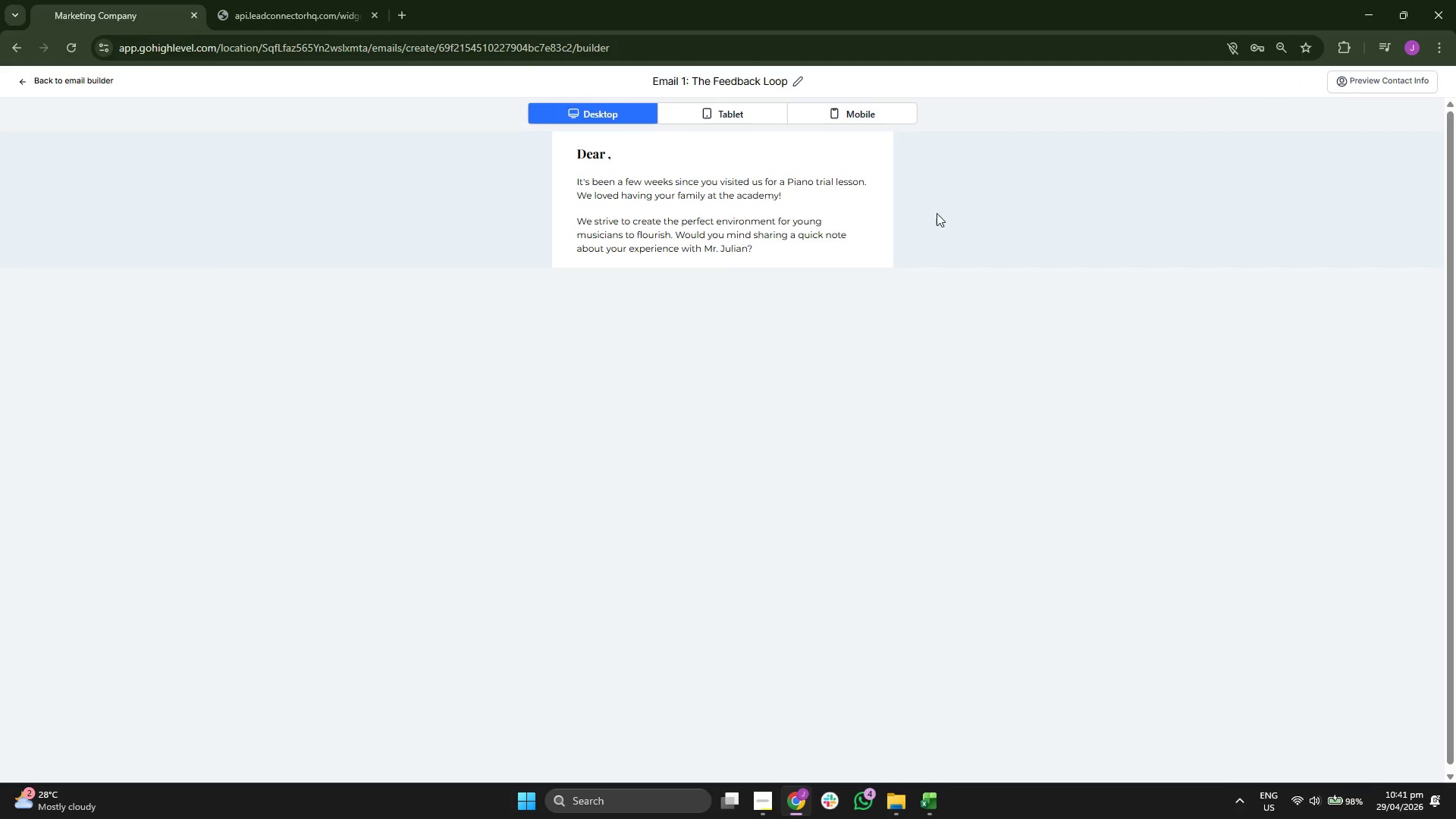 
double_click([632, 181])
 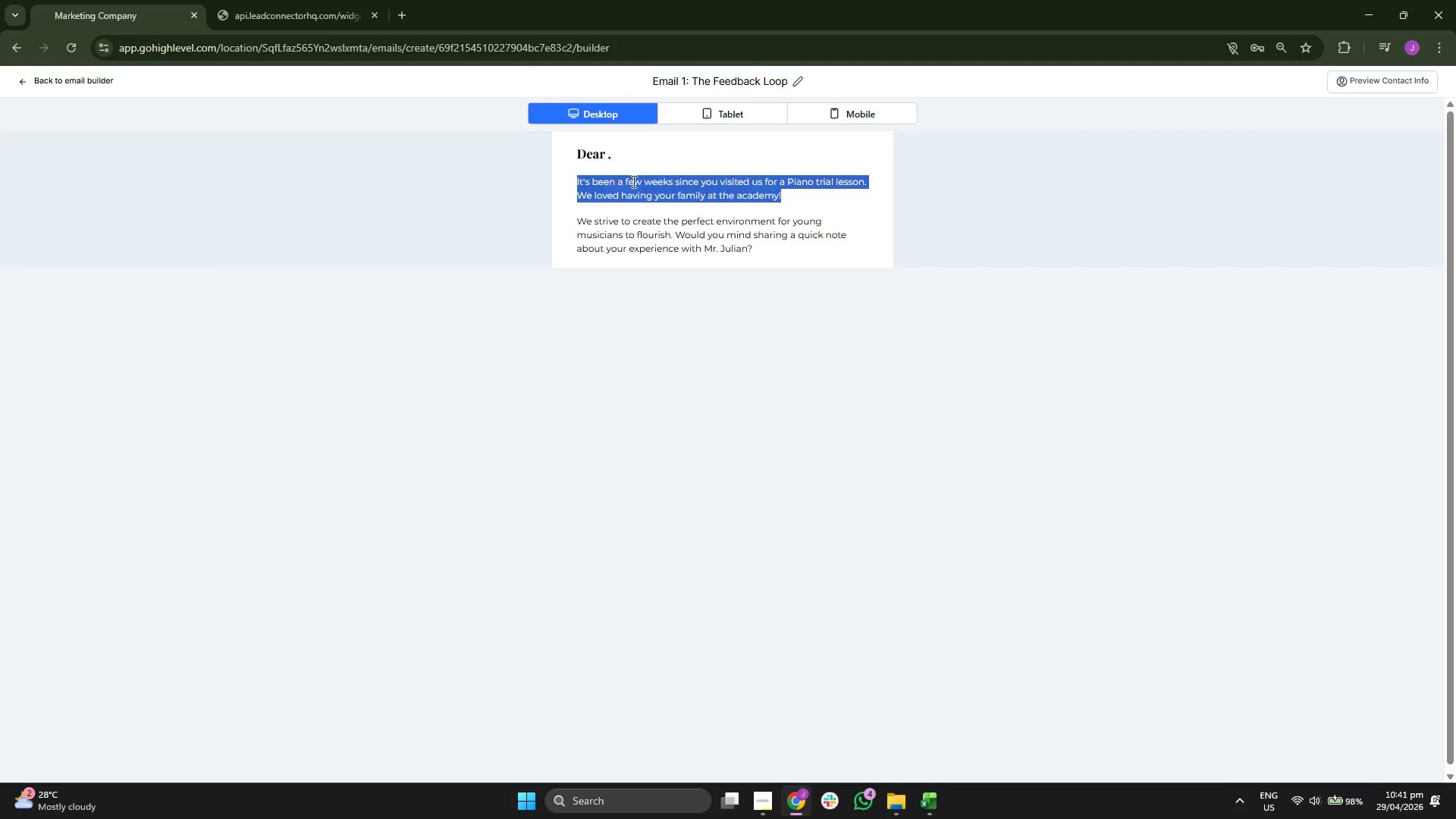 
triple_click([632, 181])
 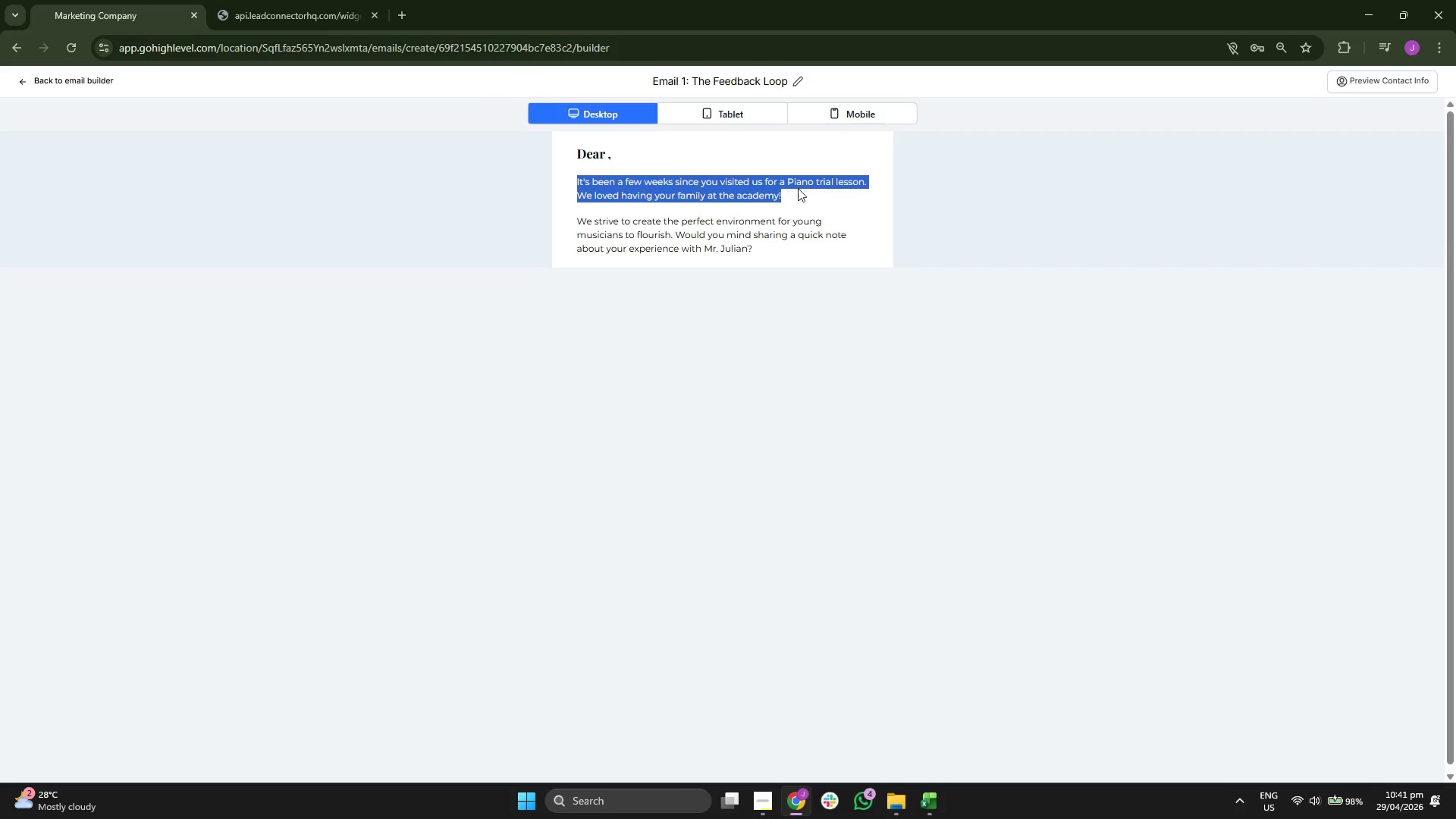 
wait(5.77)
 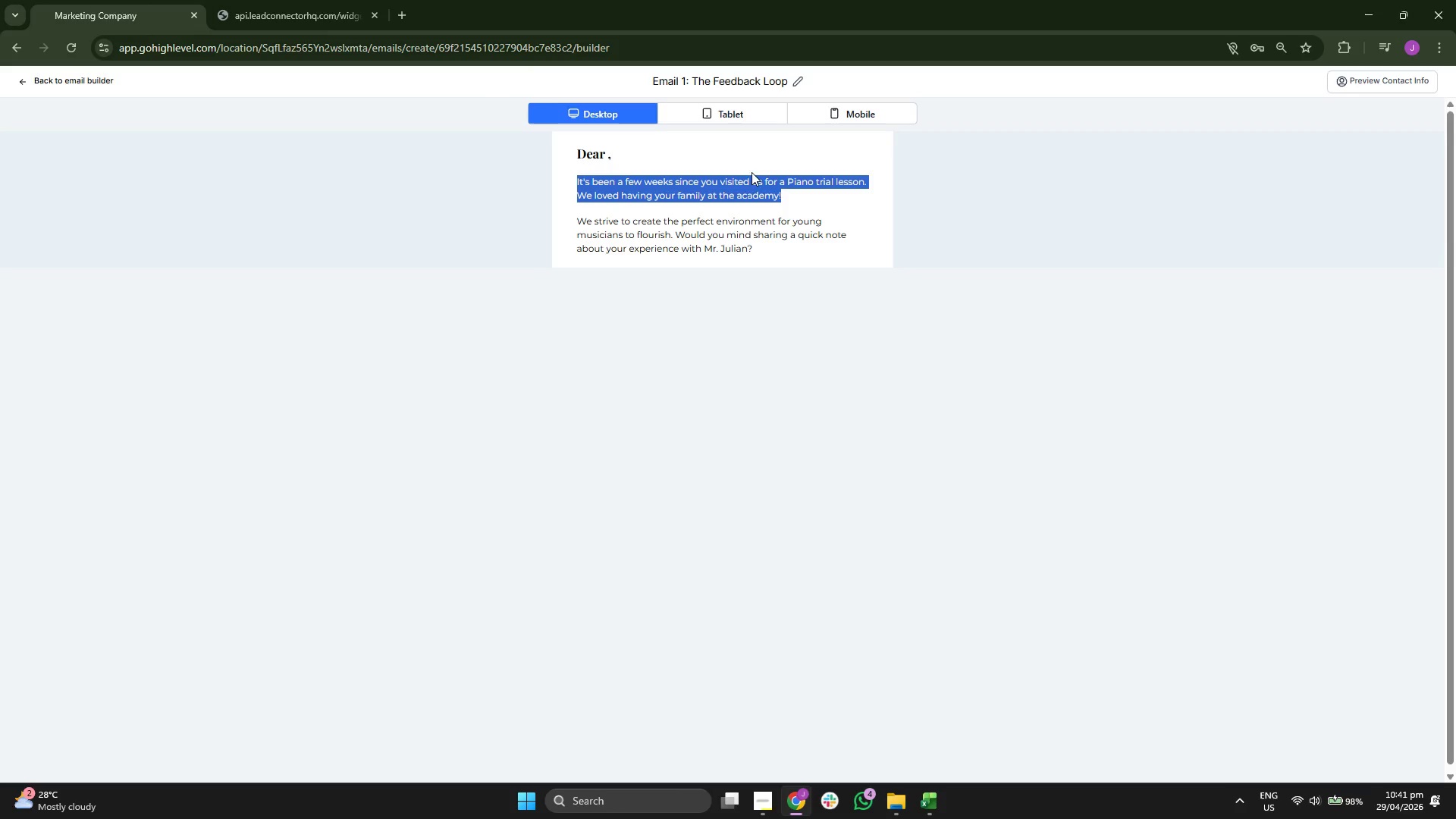 
left_click([655, 225])
 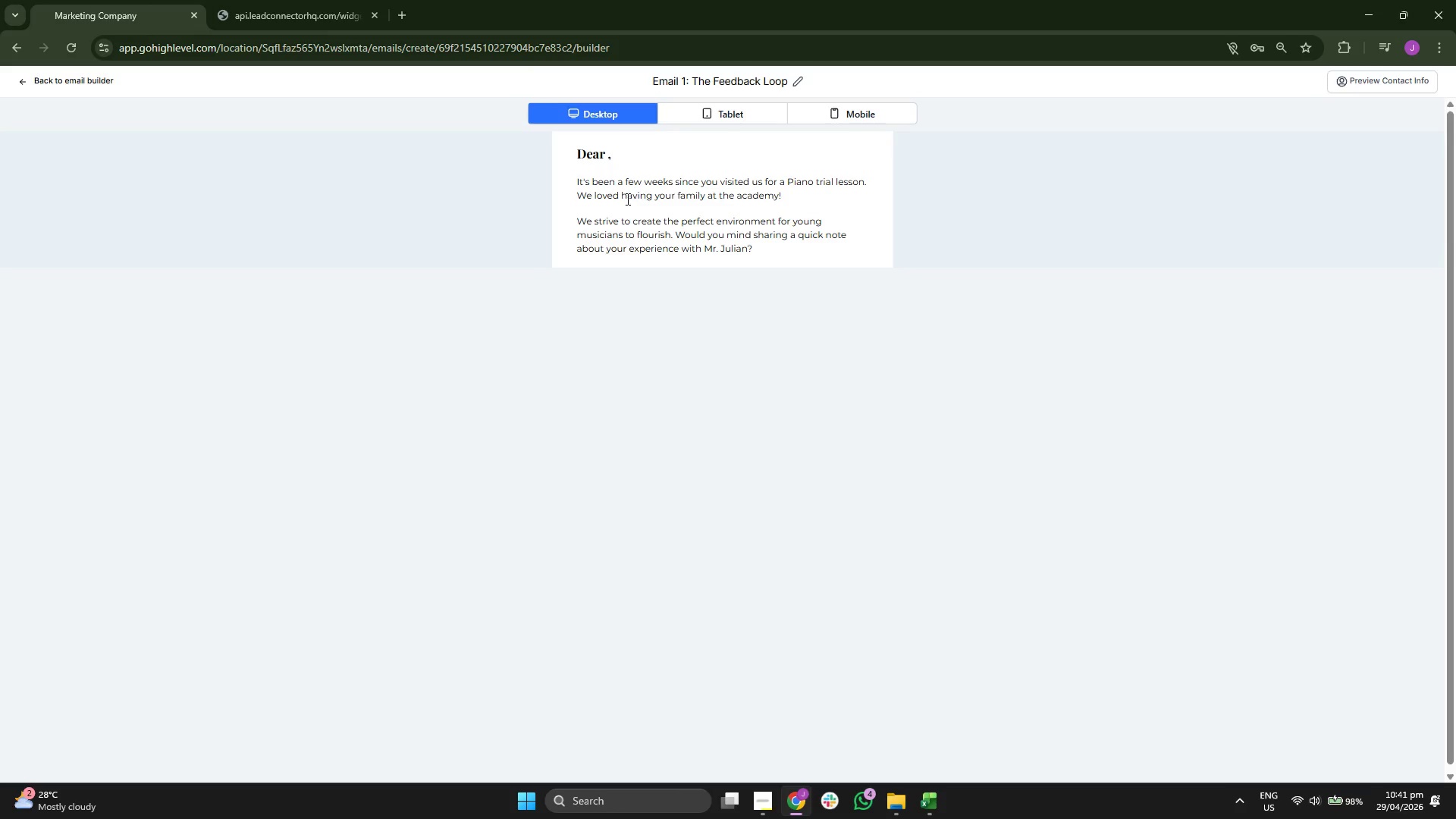 
double_click([604, 197])
 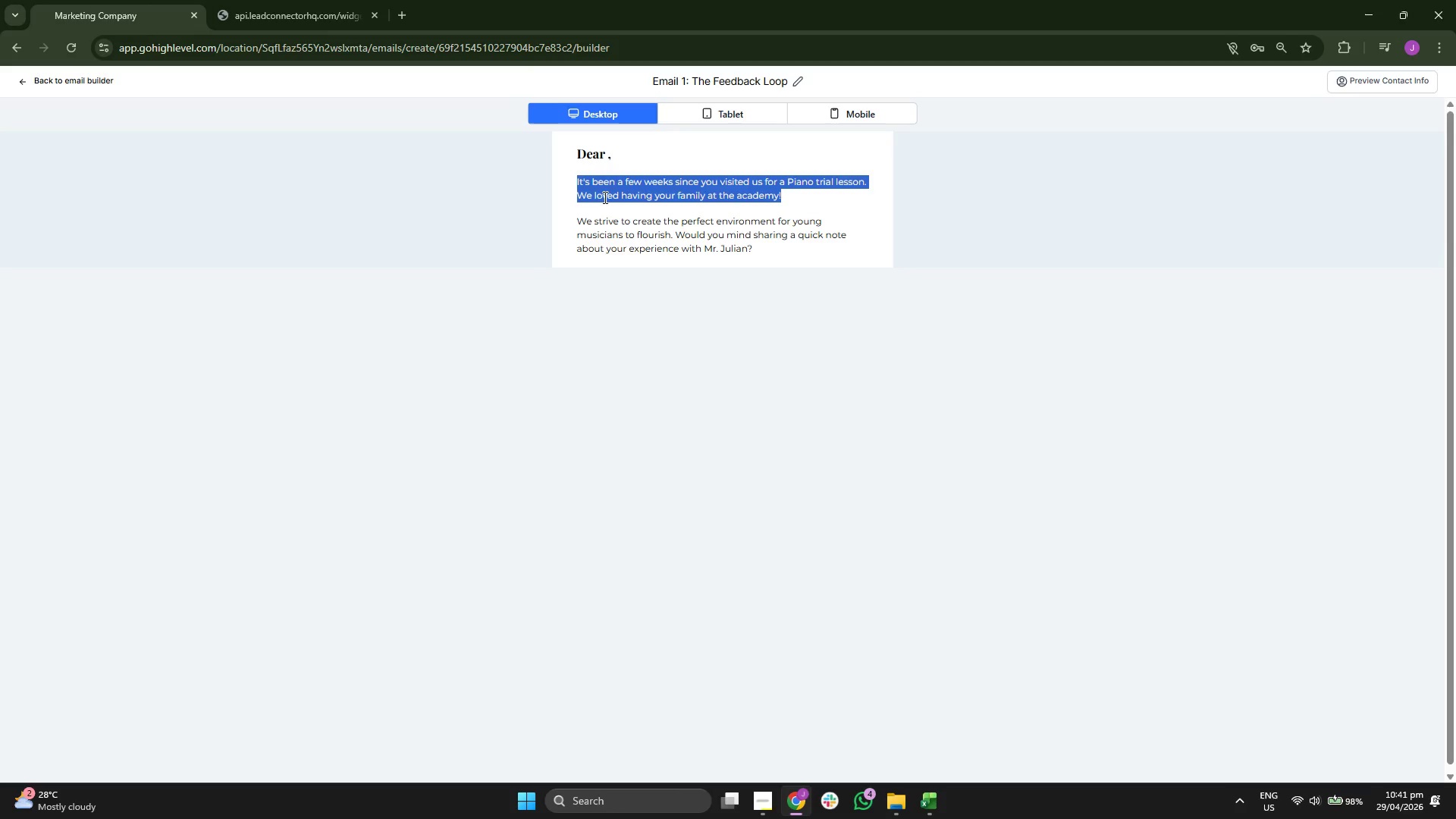 
triple_click([604, 197])
 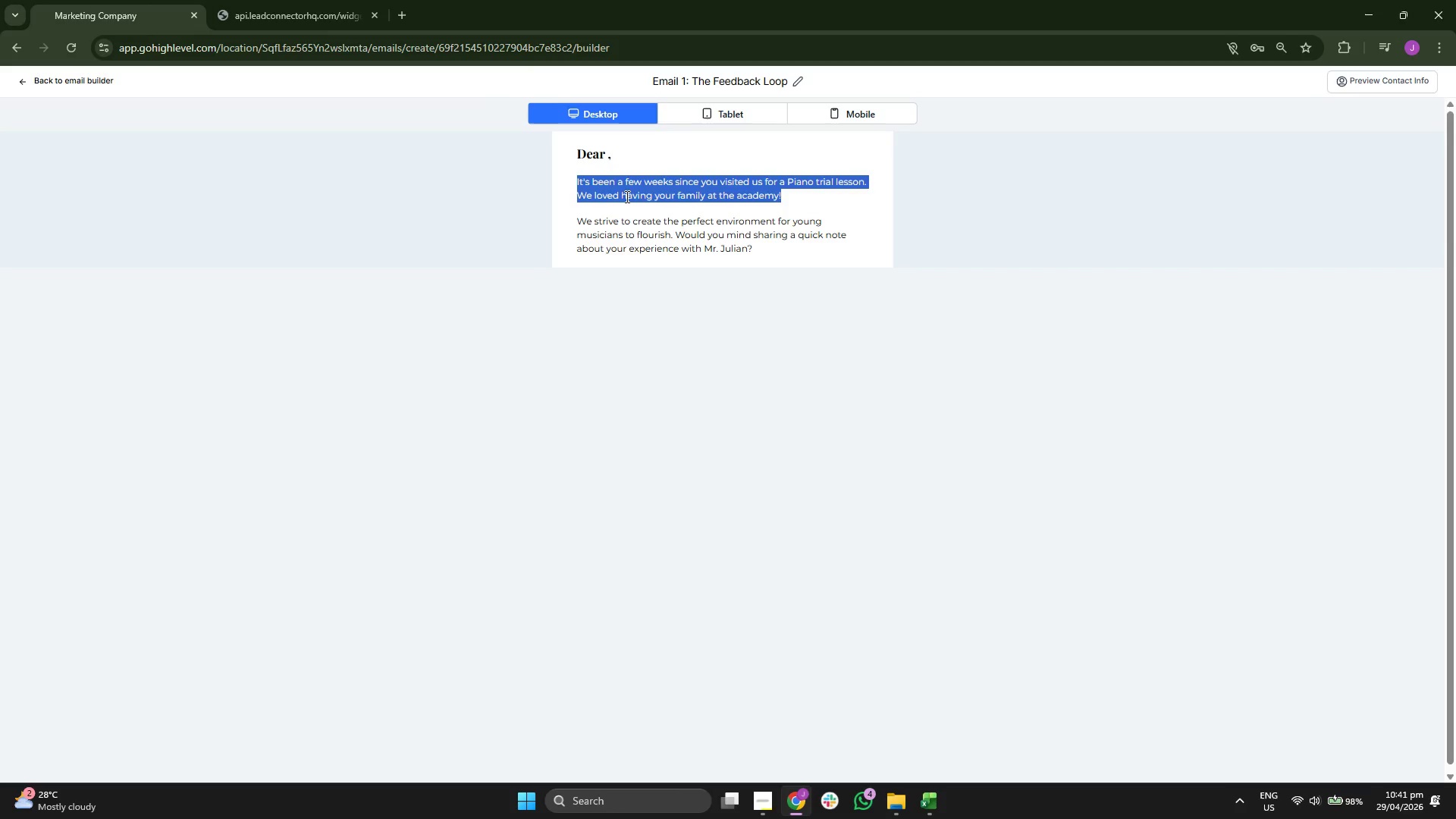 
left_click([601, 199])
 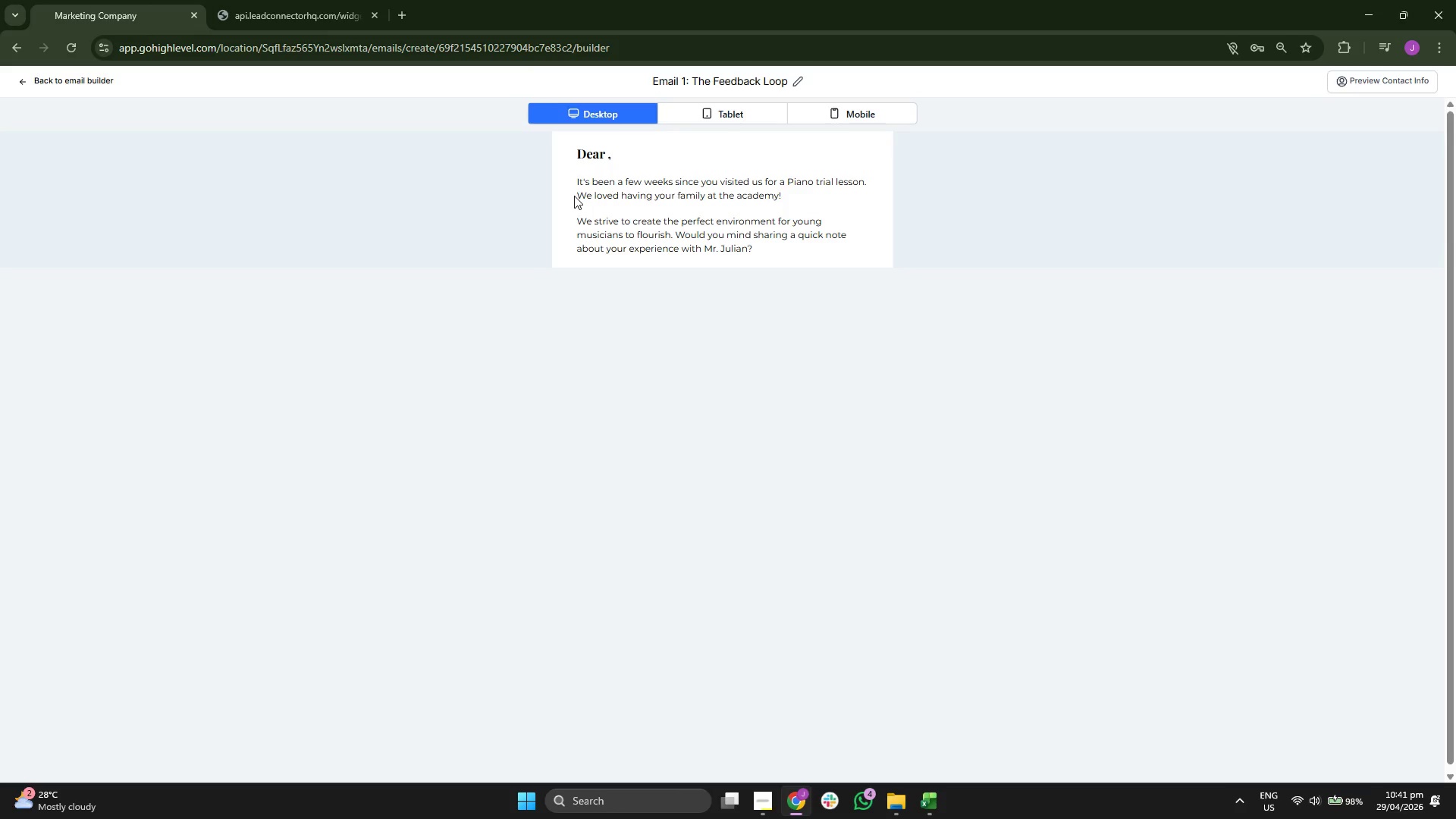 
left_click_drag(start_coordinate=[576, 196], to_coordinate=[791, 204])
 